 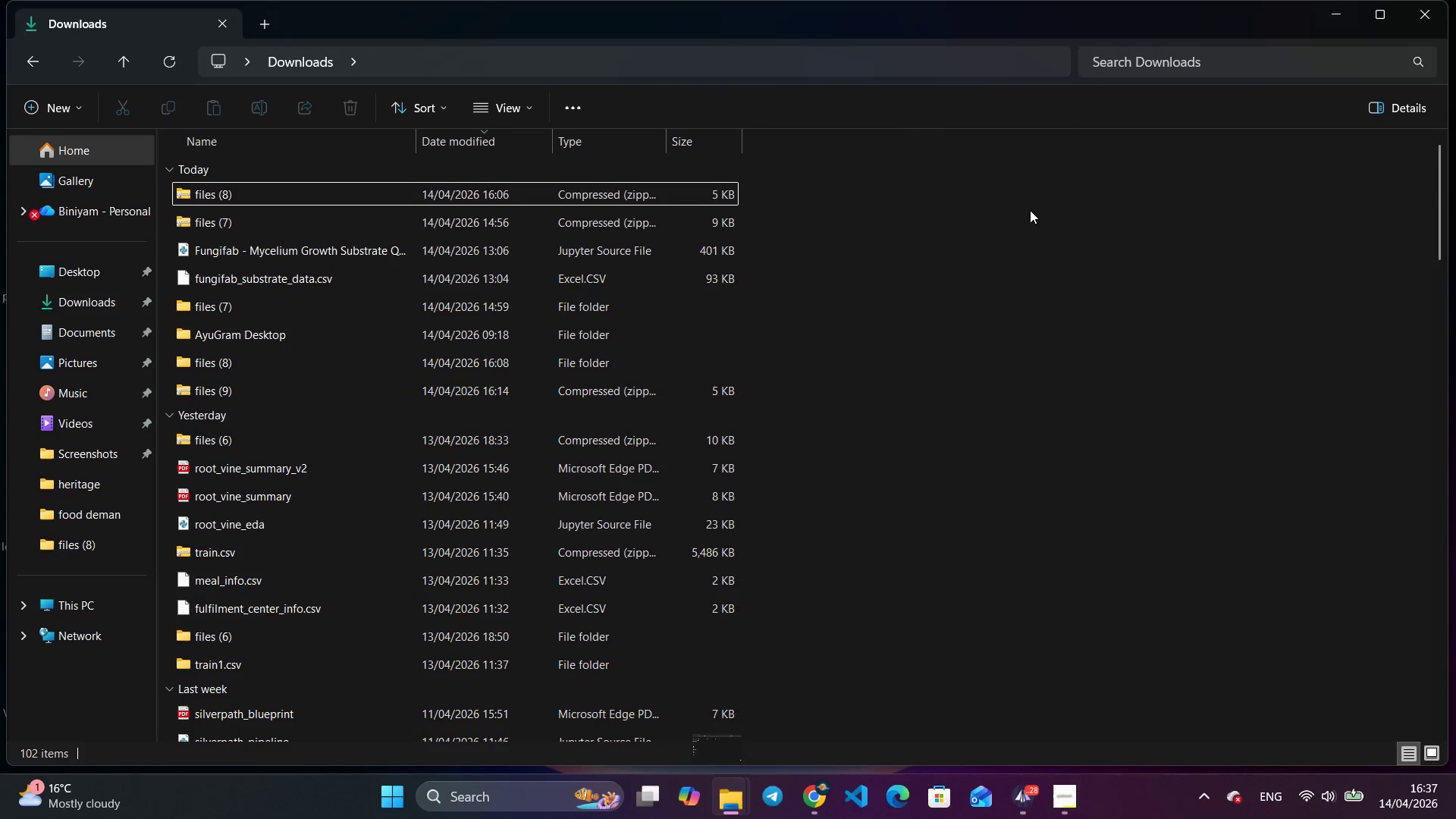 
left_click([1347, 16])
 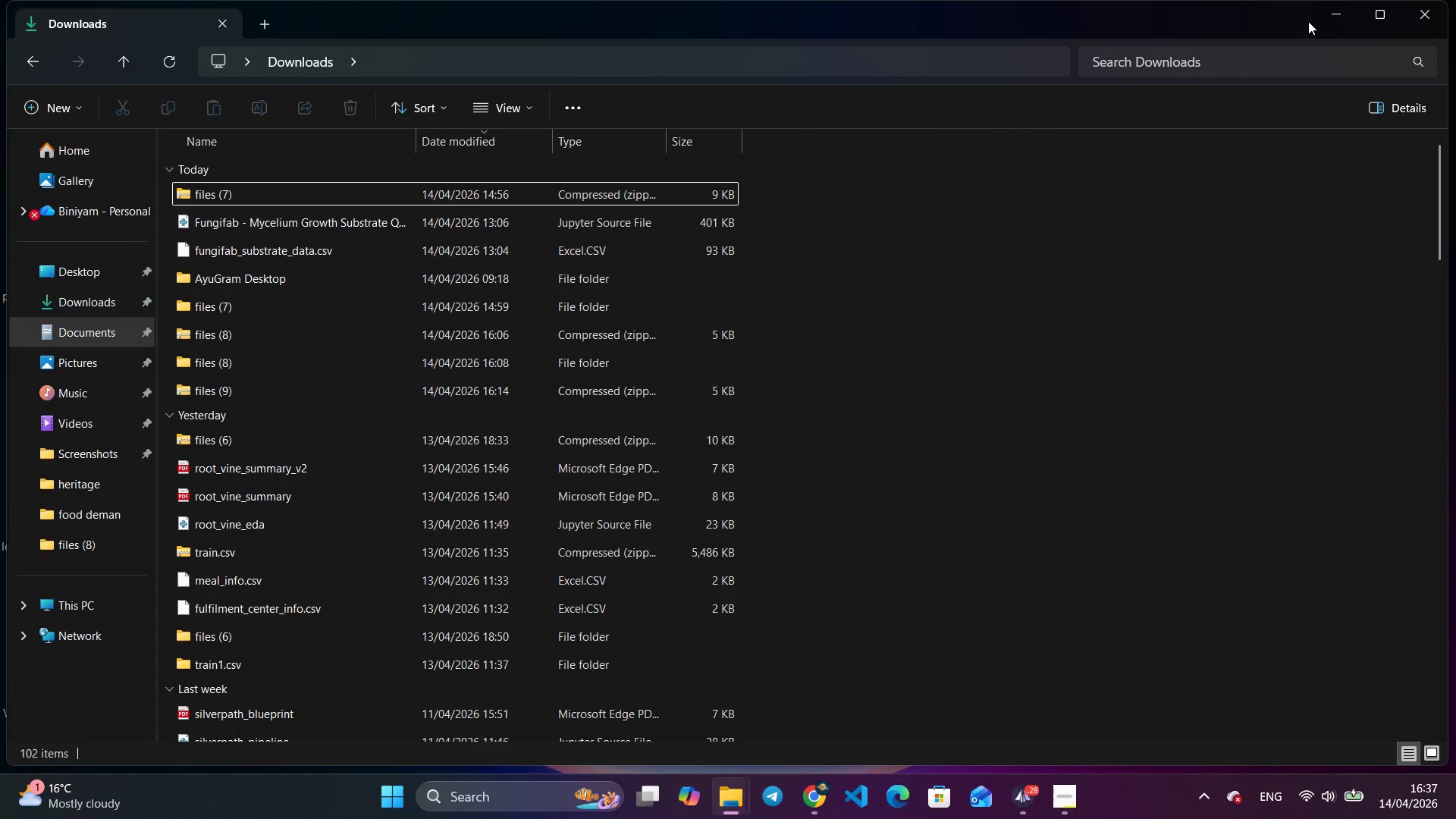 
left_click([1333, 12])
 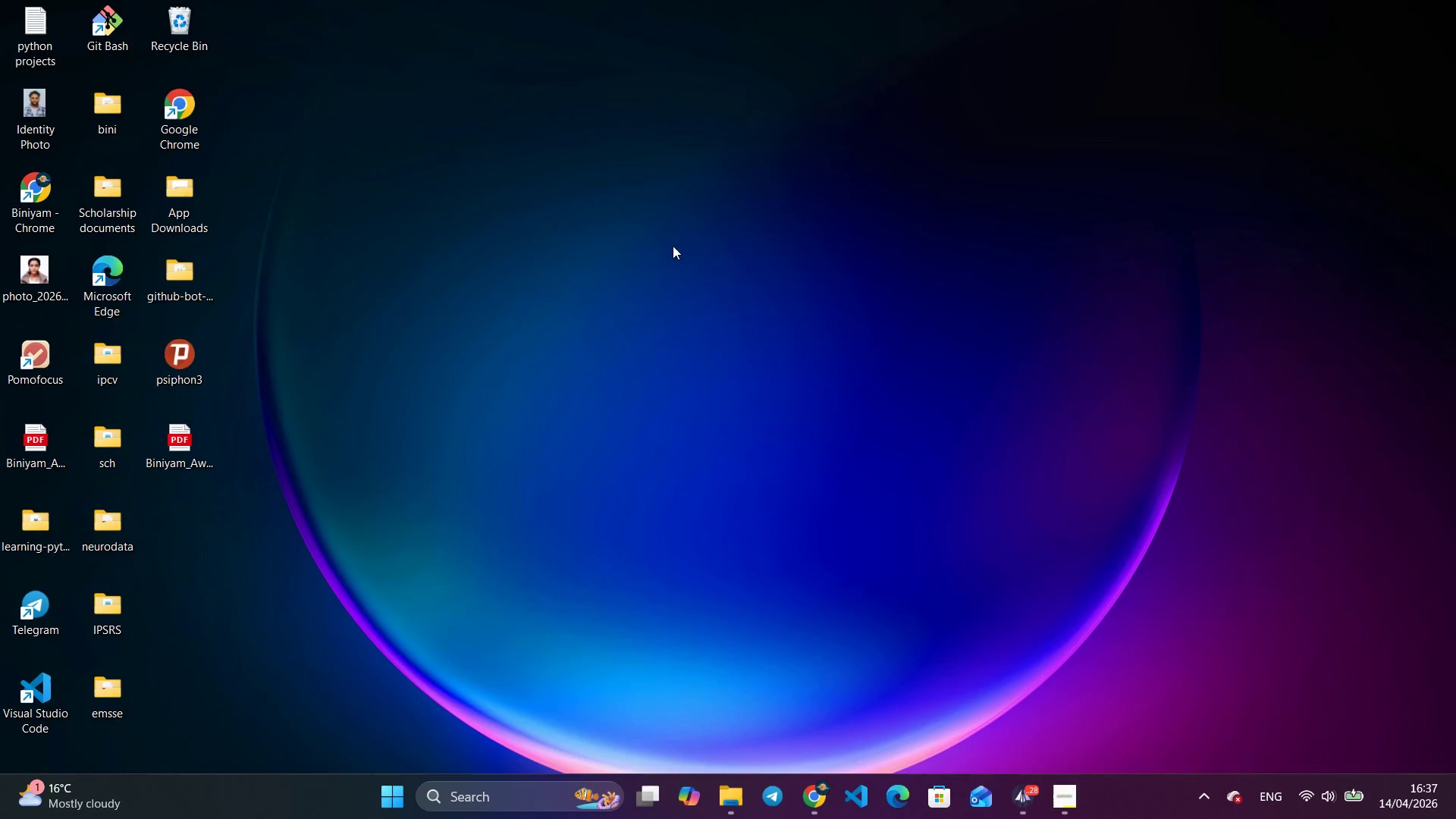 
right_click([556, 190])
 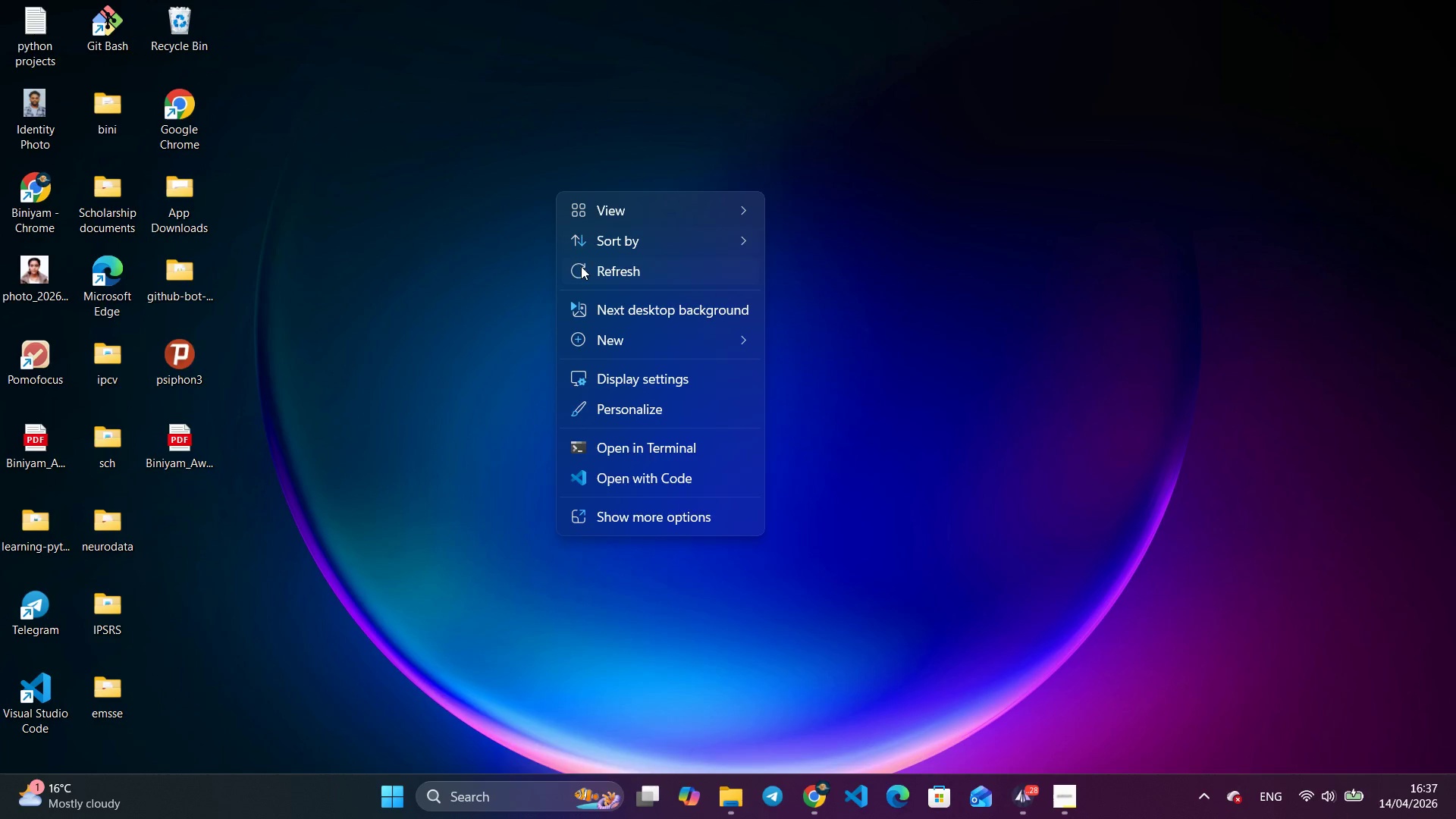 
left_click([588, 264])
 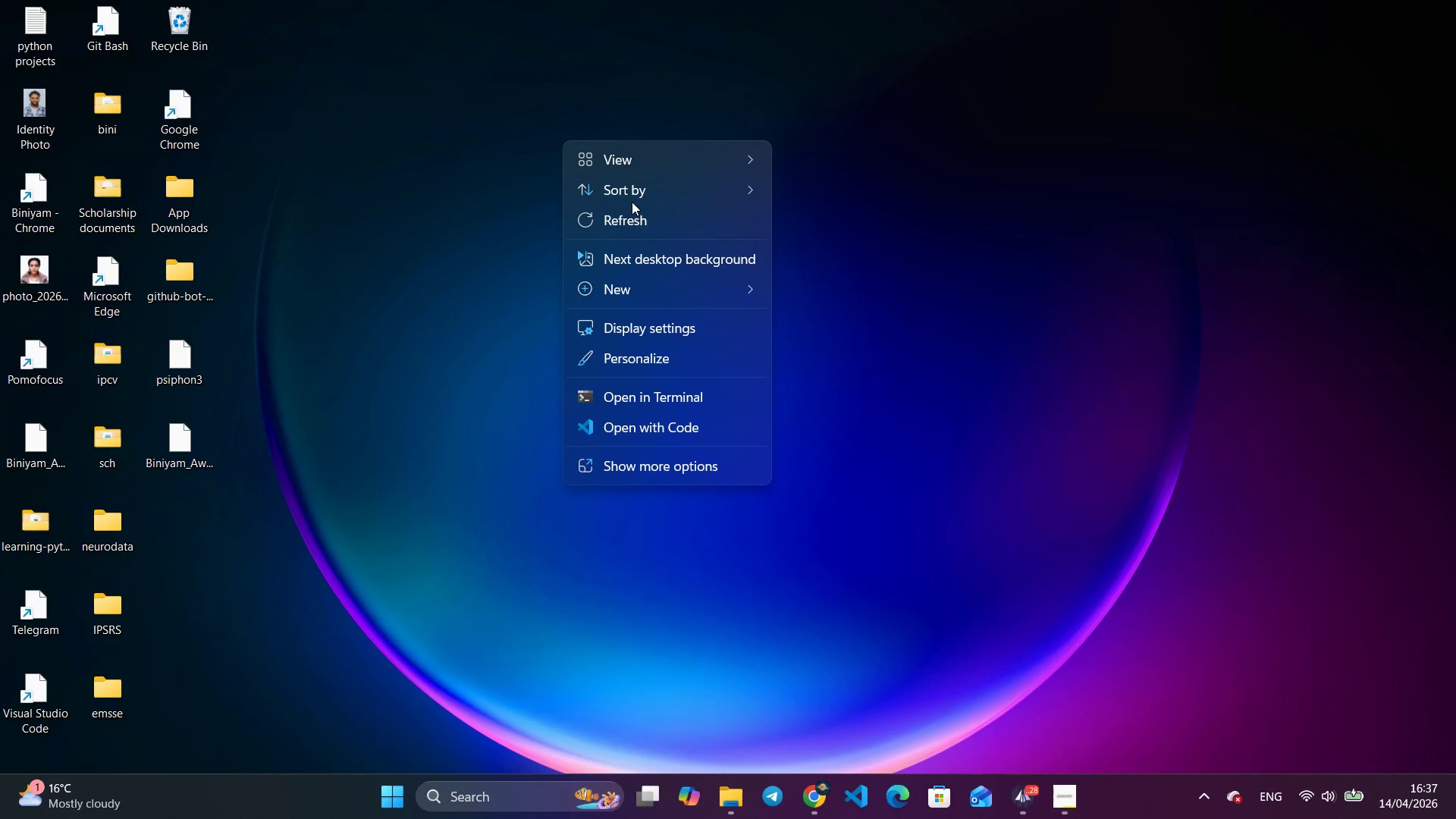 
left_click([623, 219])
 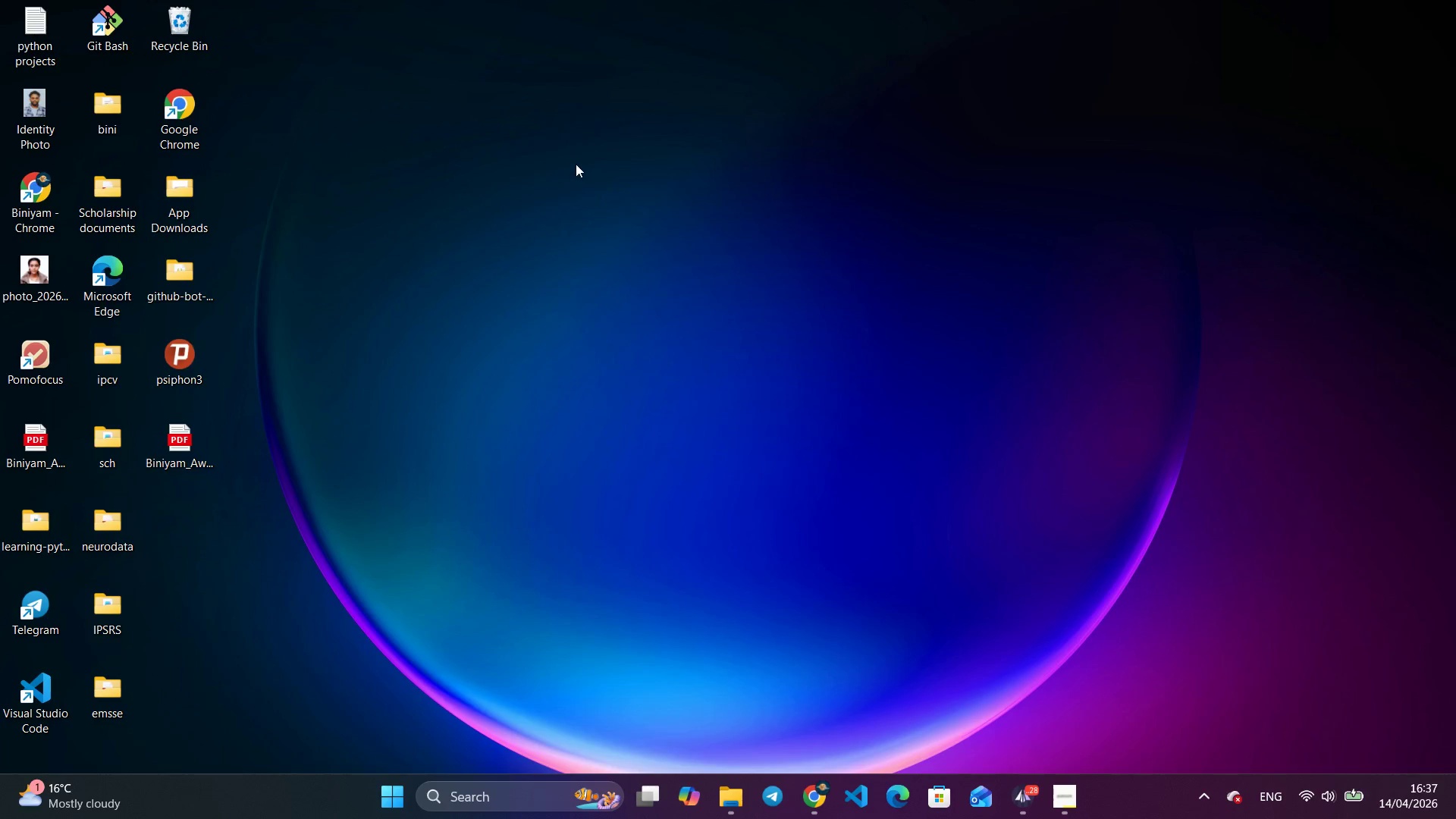 
right_click([576, 164])
 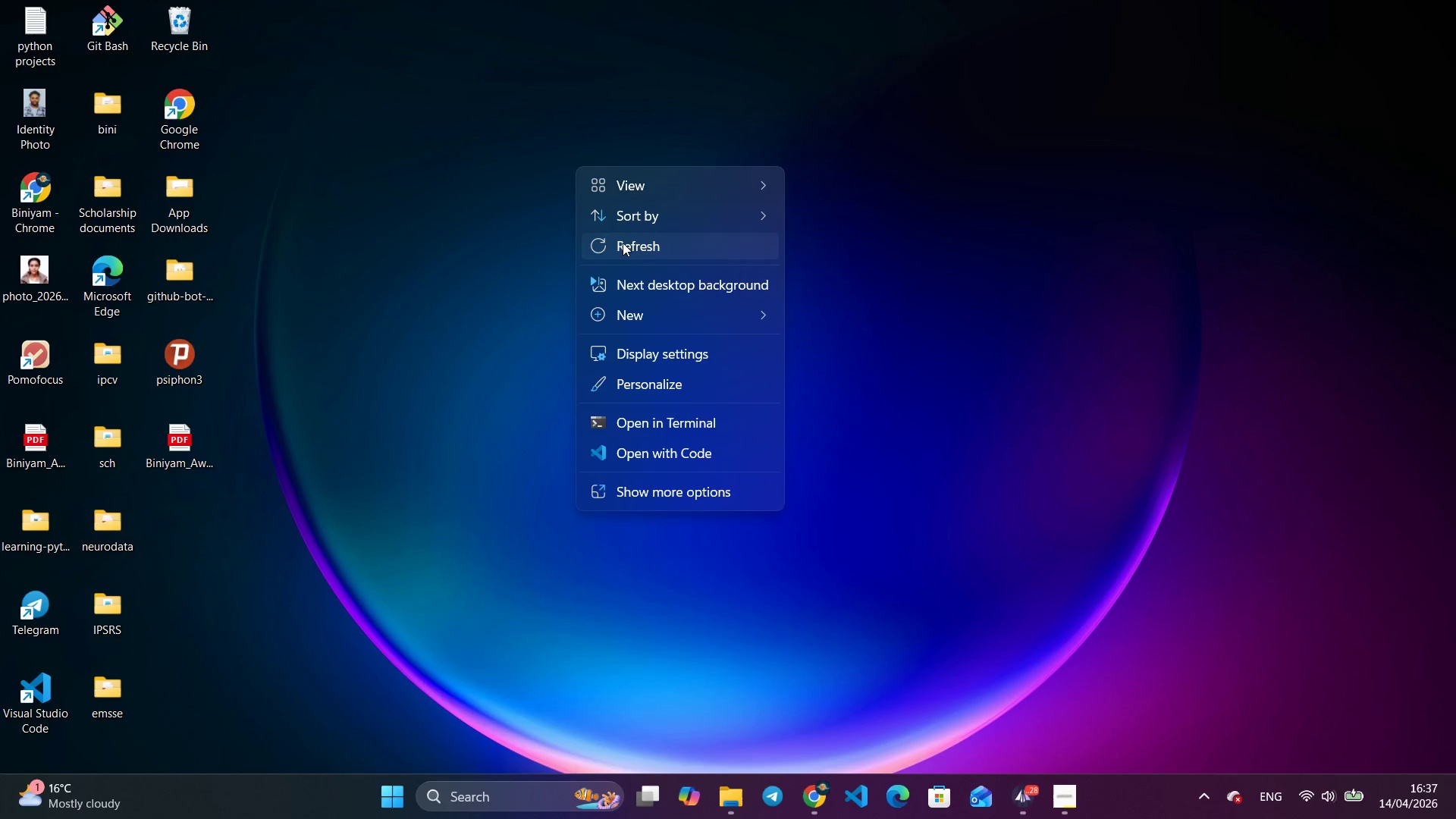 
left_click([623, 243])
 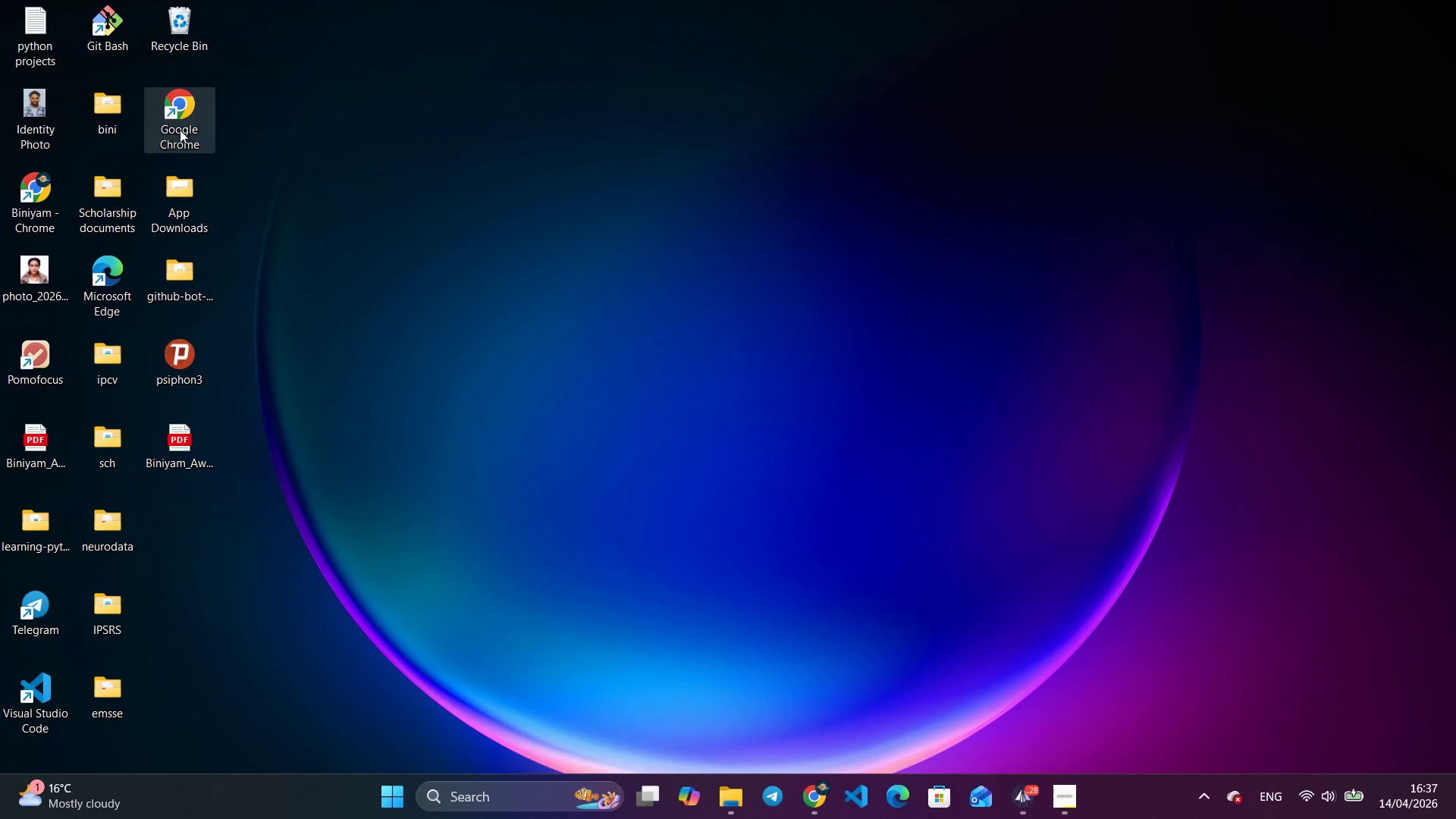 
double_click([180, 130])
 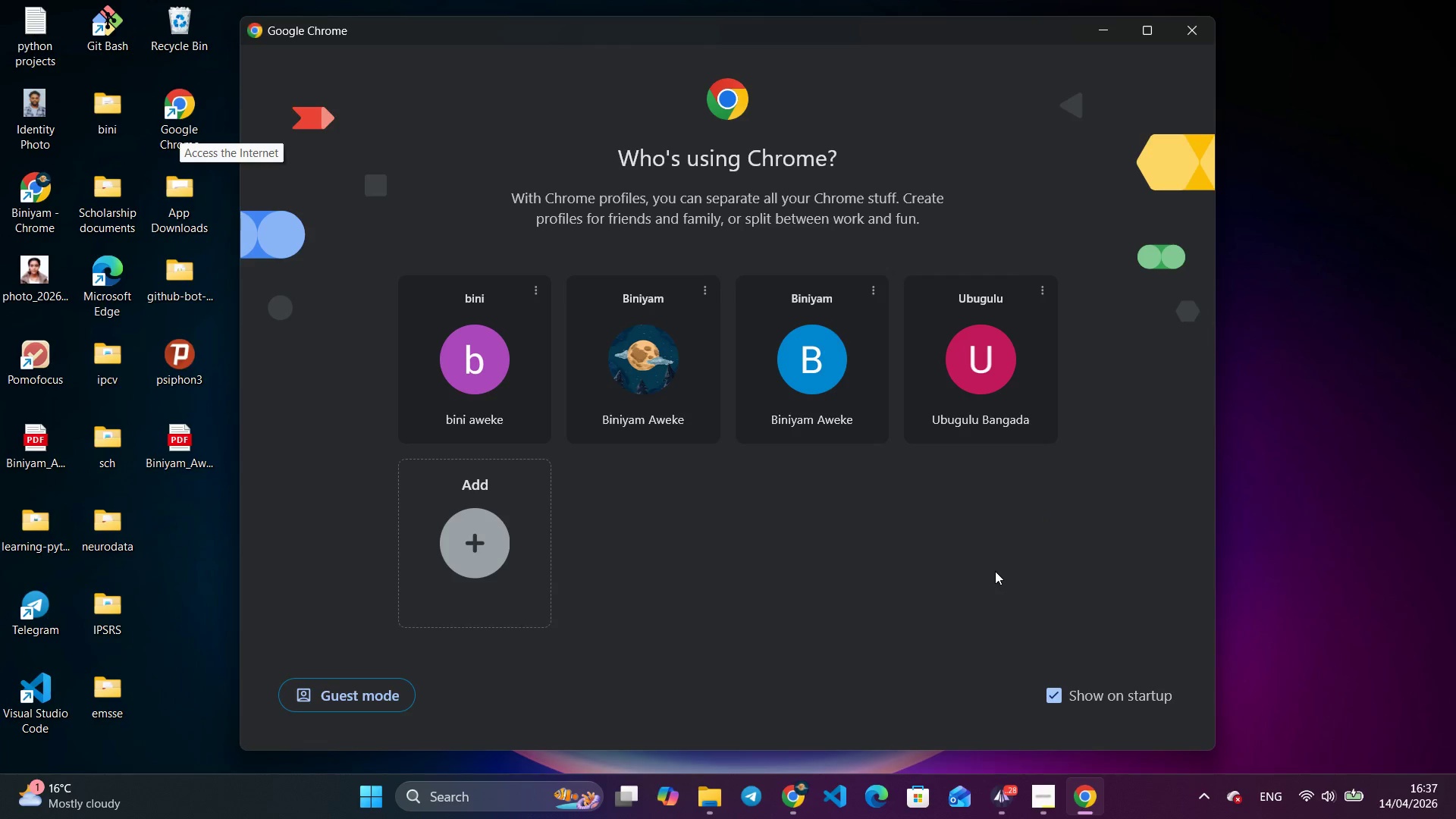 
left_click([984, 401])
 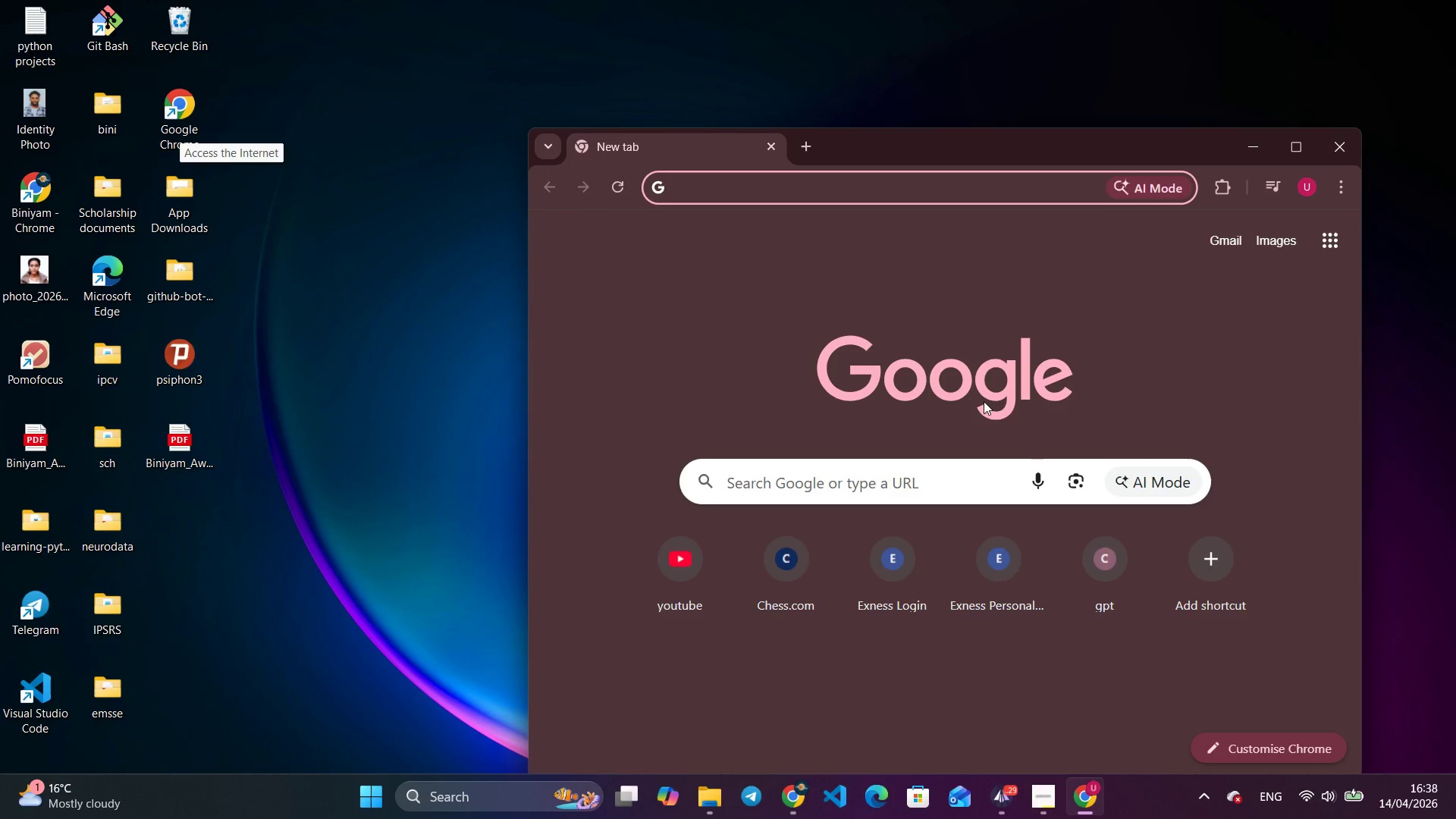 
wait(22.23)
 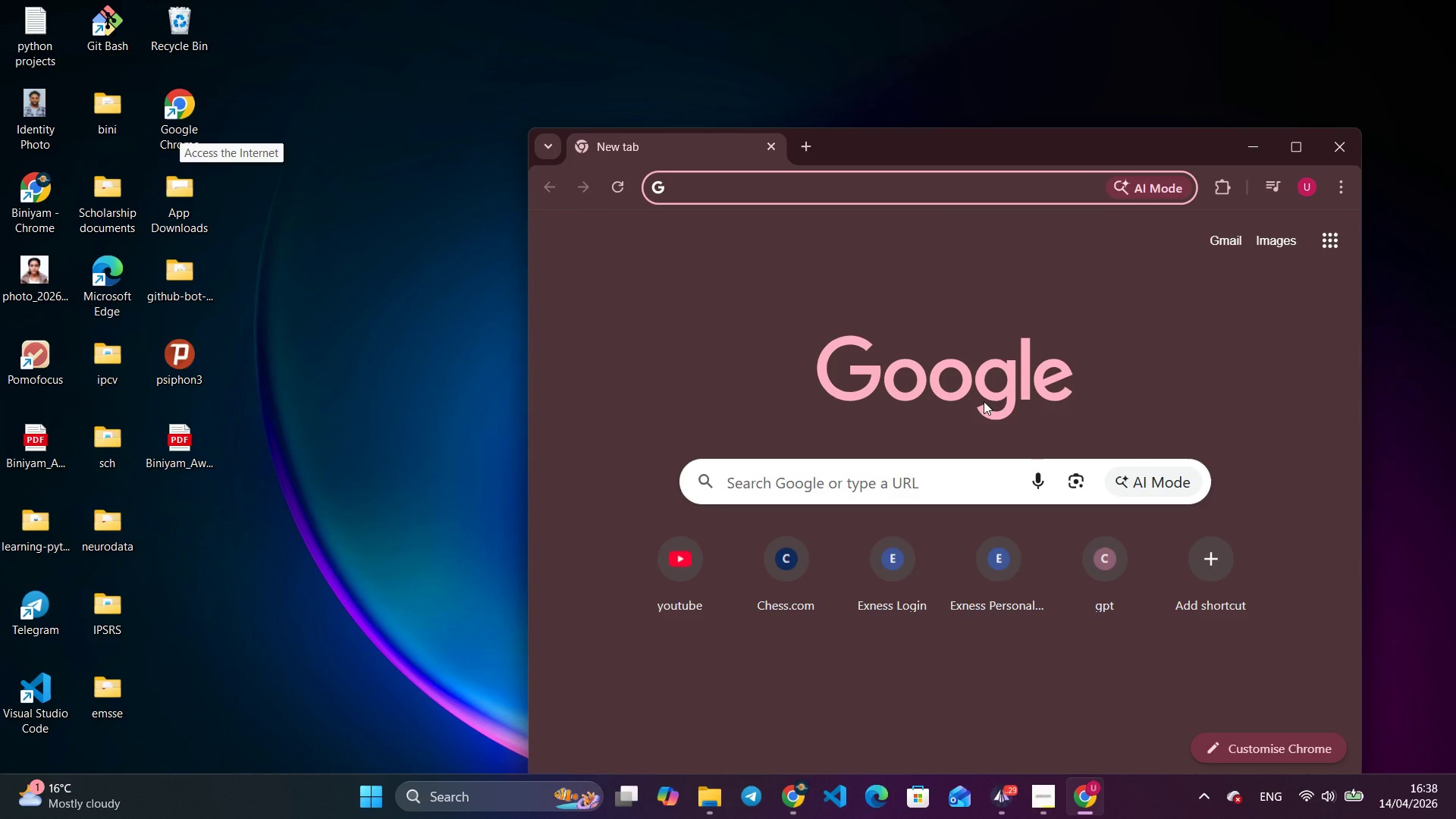 
type(spo)
 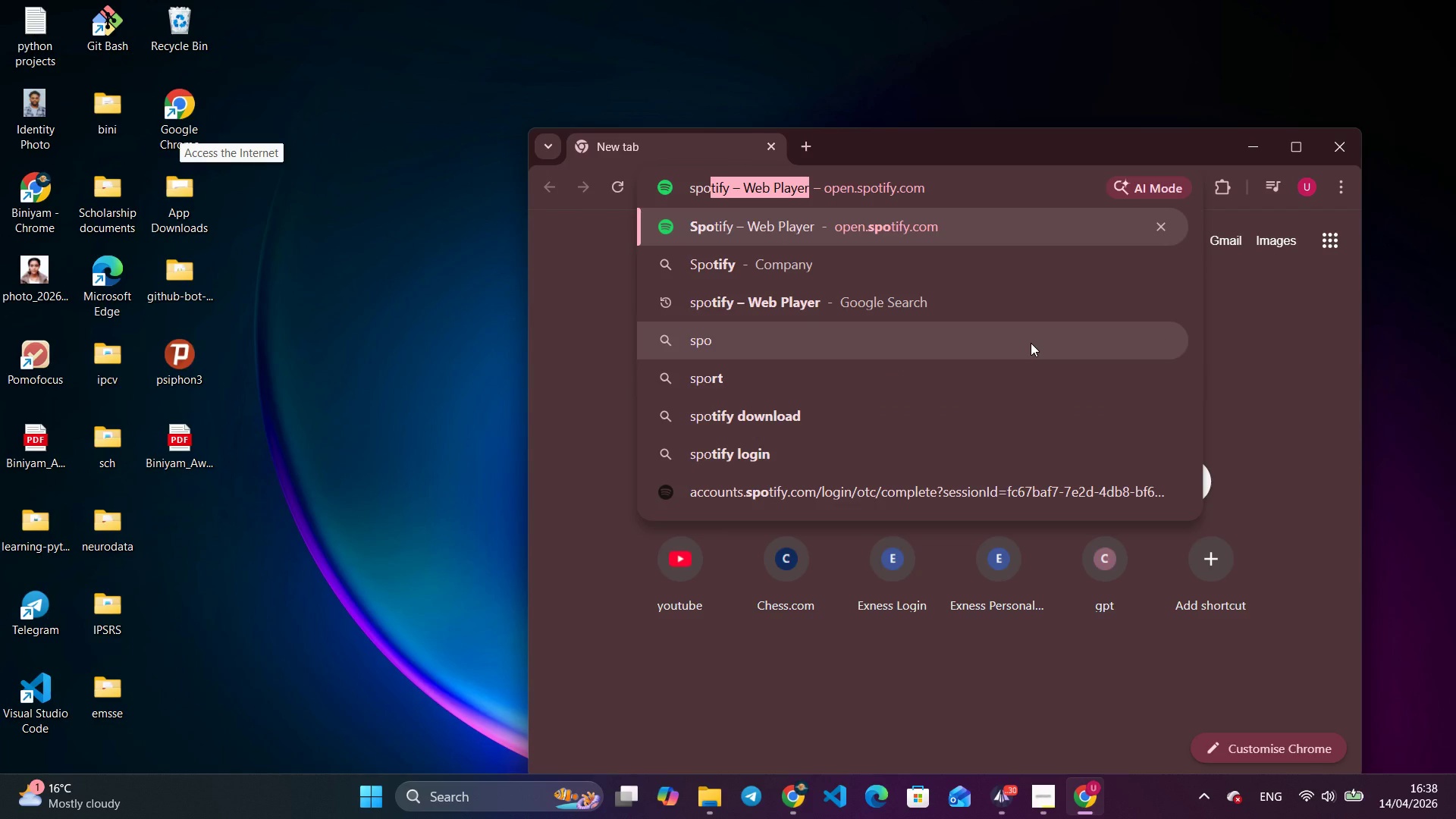 
key(Enter)
 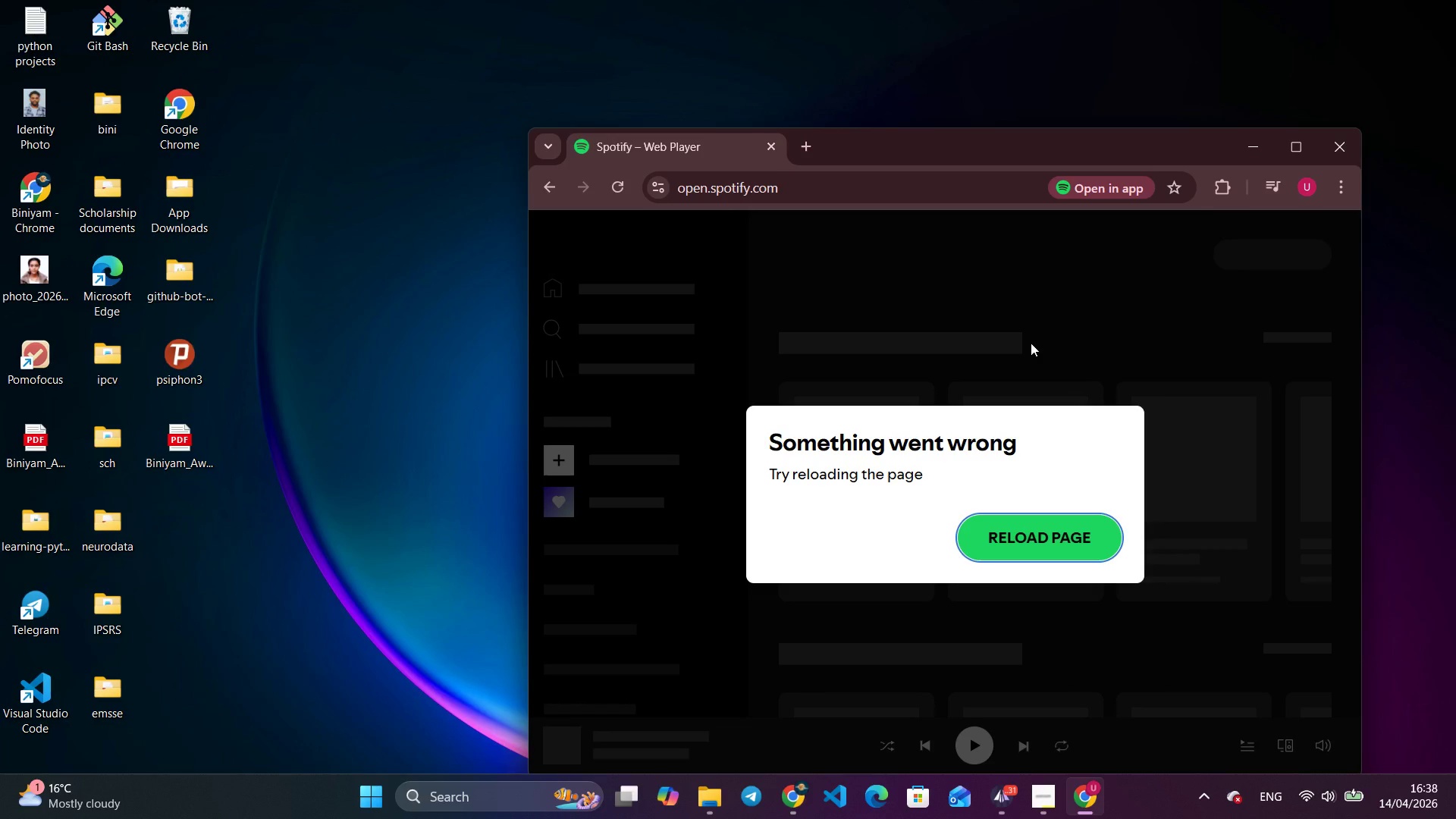 
wait(39.11)
 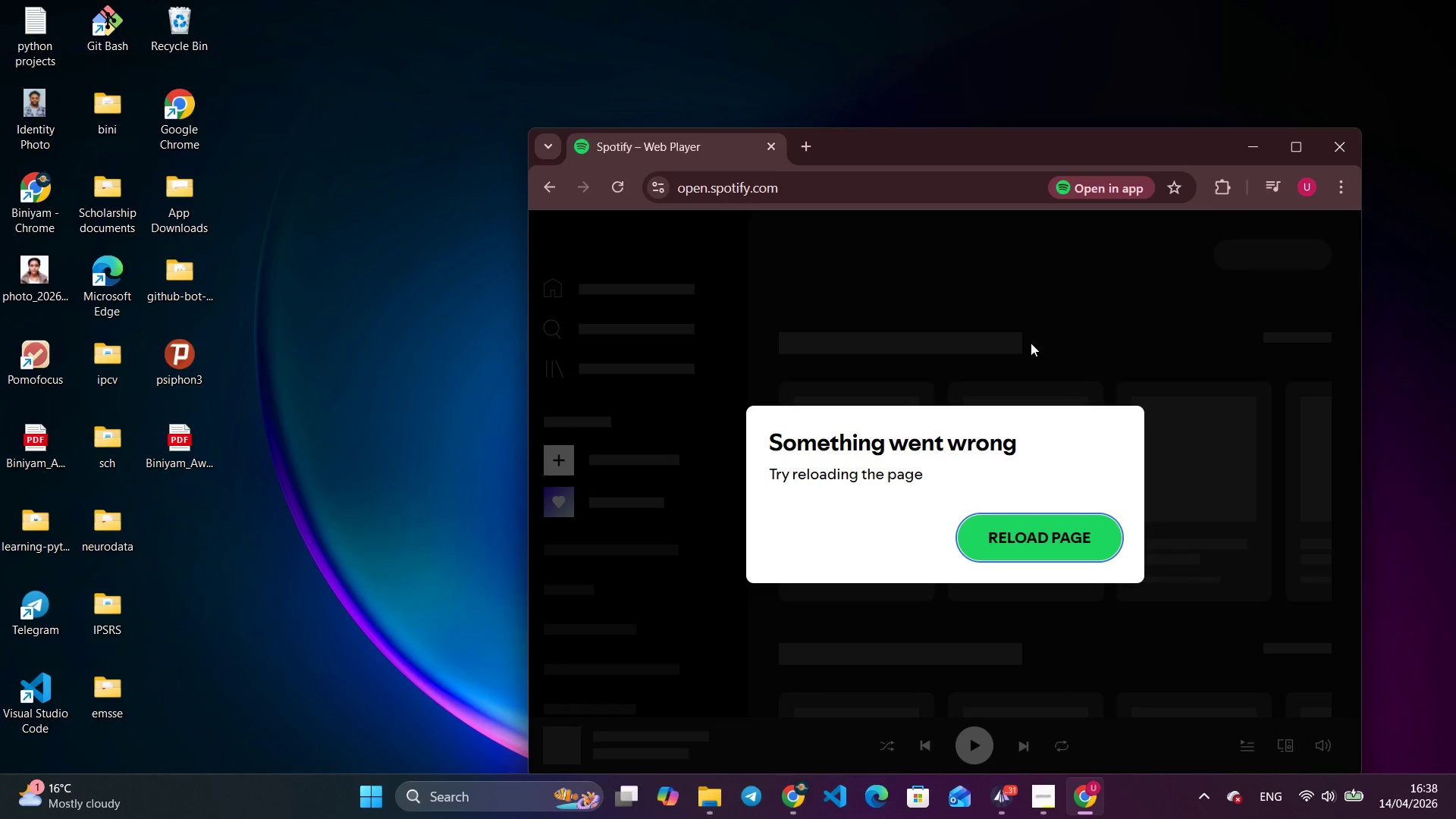 
left_click([1058, 551])
 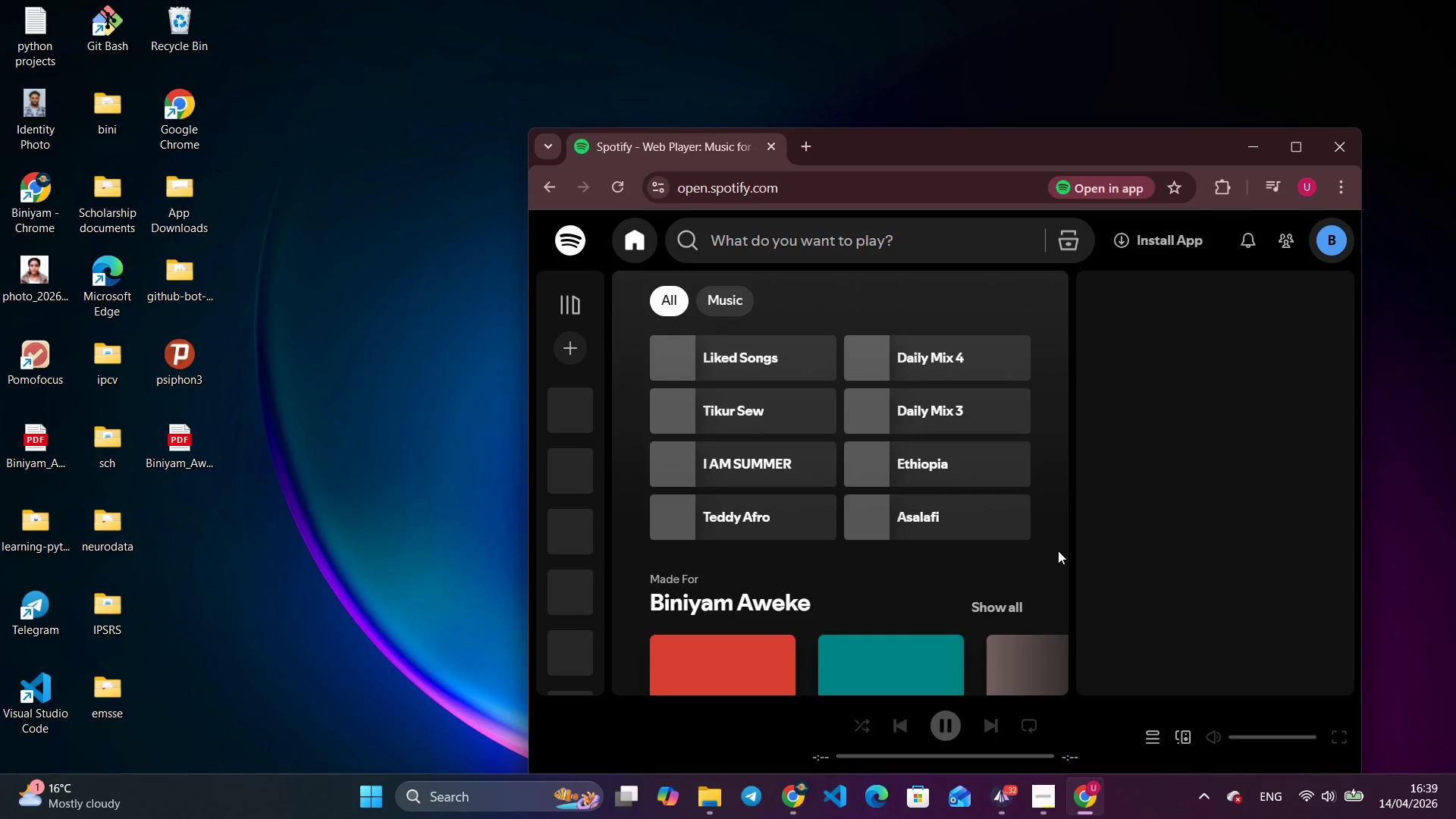 
wait(16.77)
 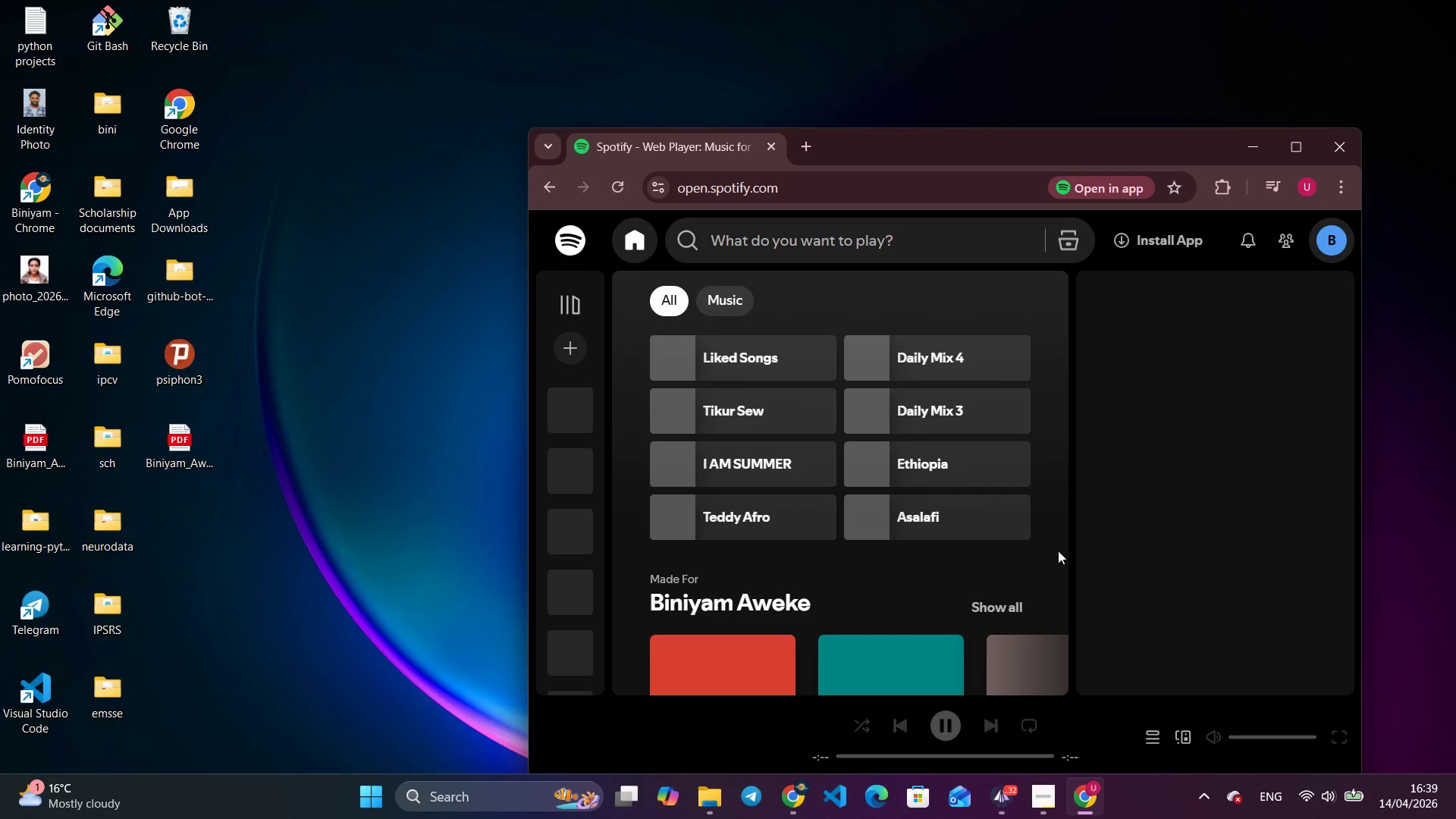 
left_click([1291, 141])
 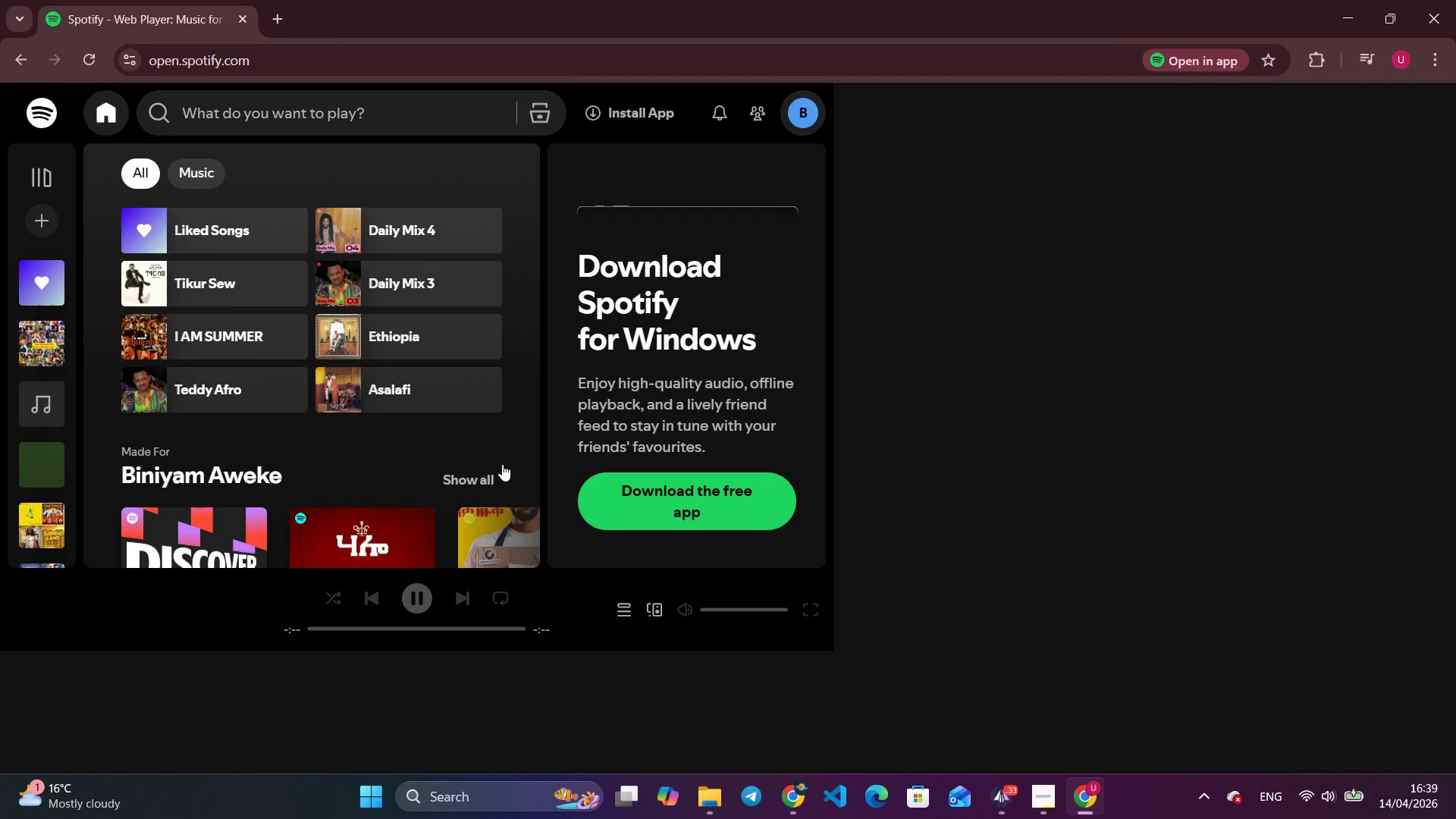 
wait(7.44)
 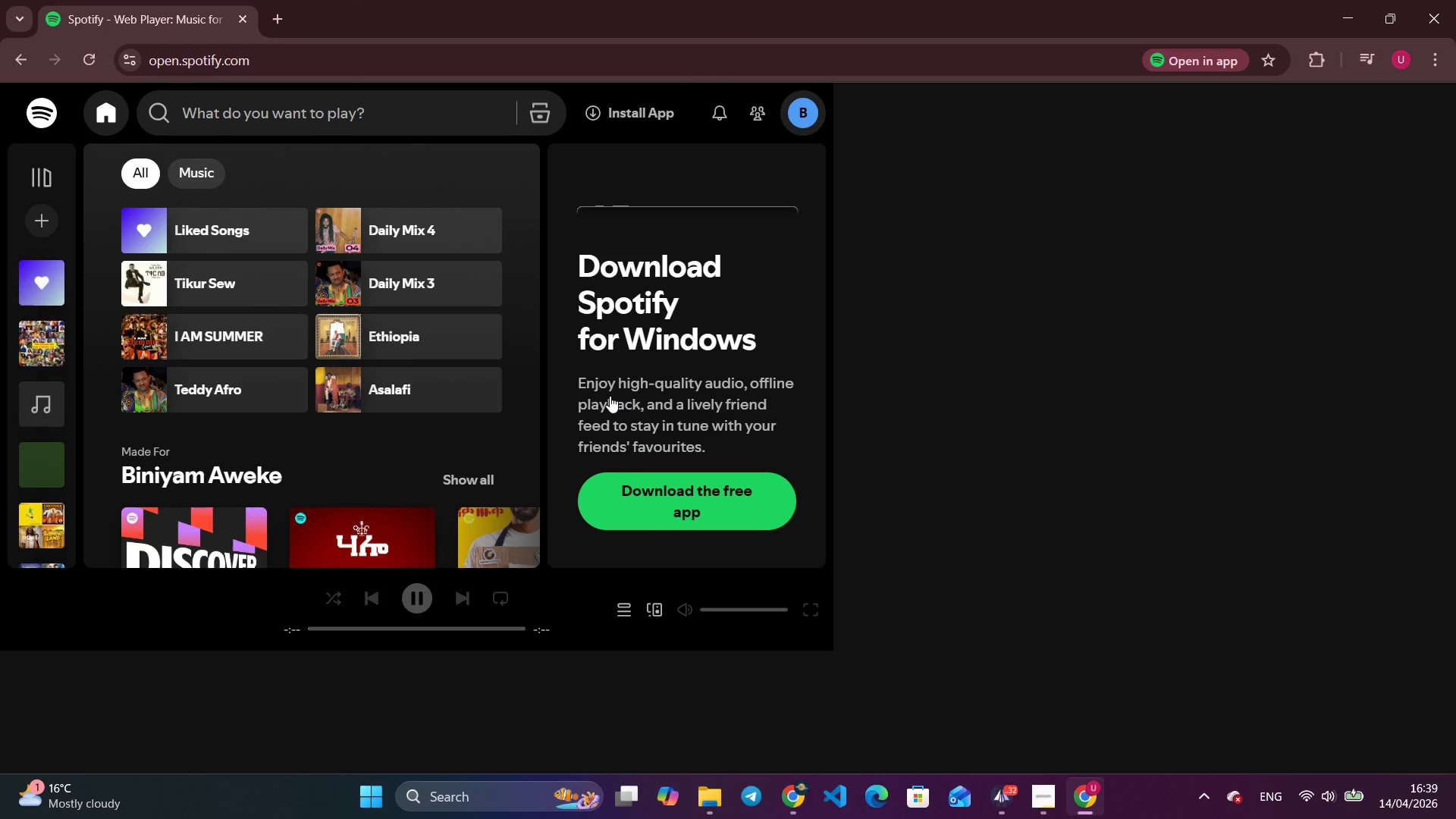 
key(Alt+Tab)
 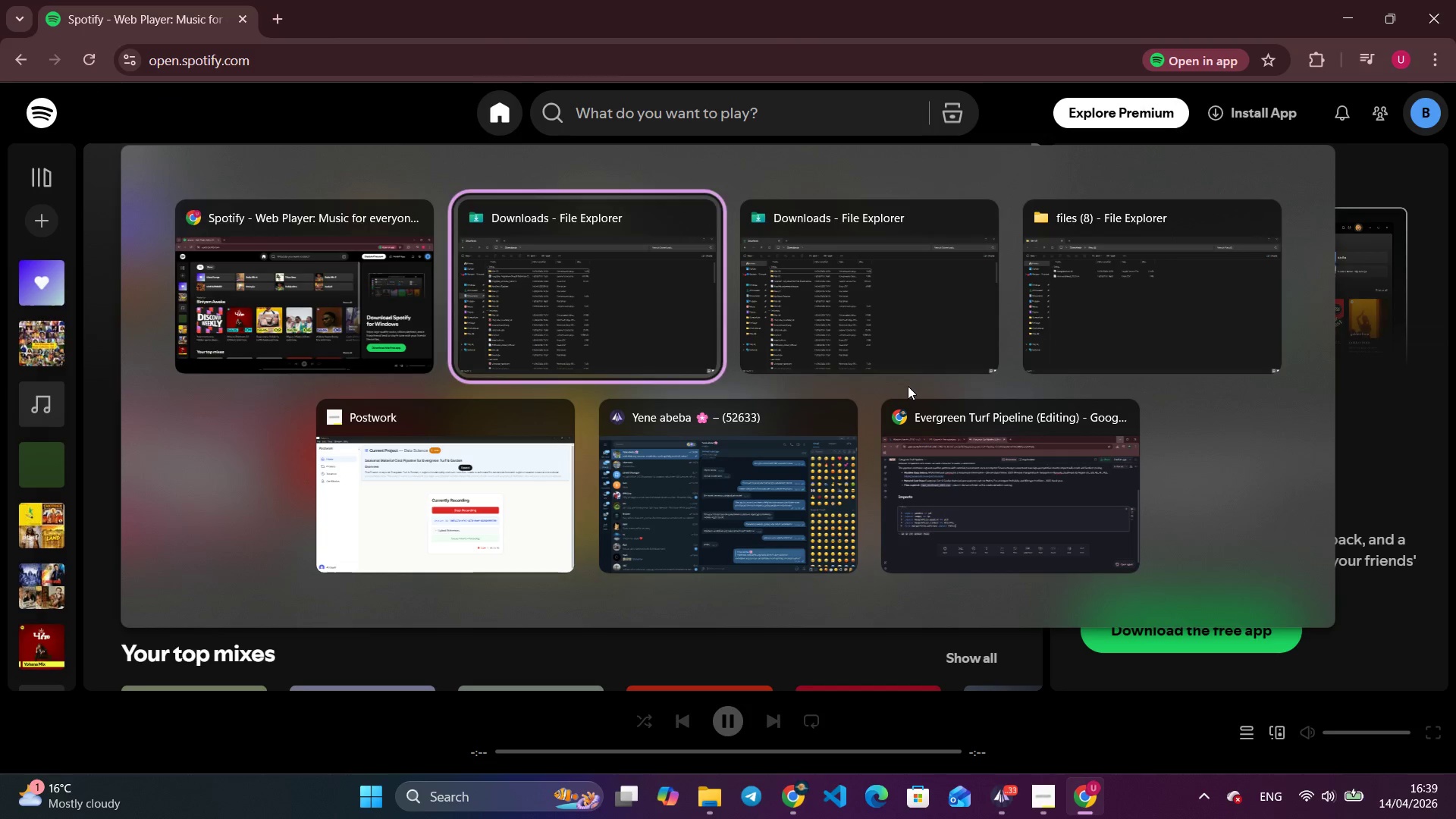 
key(Alt+Tab)
 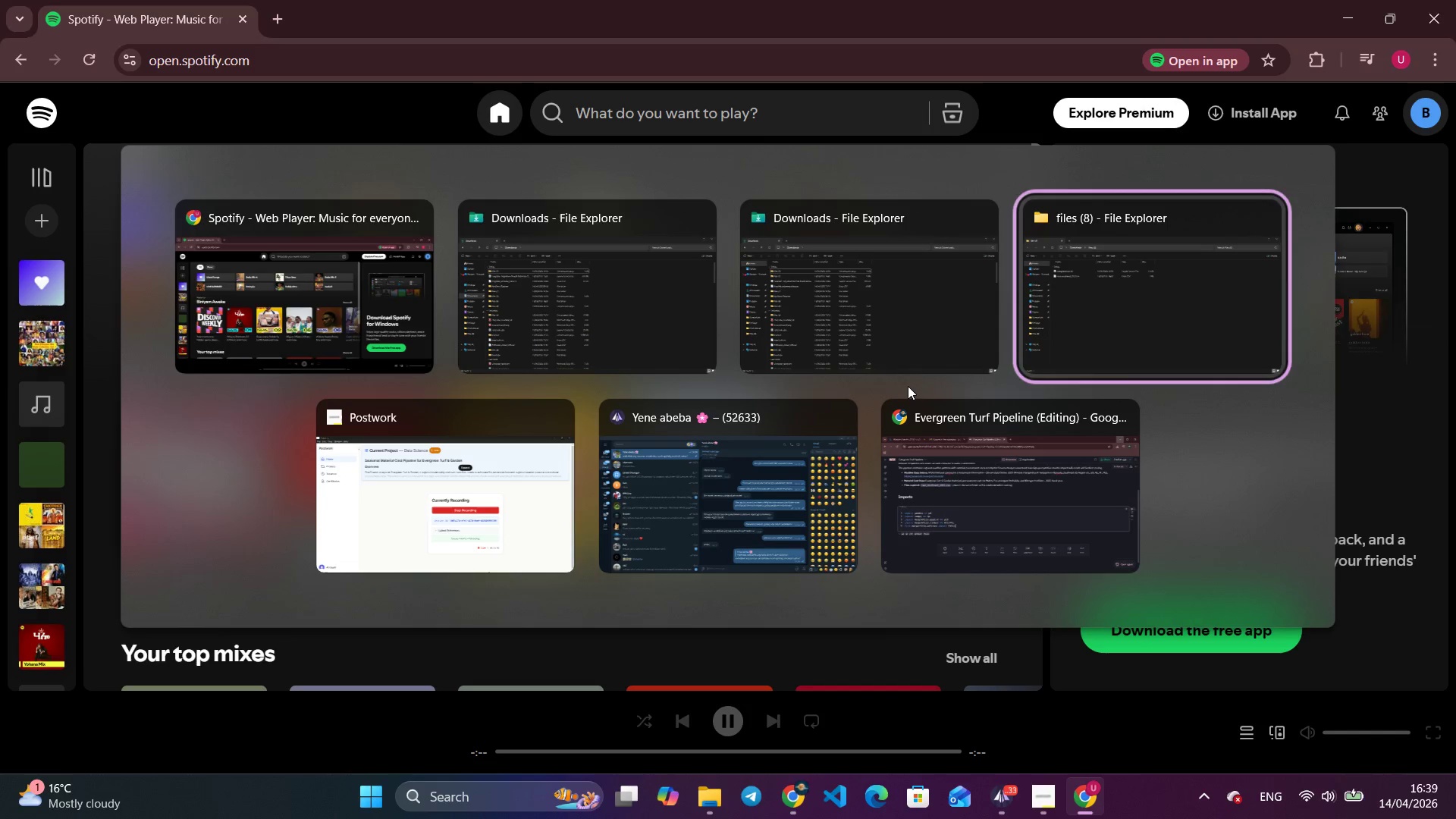 
key(Alt+Tab)
 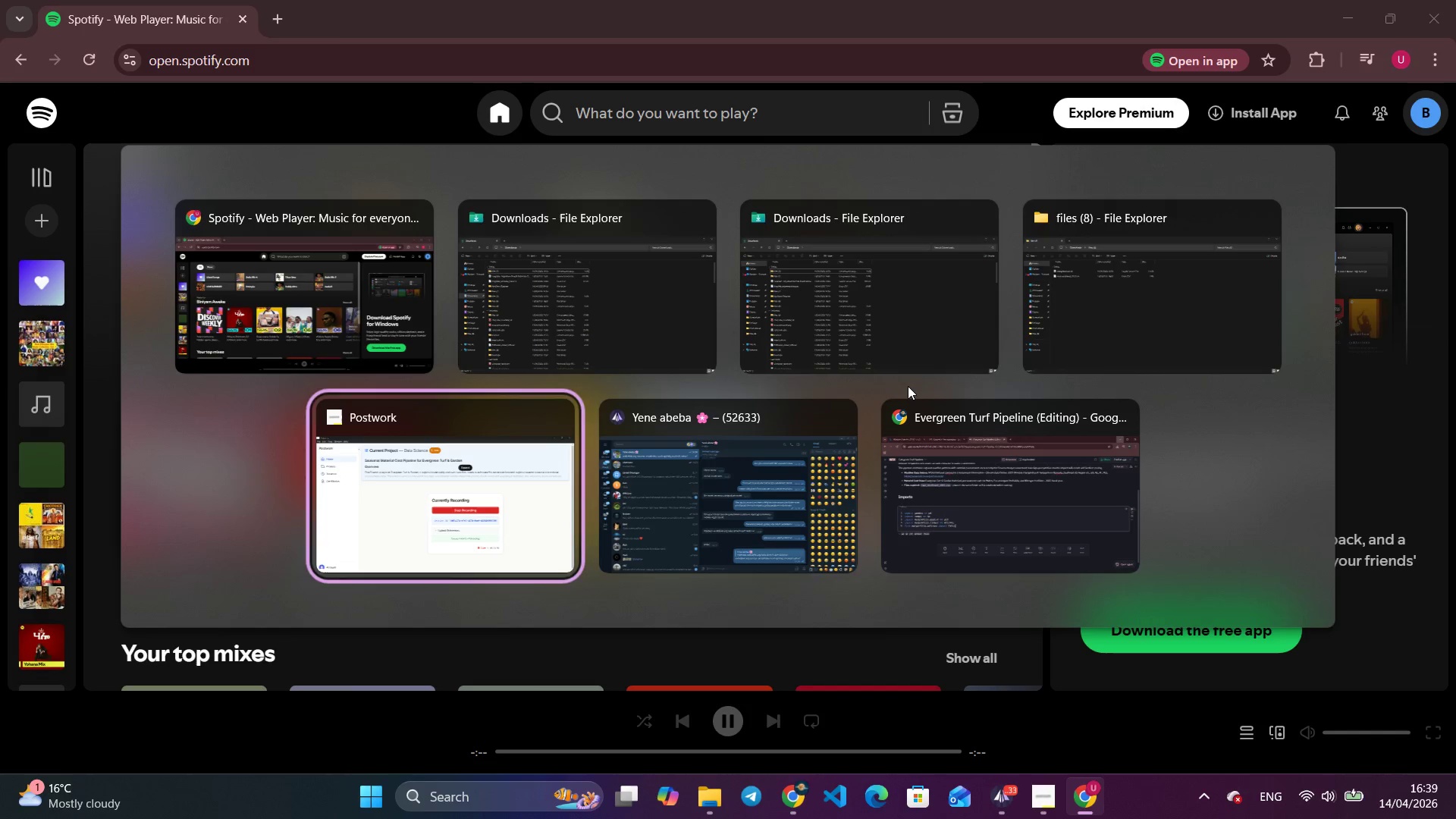 
key(Alt+Tab)
 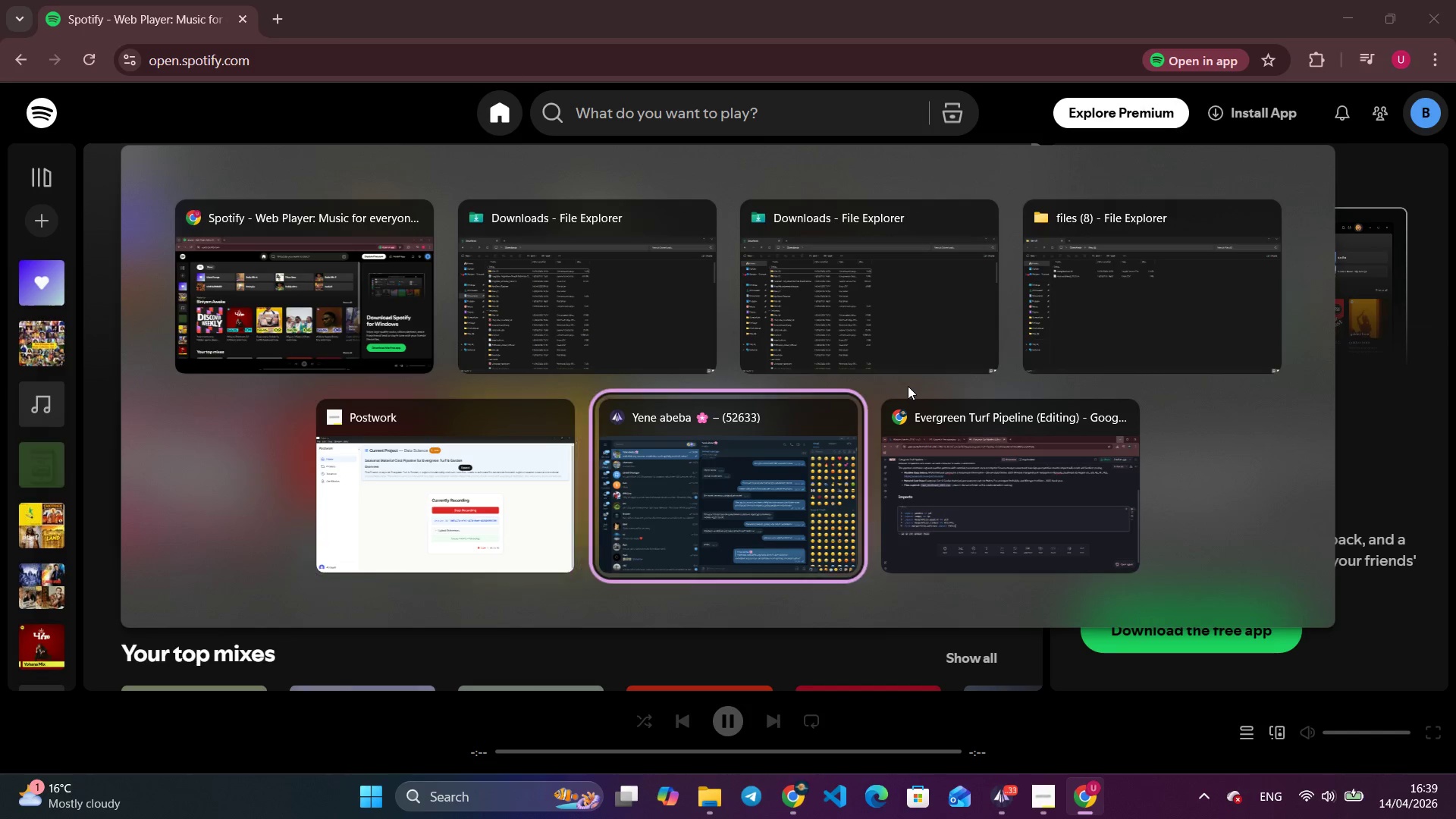 
key(Alt+Tab)
 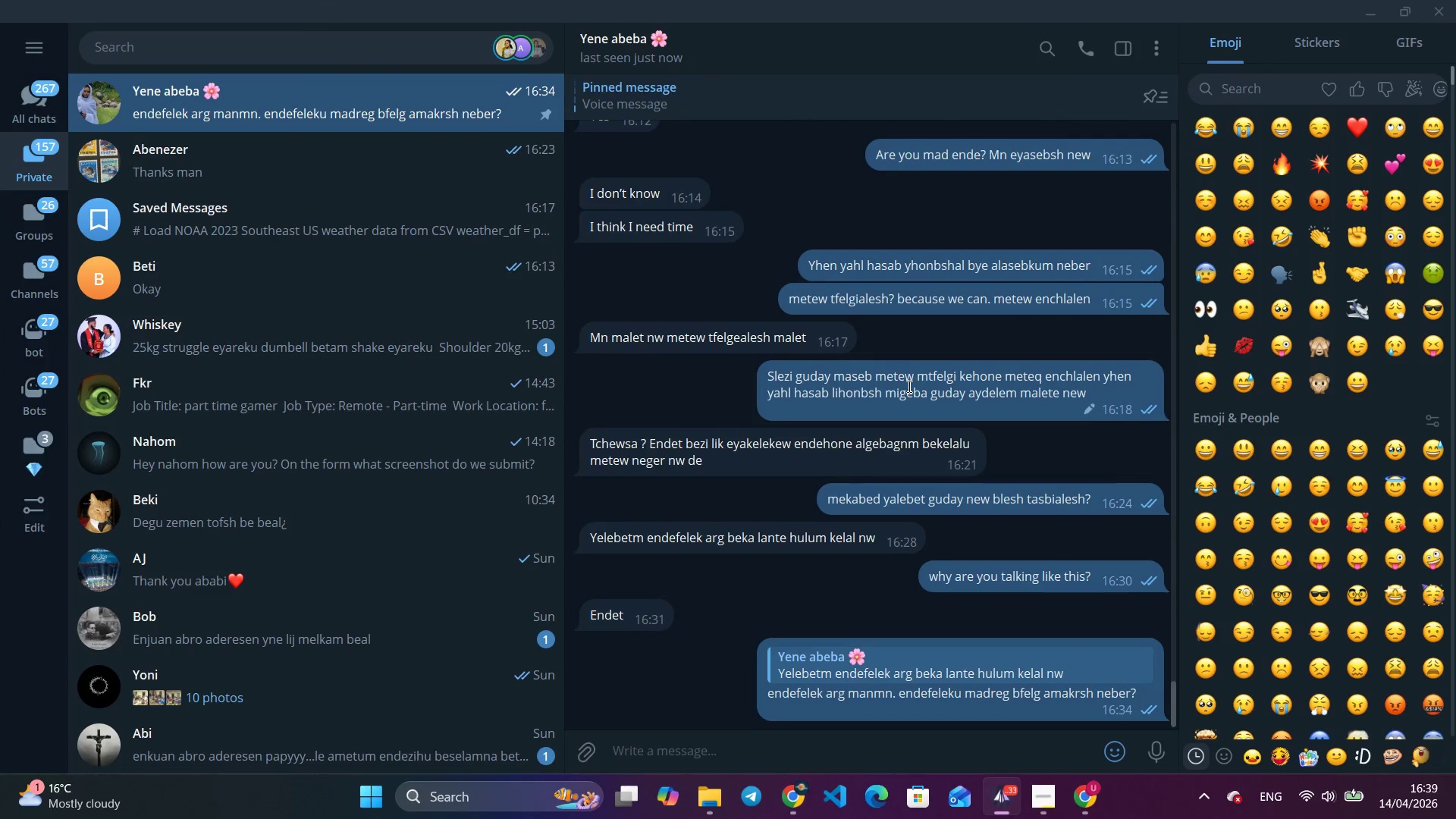 
scroll: coordinate [908, 386], scroll_direction: down, amount: 4.0
 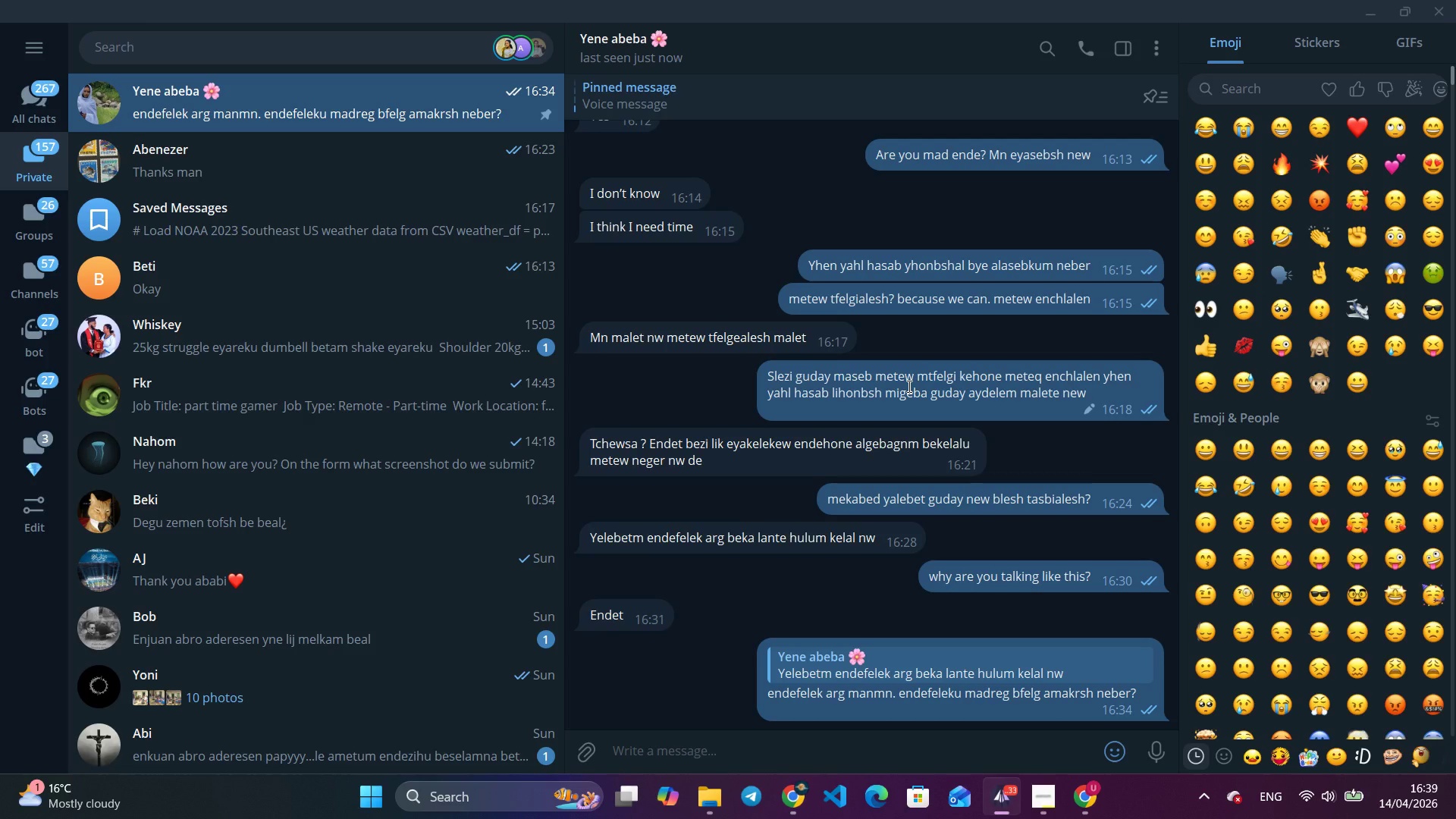 
wait(6.13)
 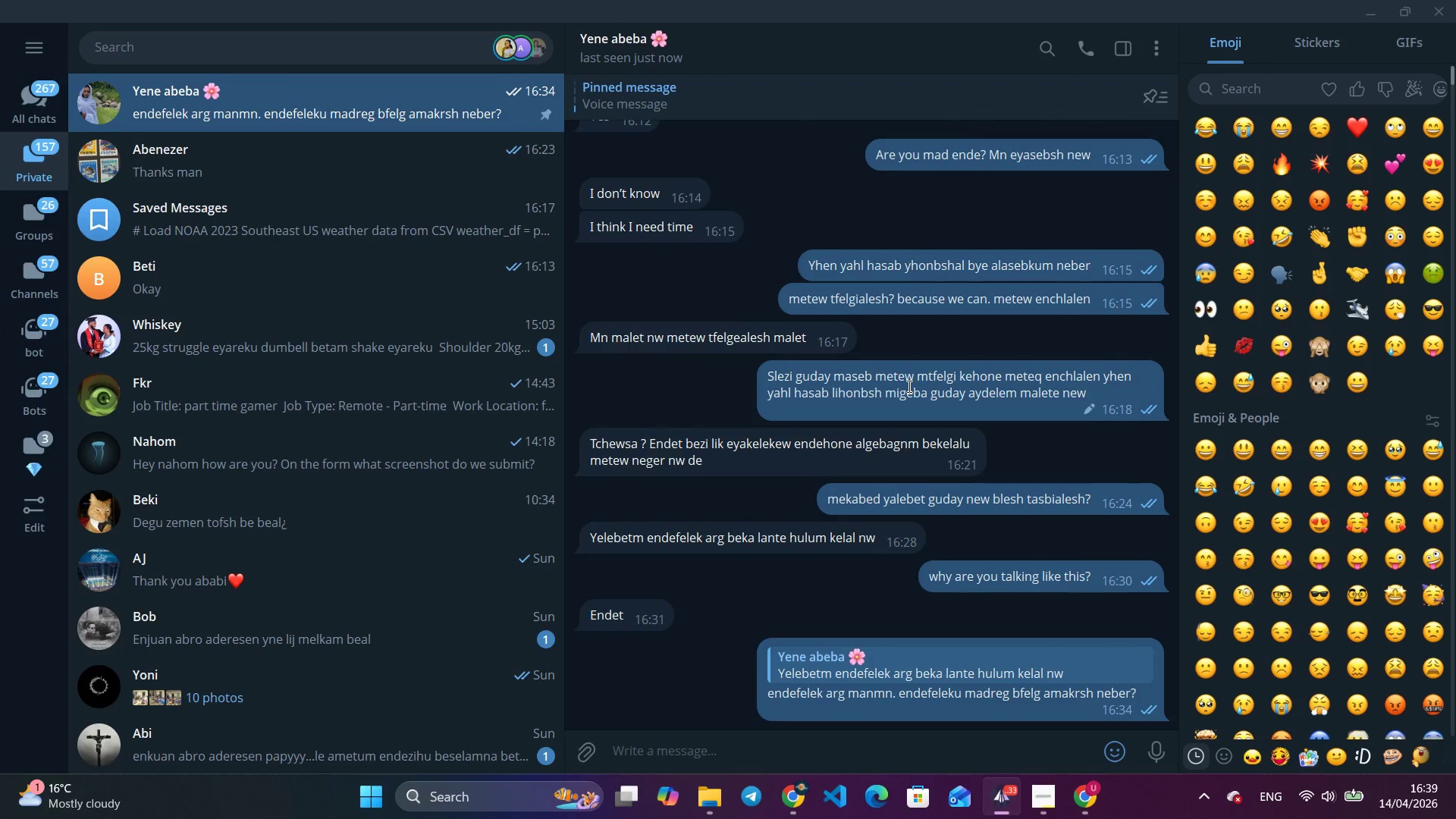 
key(Alt+Tab)
 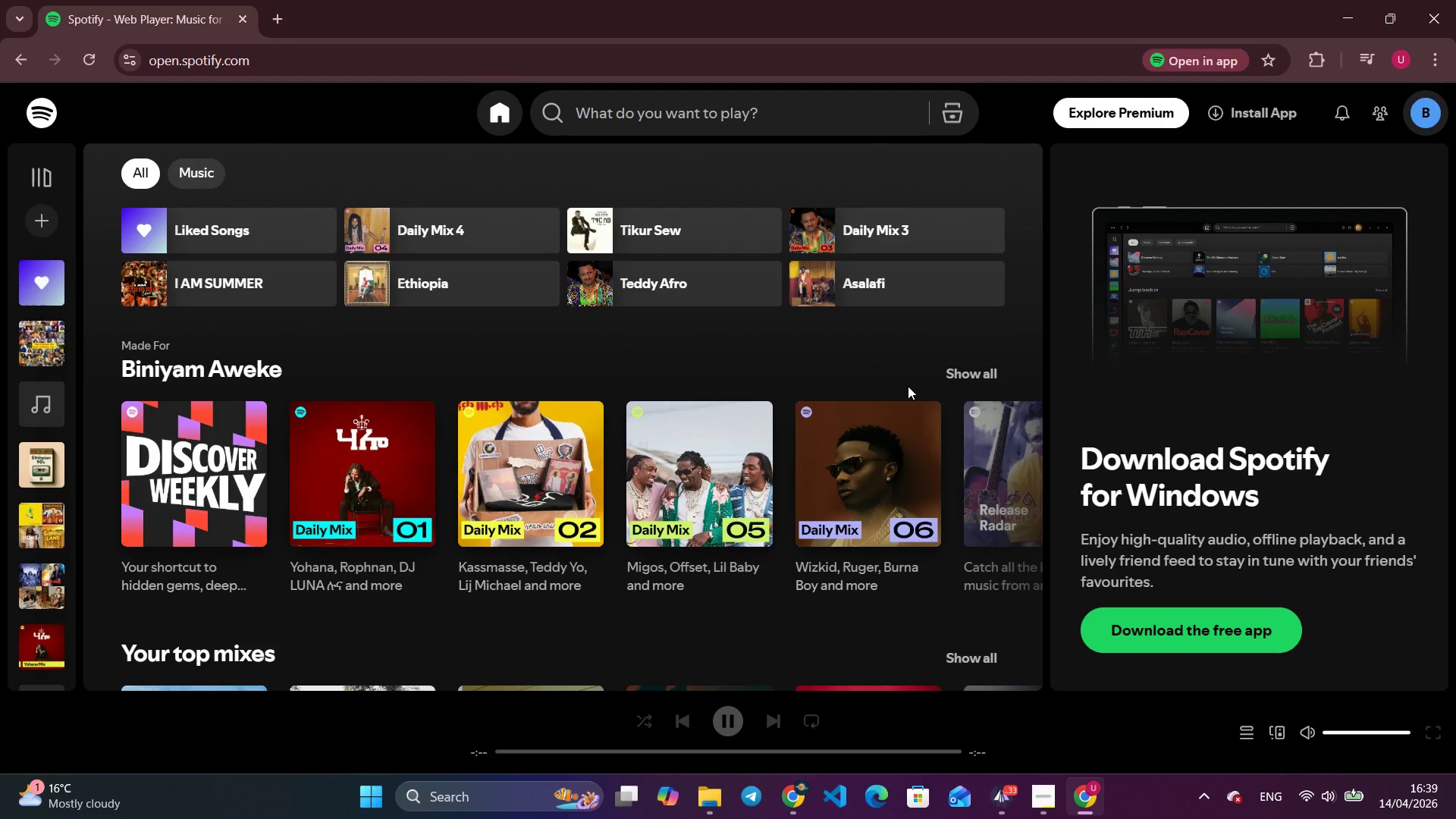 
wait(7.0)
 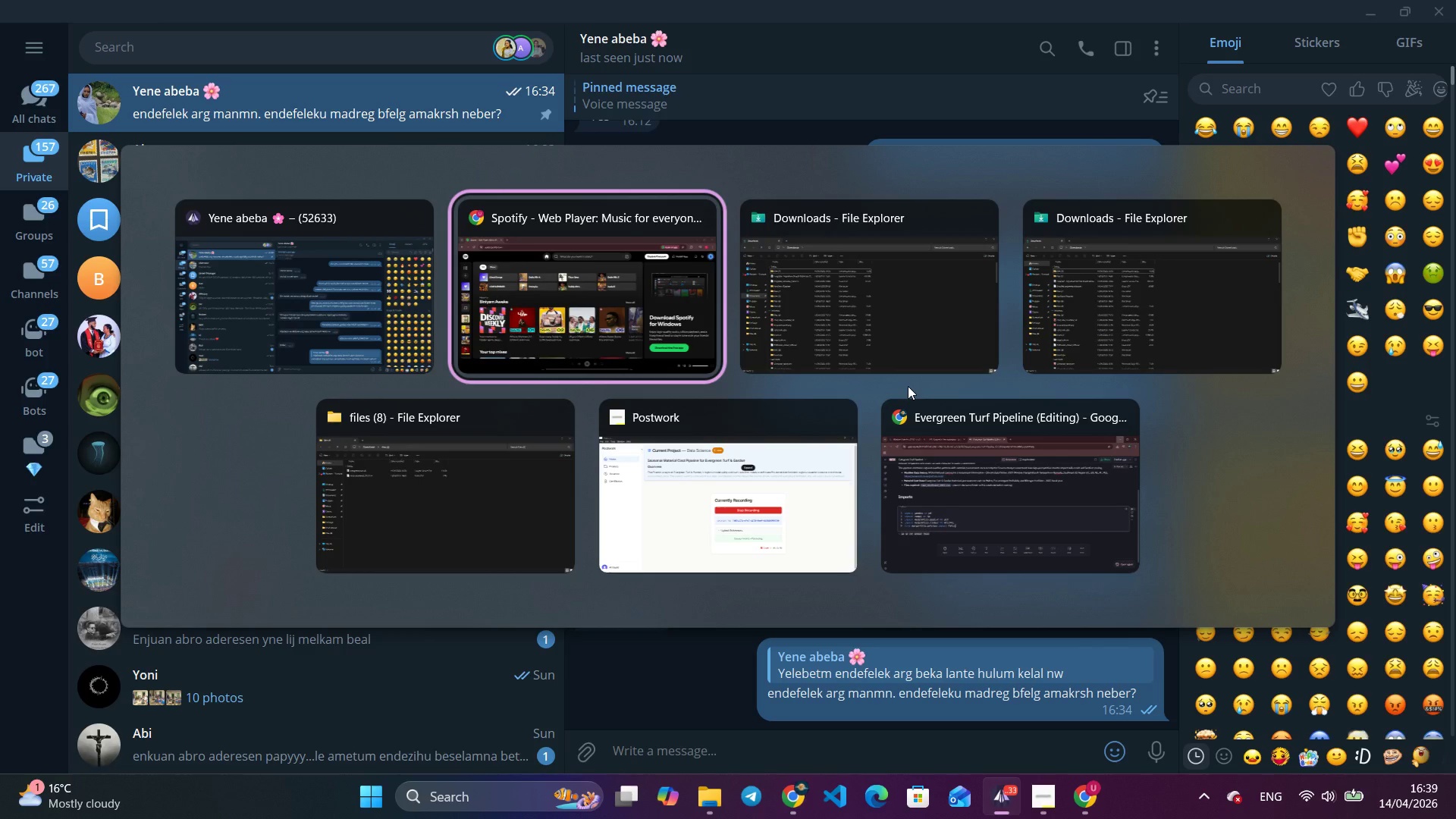 
left_click([573, 512])
 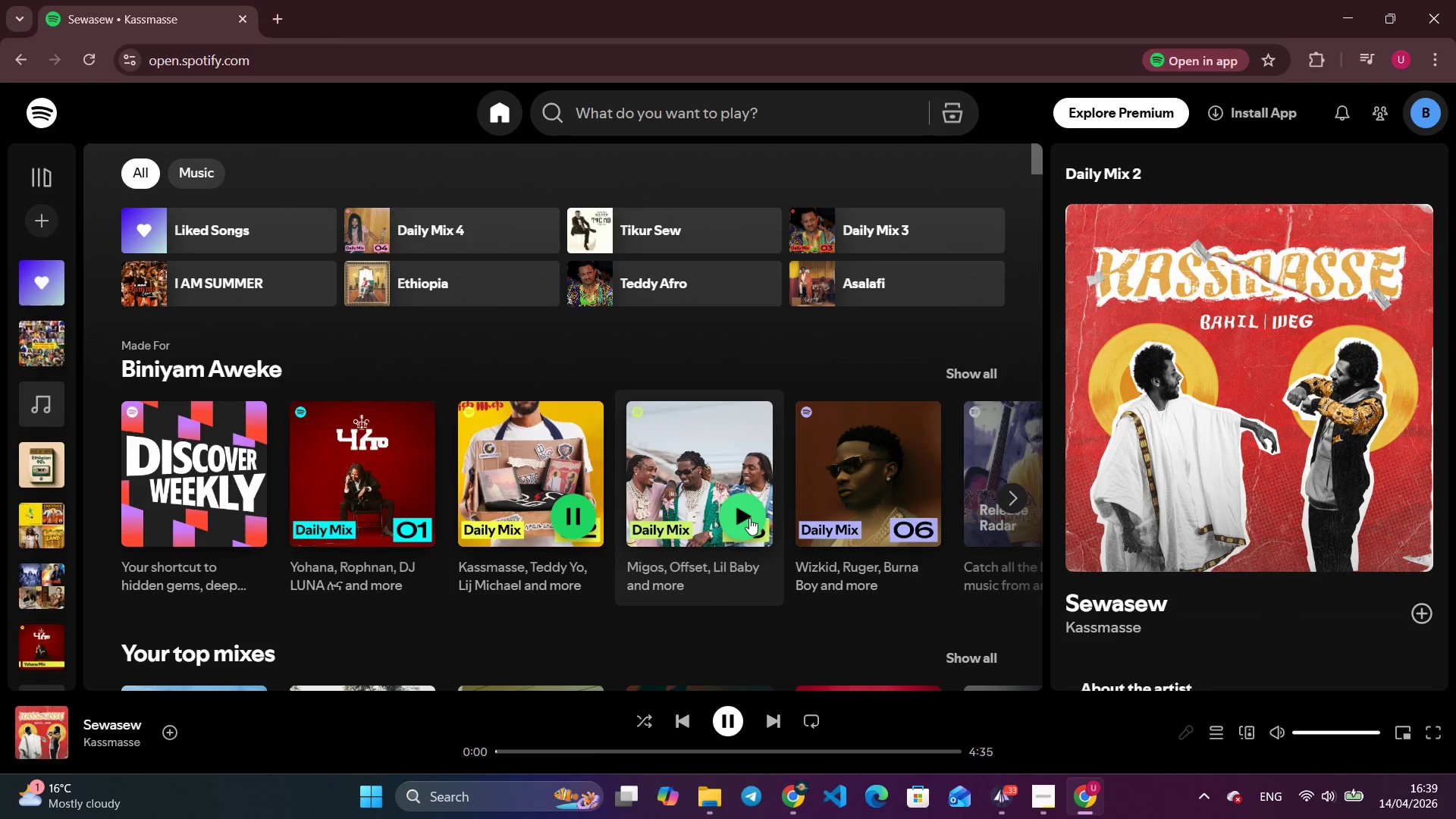 
wait(6.78)
 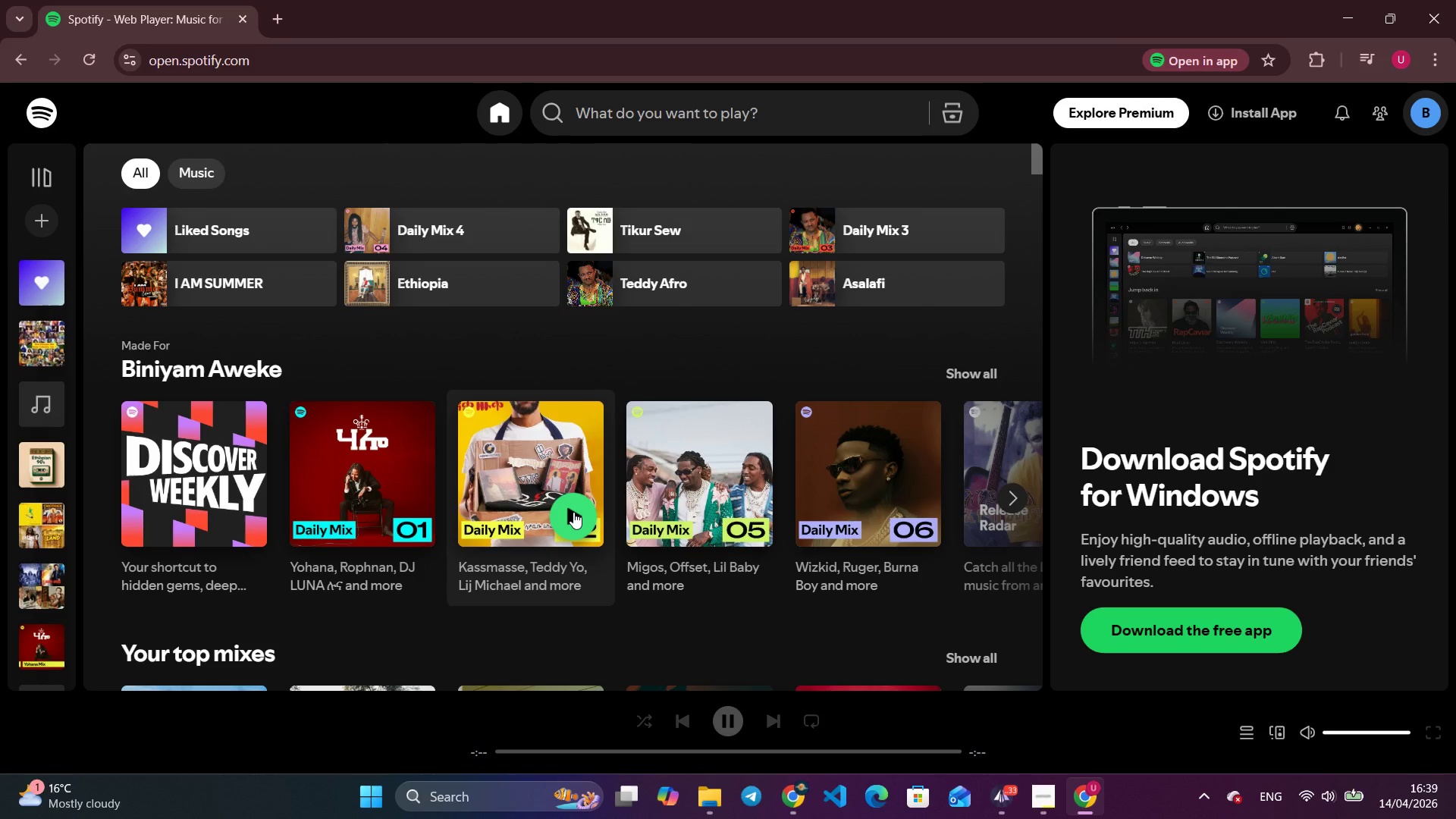 
hold_key(key=AltLeft, duration=1.03)
 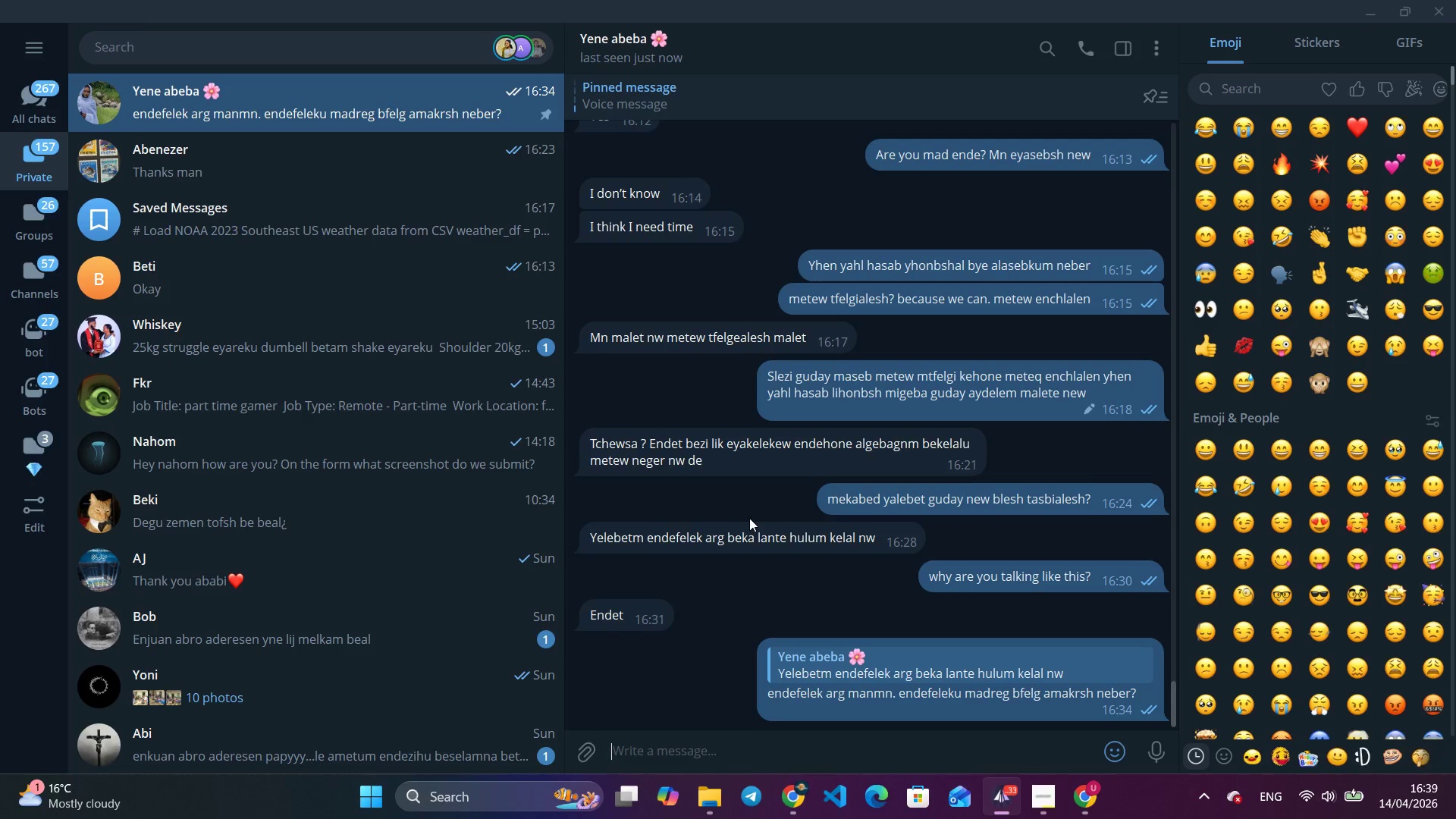 
key(Tab)
 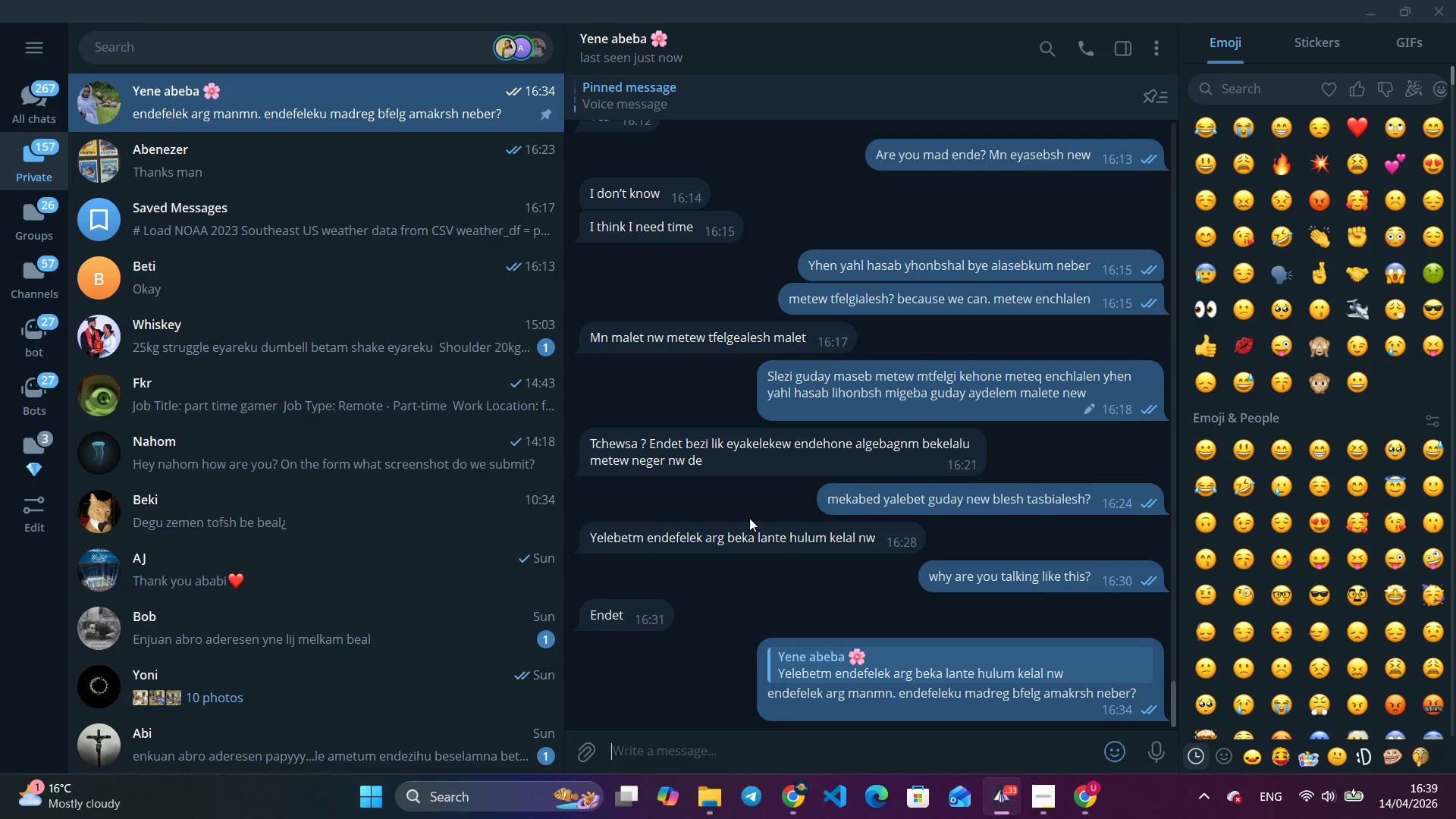 
key(Alt+Tab)
 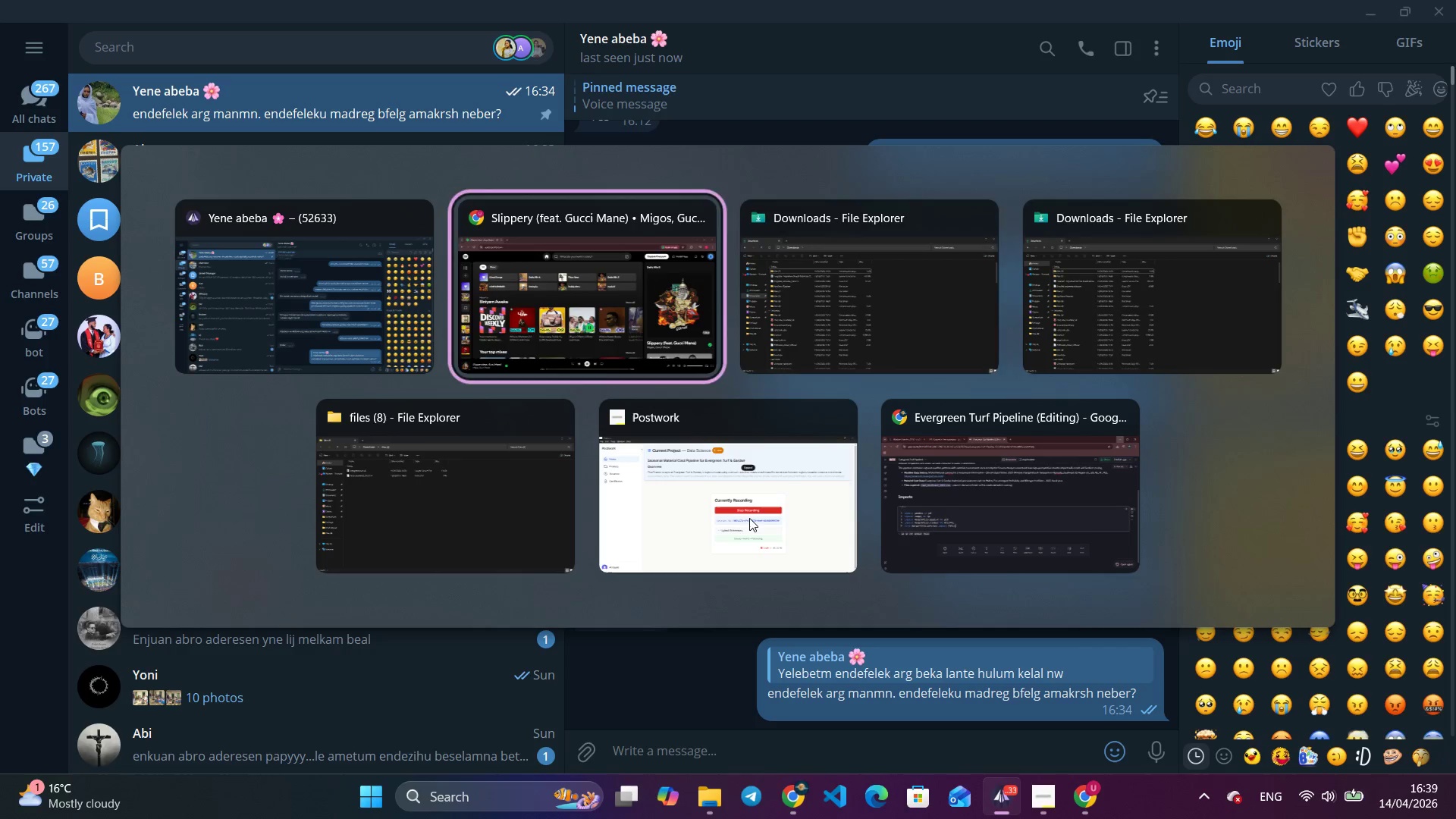 
key(Alt+Tab)
 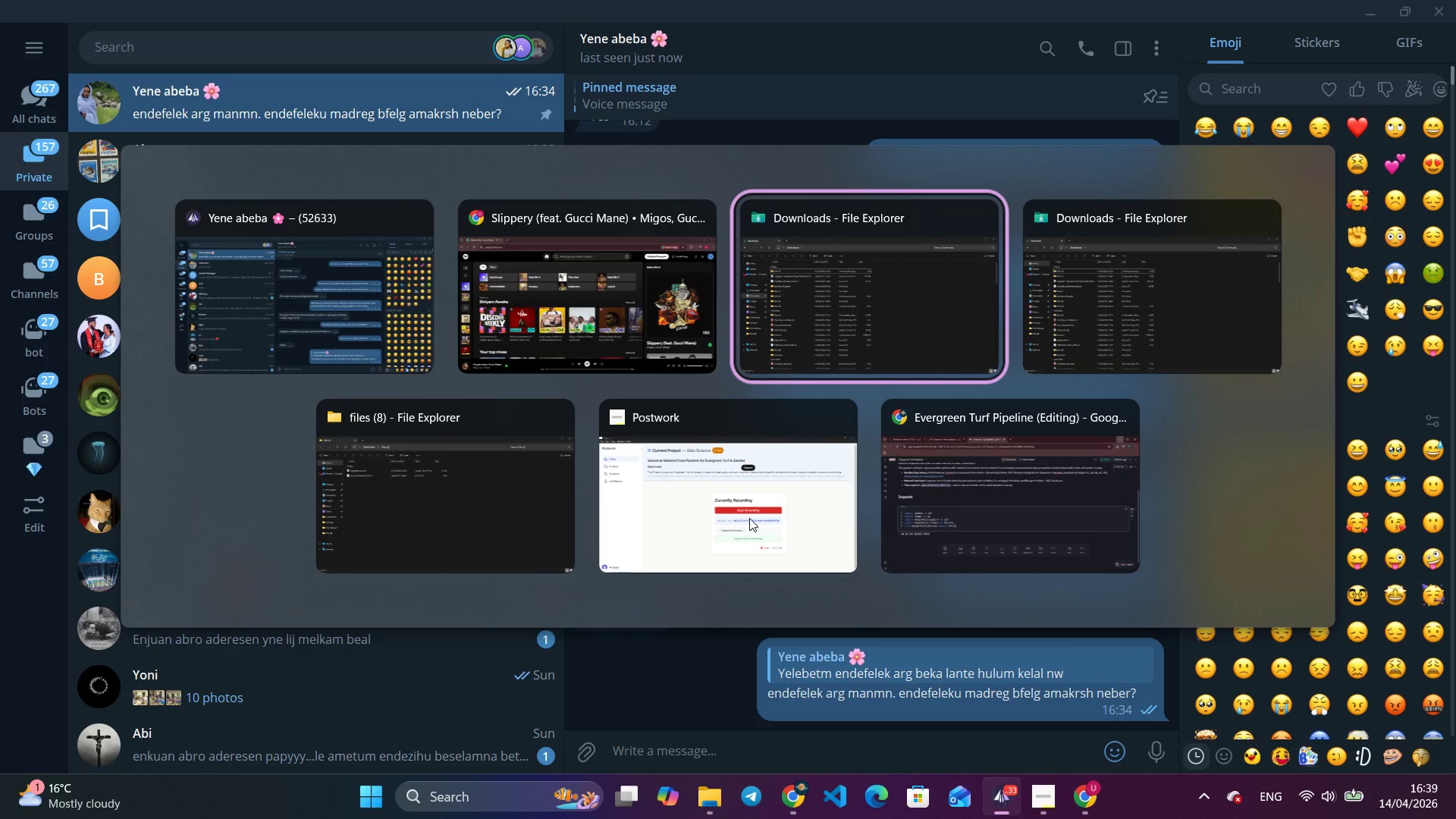 
key(Alt+Tab)
 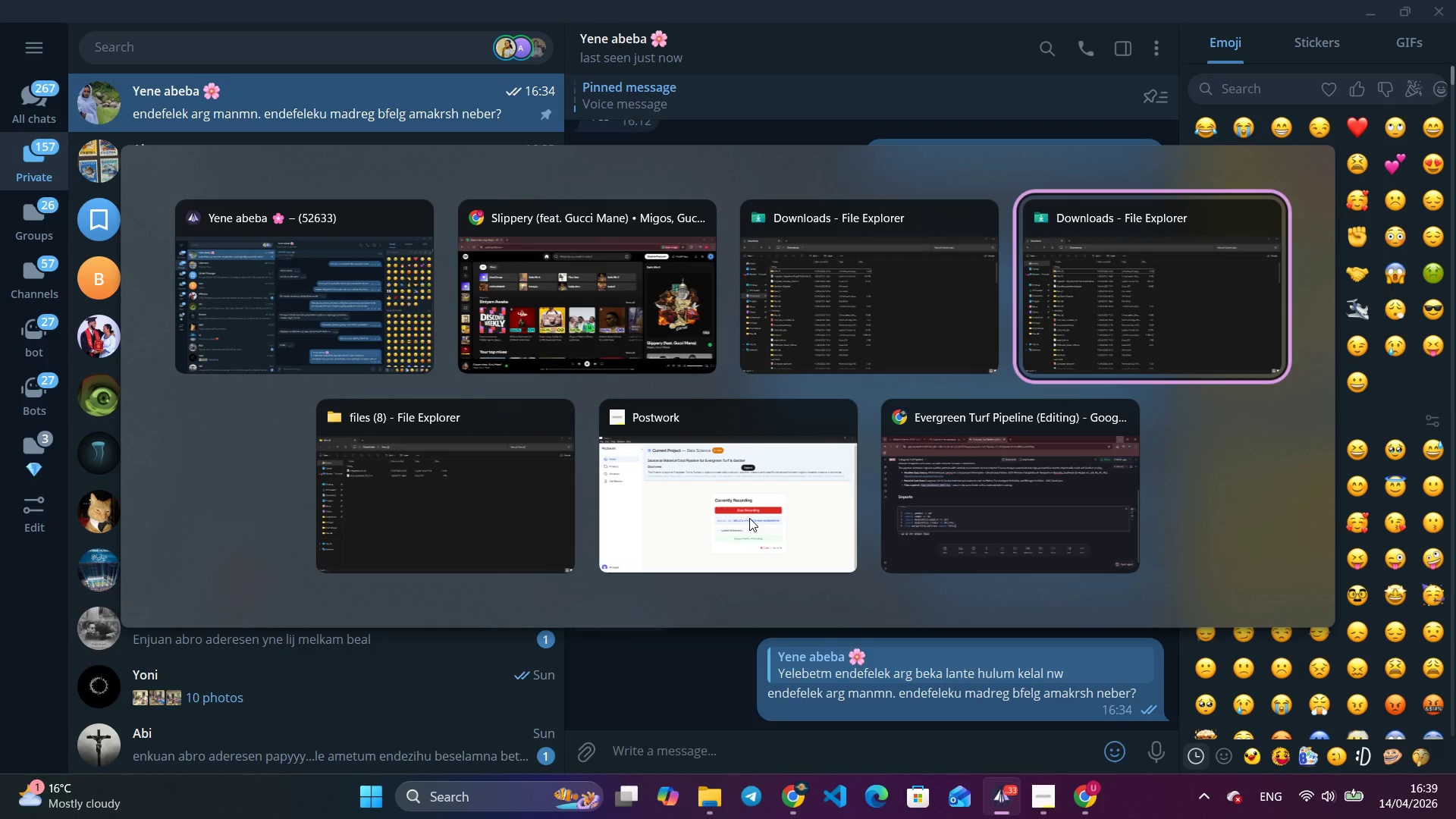 
key(Alt+Tab)
 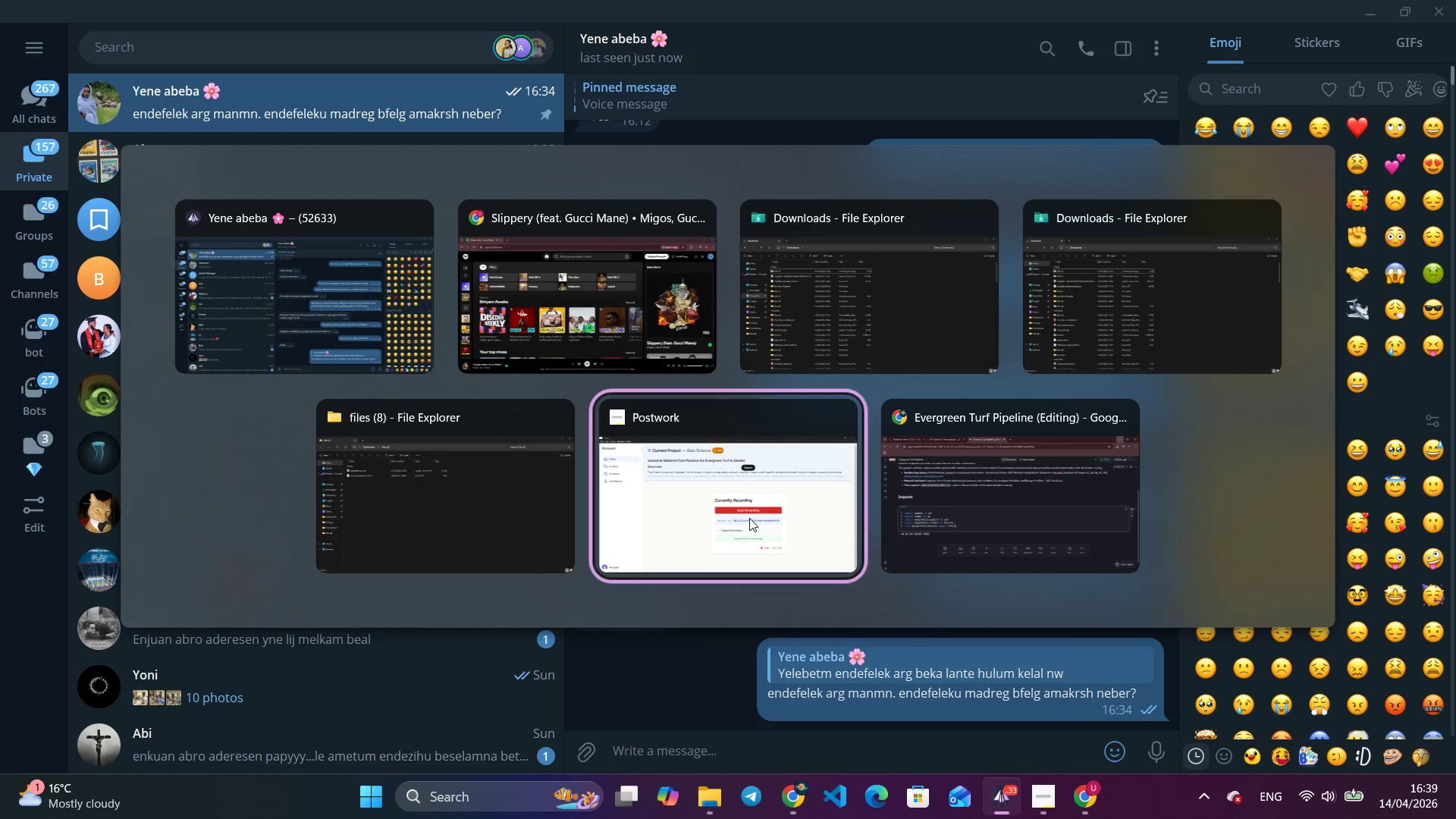 
key(Alt+Tab)
 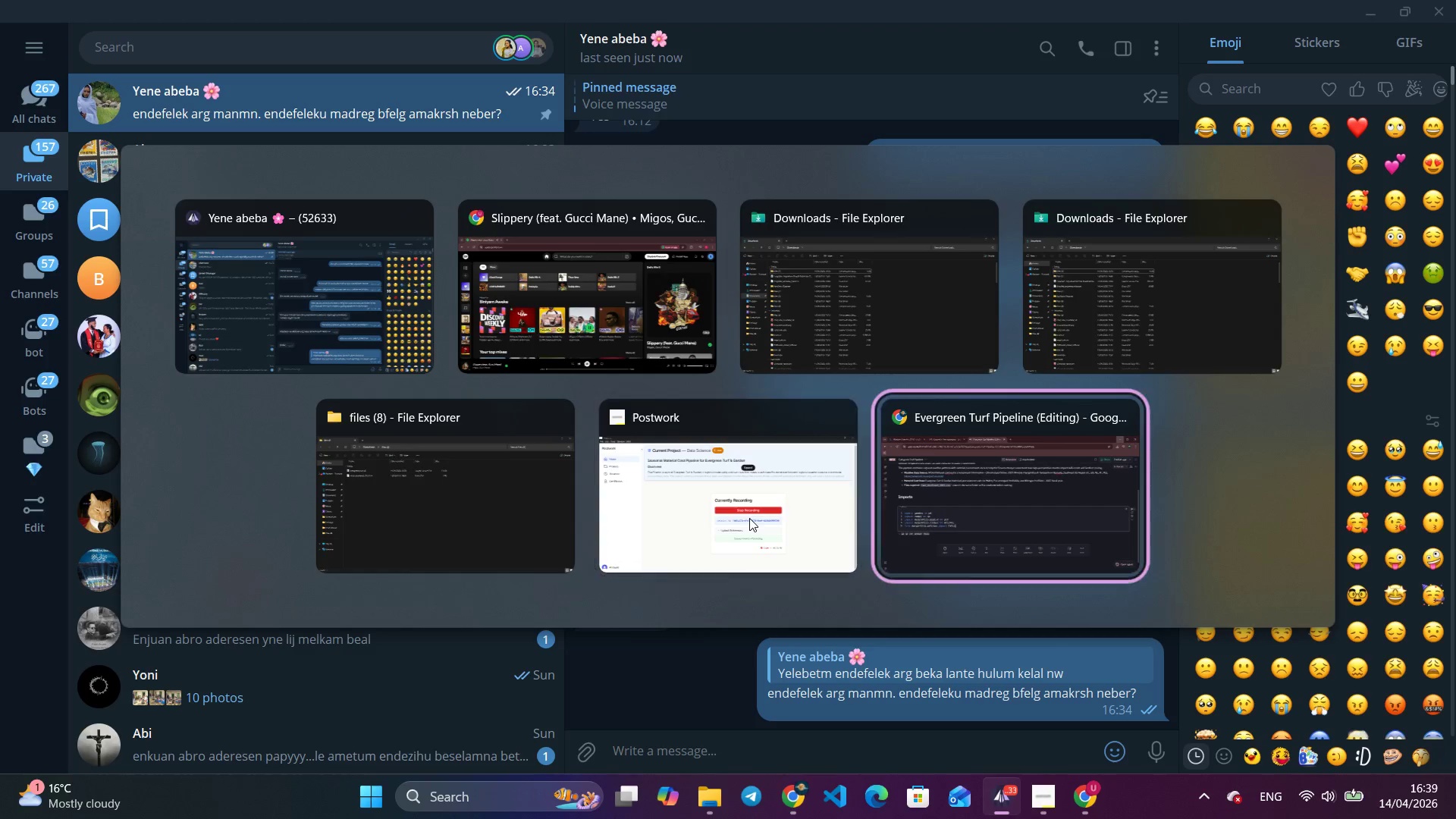 
key(Alt+Tab)
 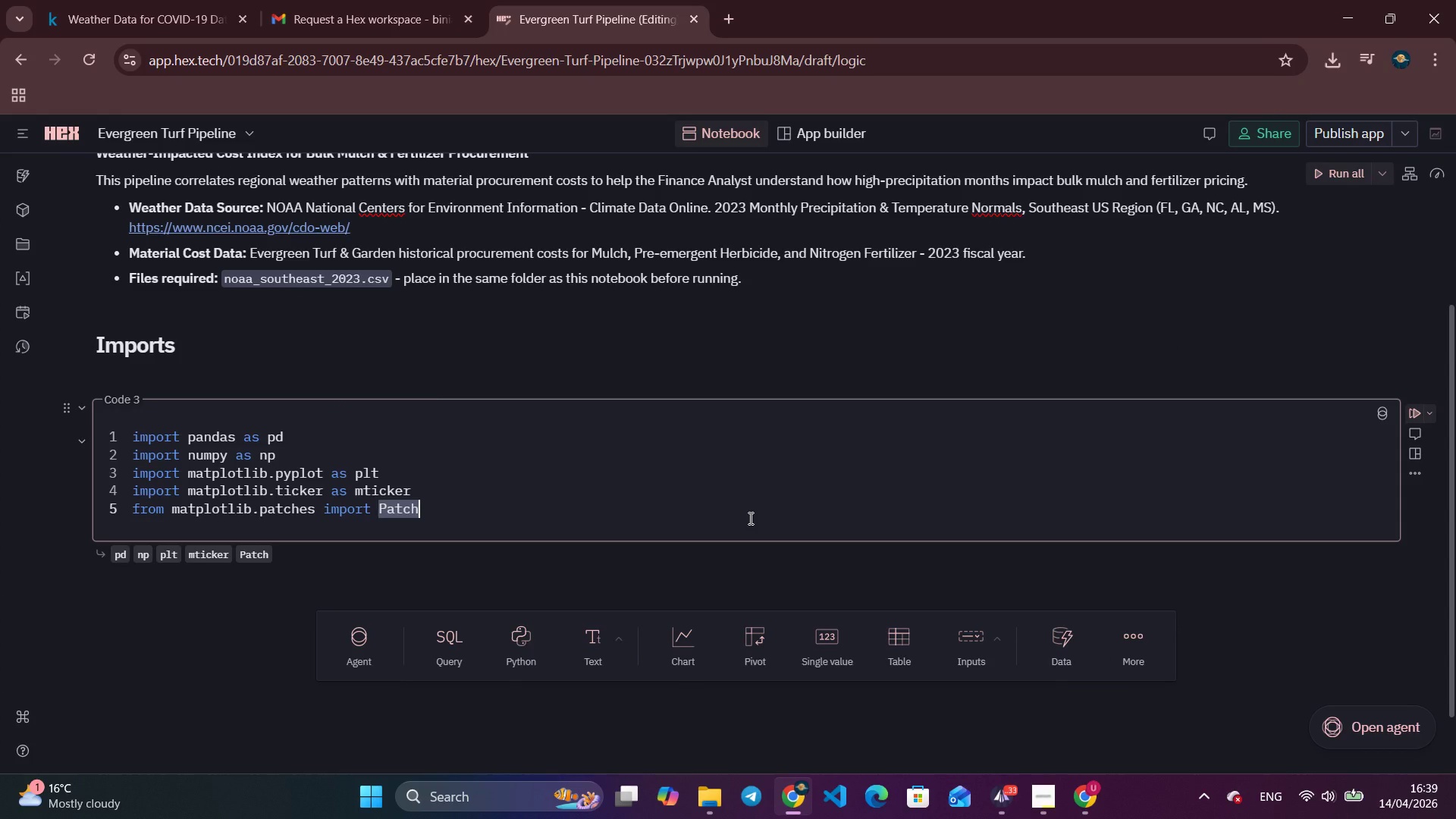 
key(Enter)
 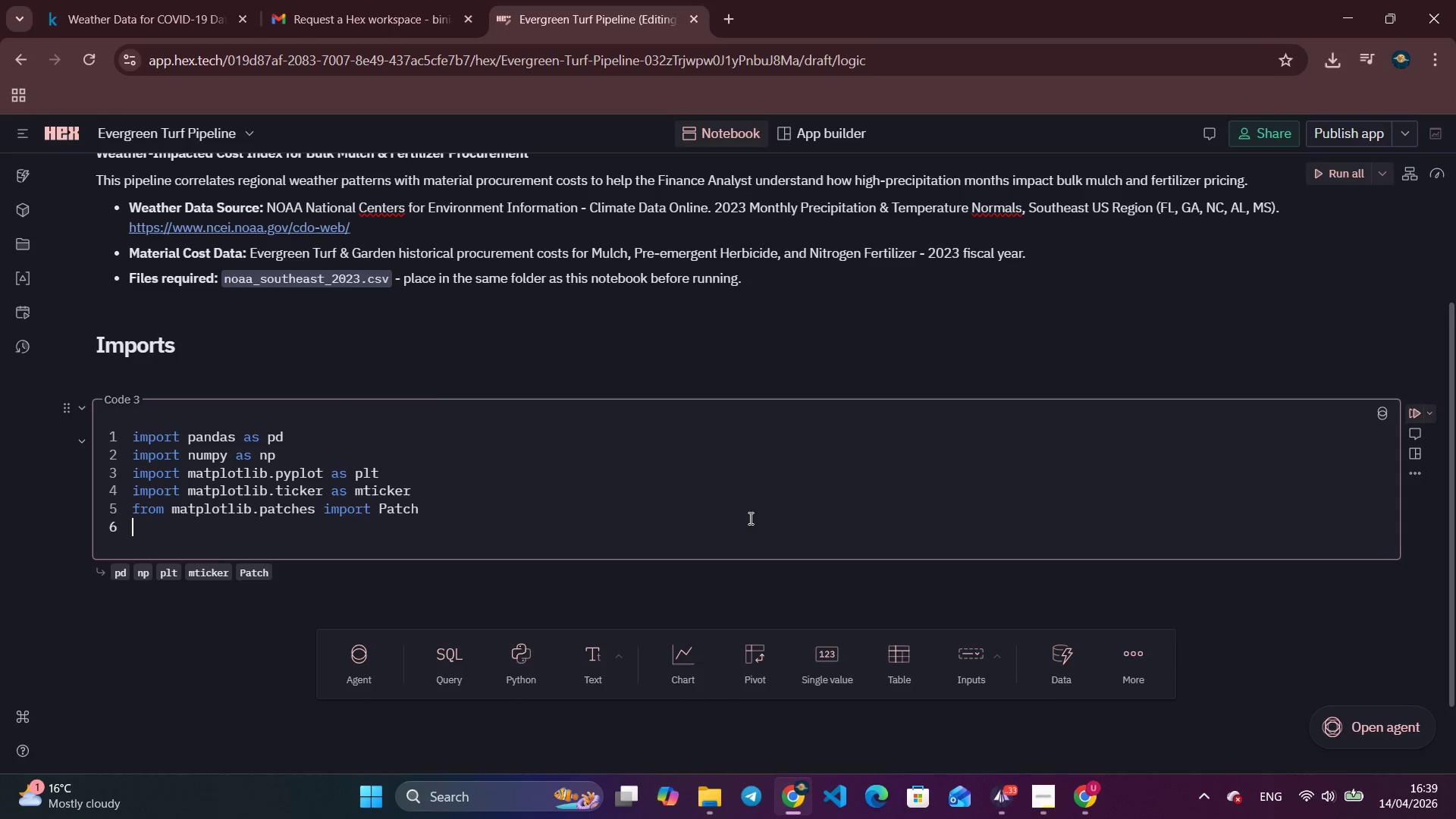 
type(import )
 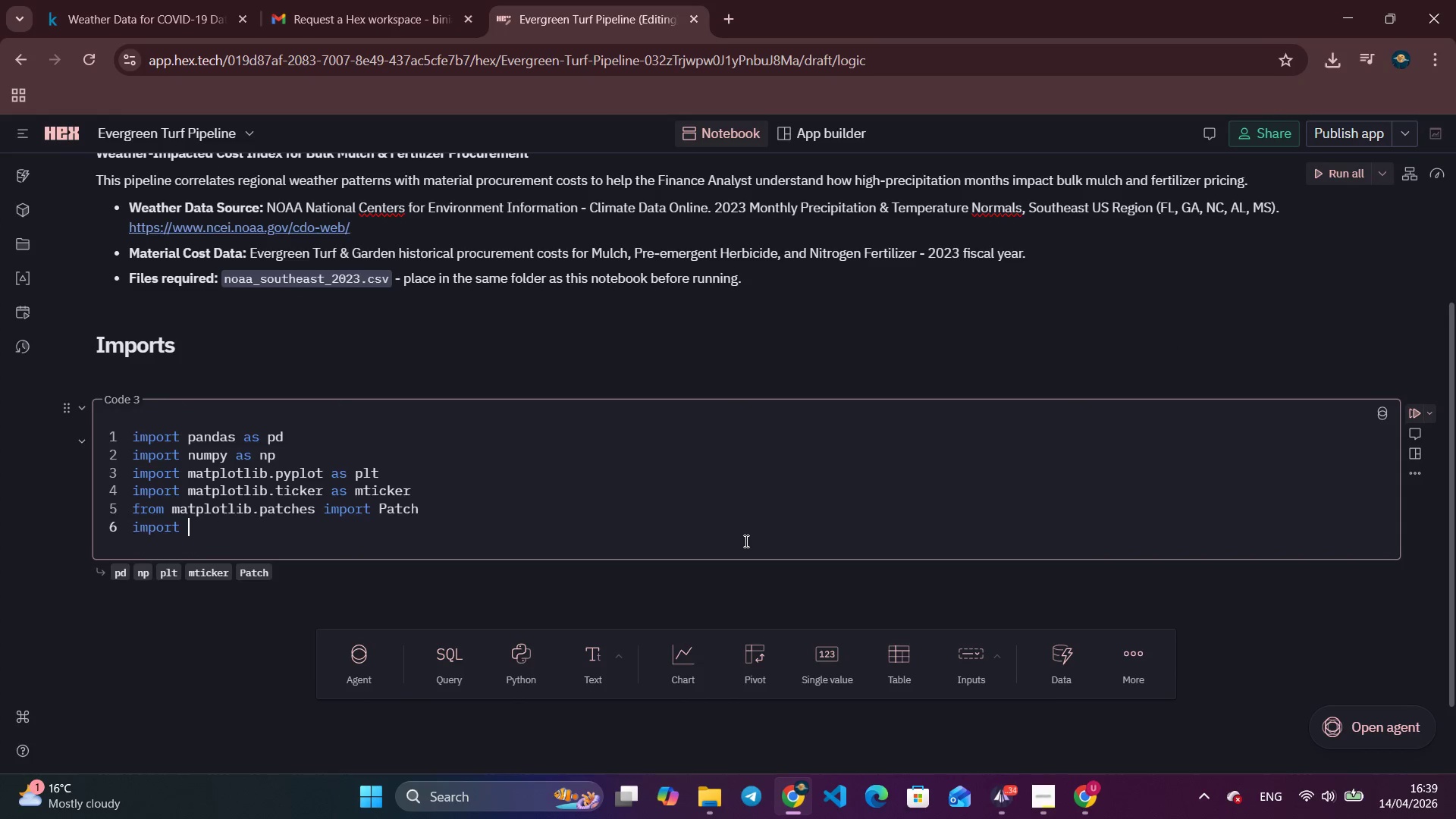 
type(warnings)
 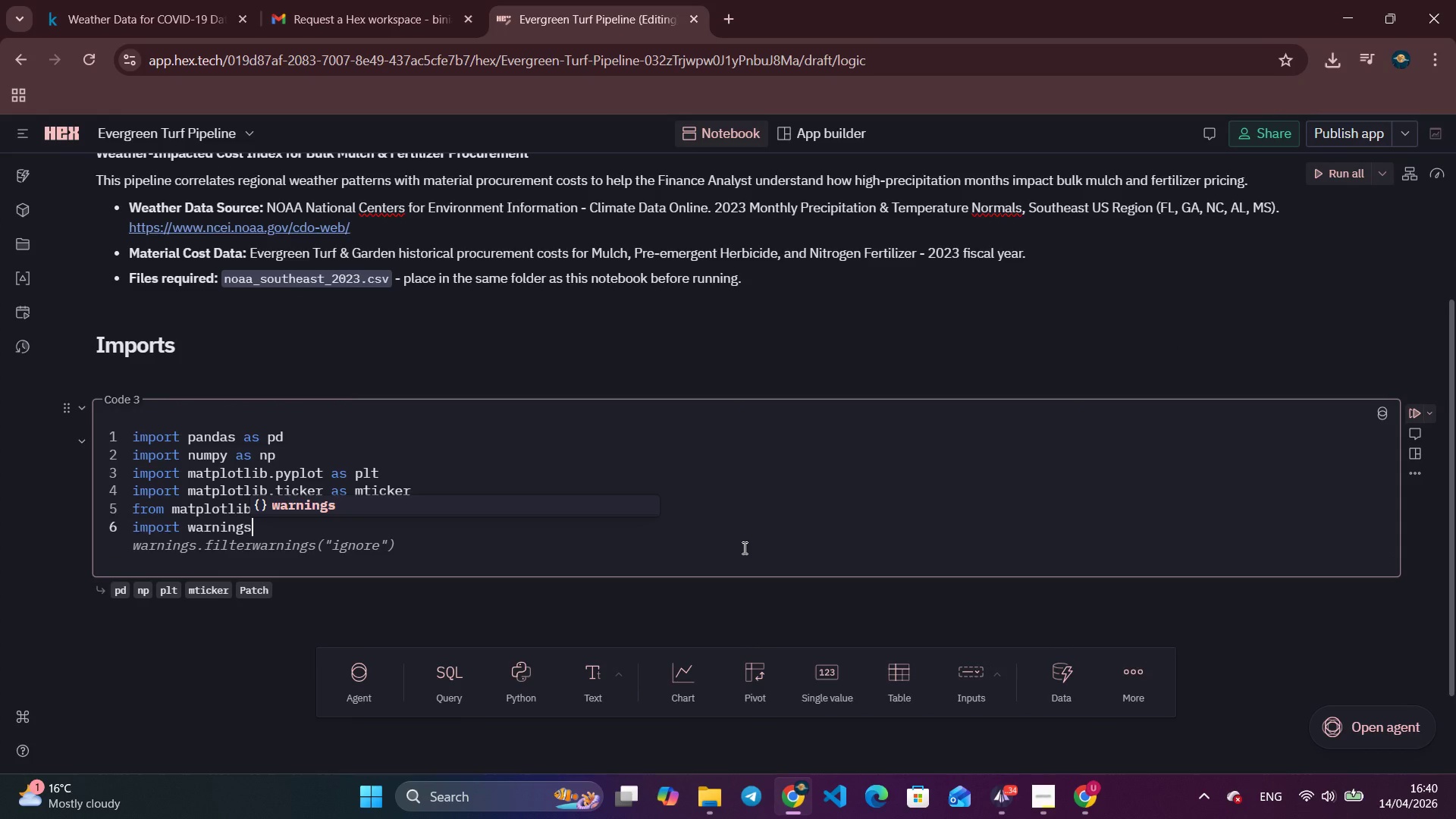 
key(Enter)
 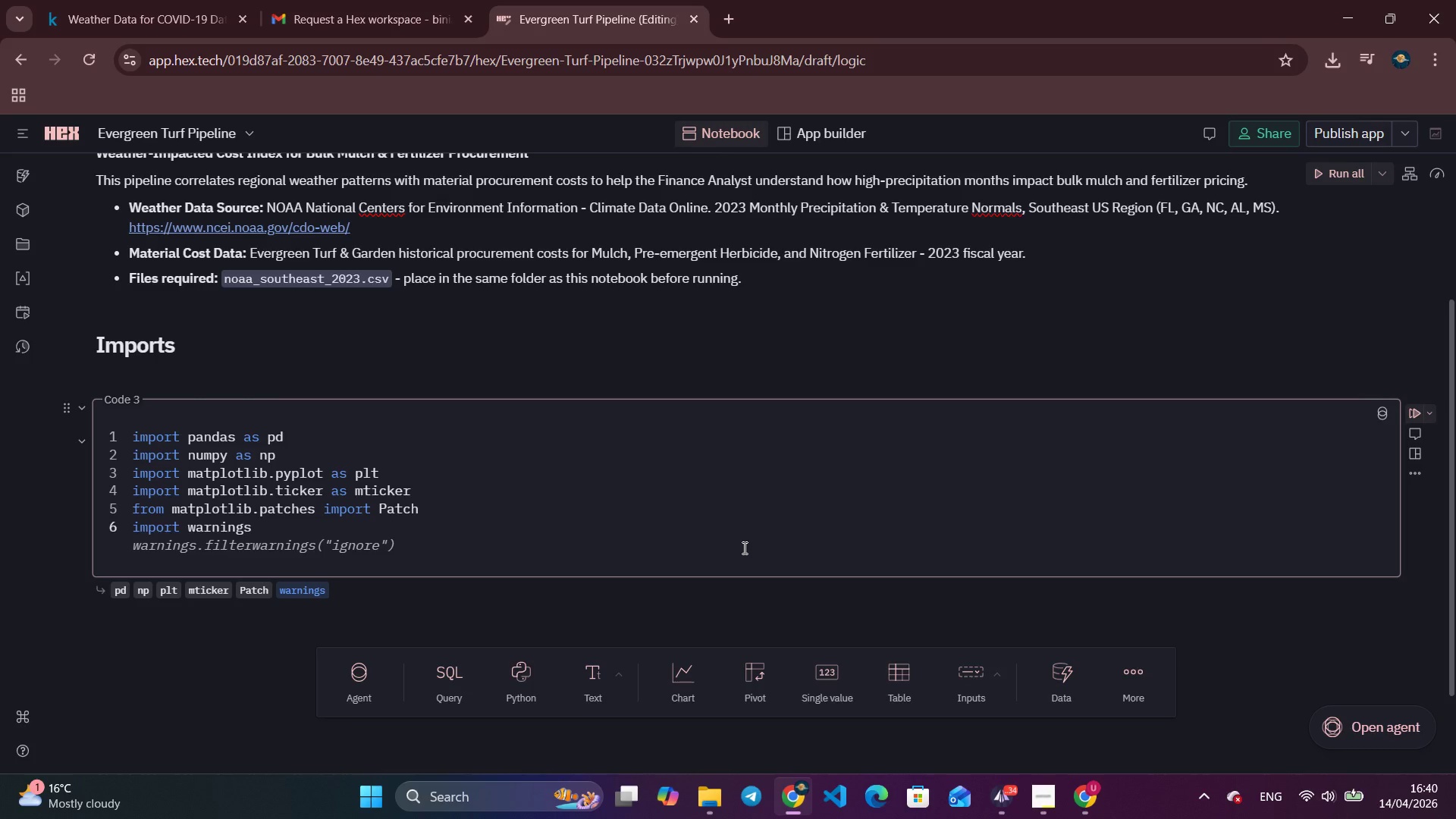 
key(Enter)
 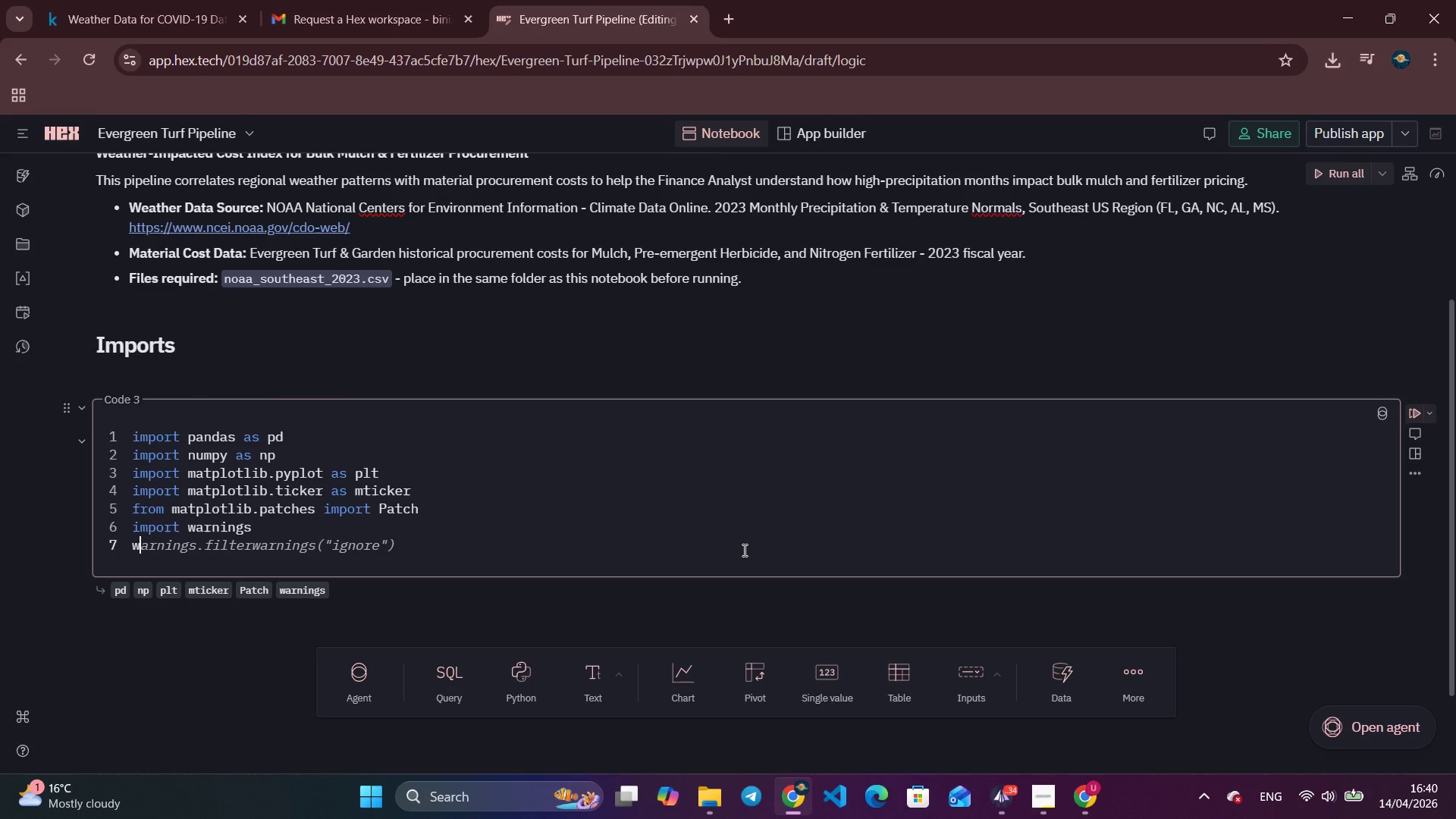 
type(wr)
 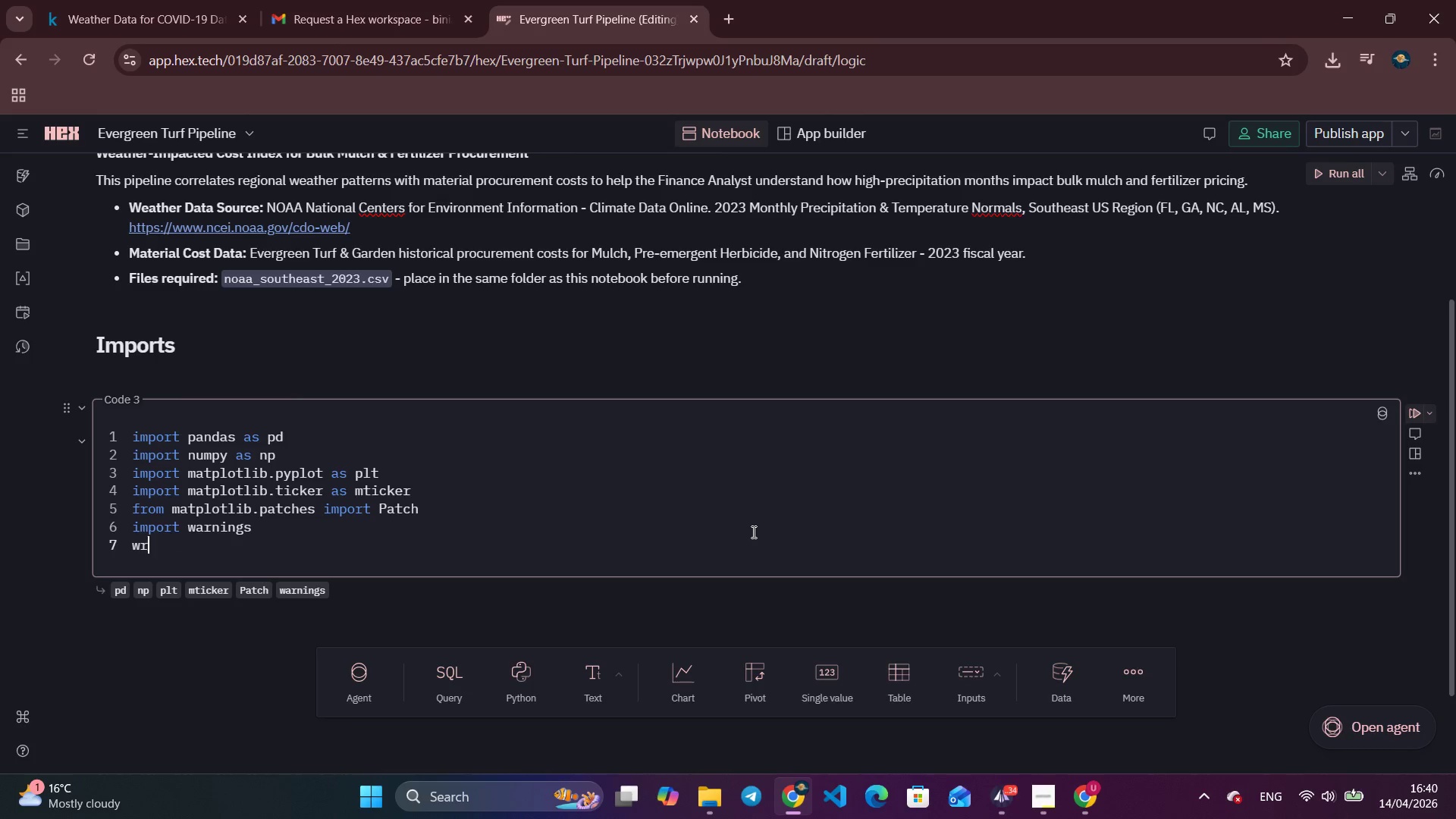 
key(Backspace)
type(arnings.fil)
 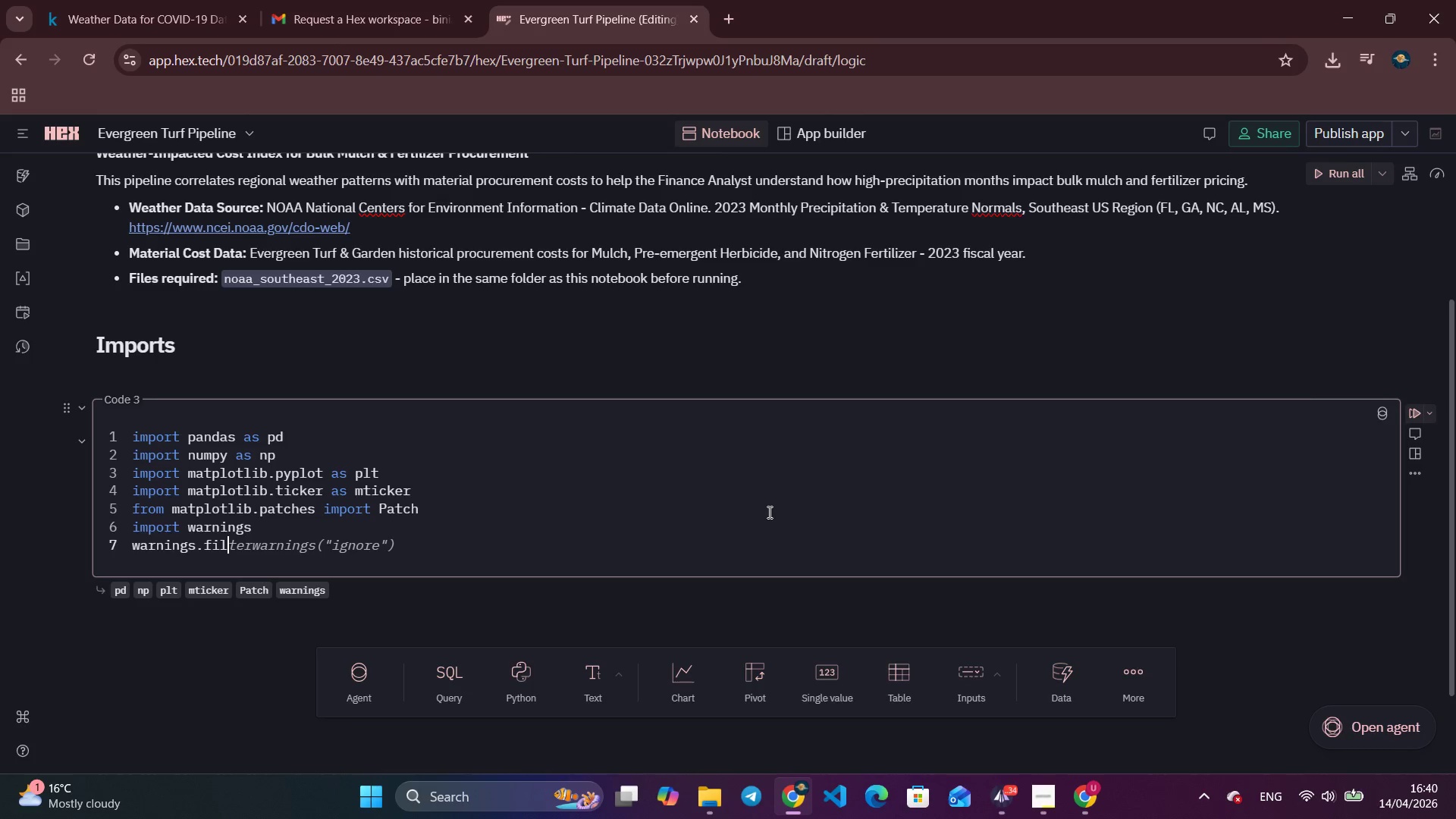 
type(terwr)
key(Backspace)
type(arnings)
 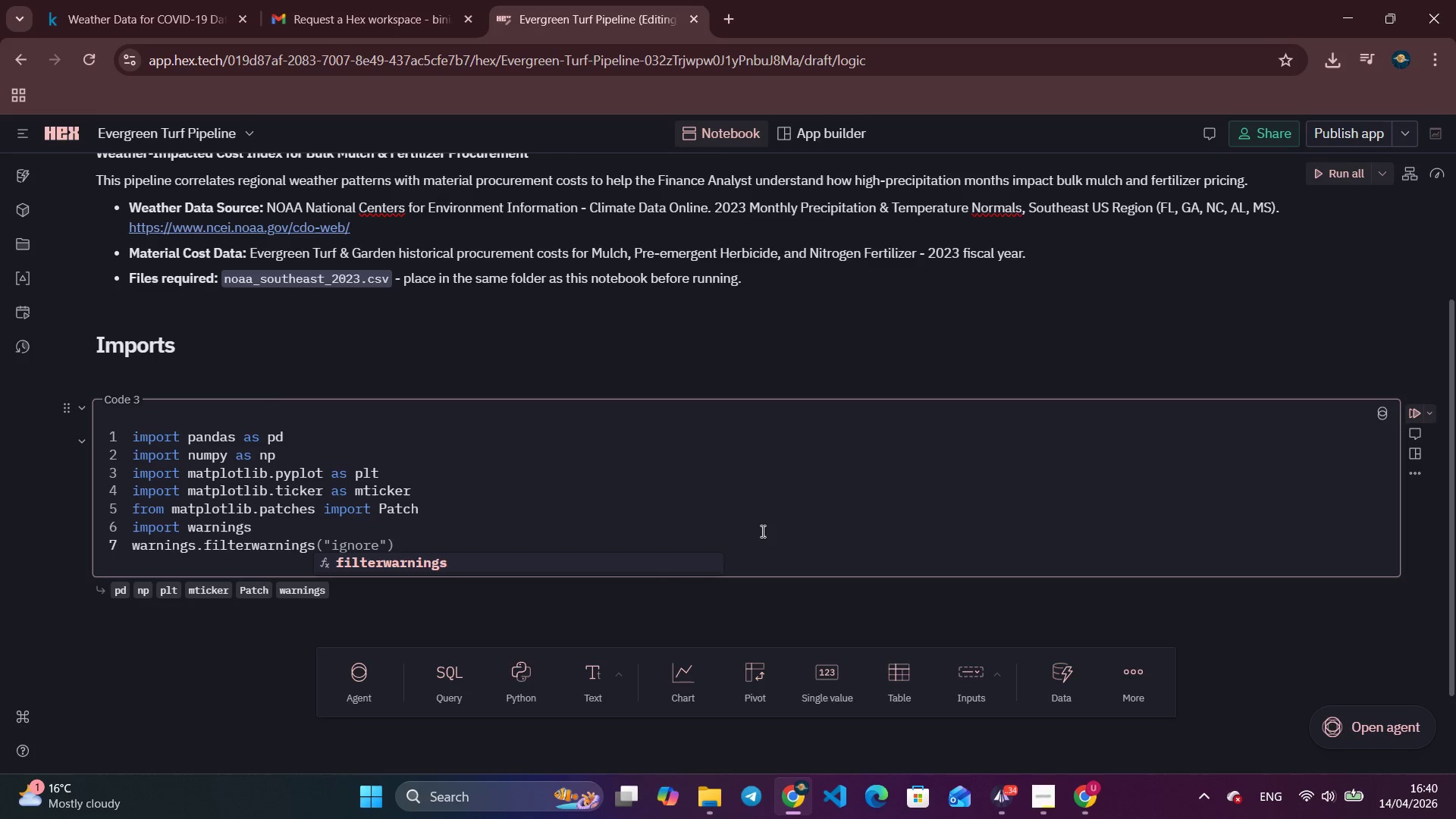 
type(("ignore)
 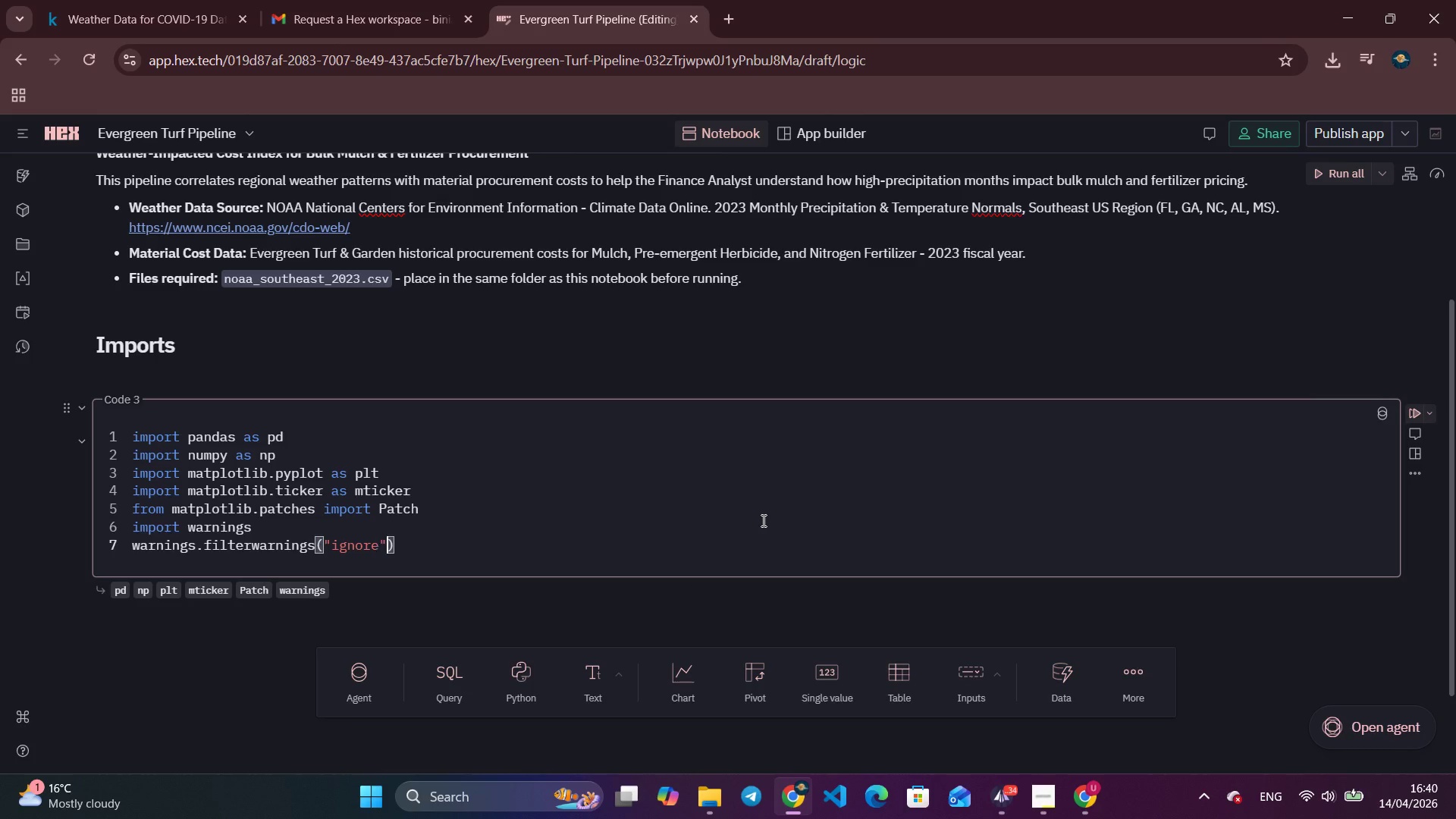 
key(ArrowRight)
 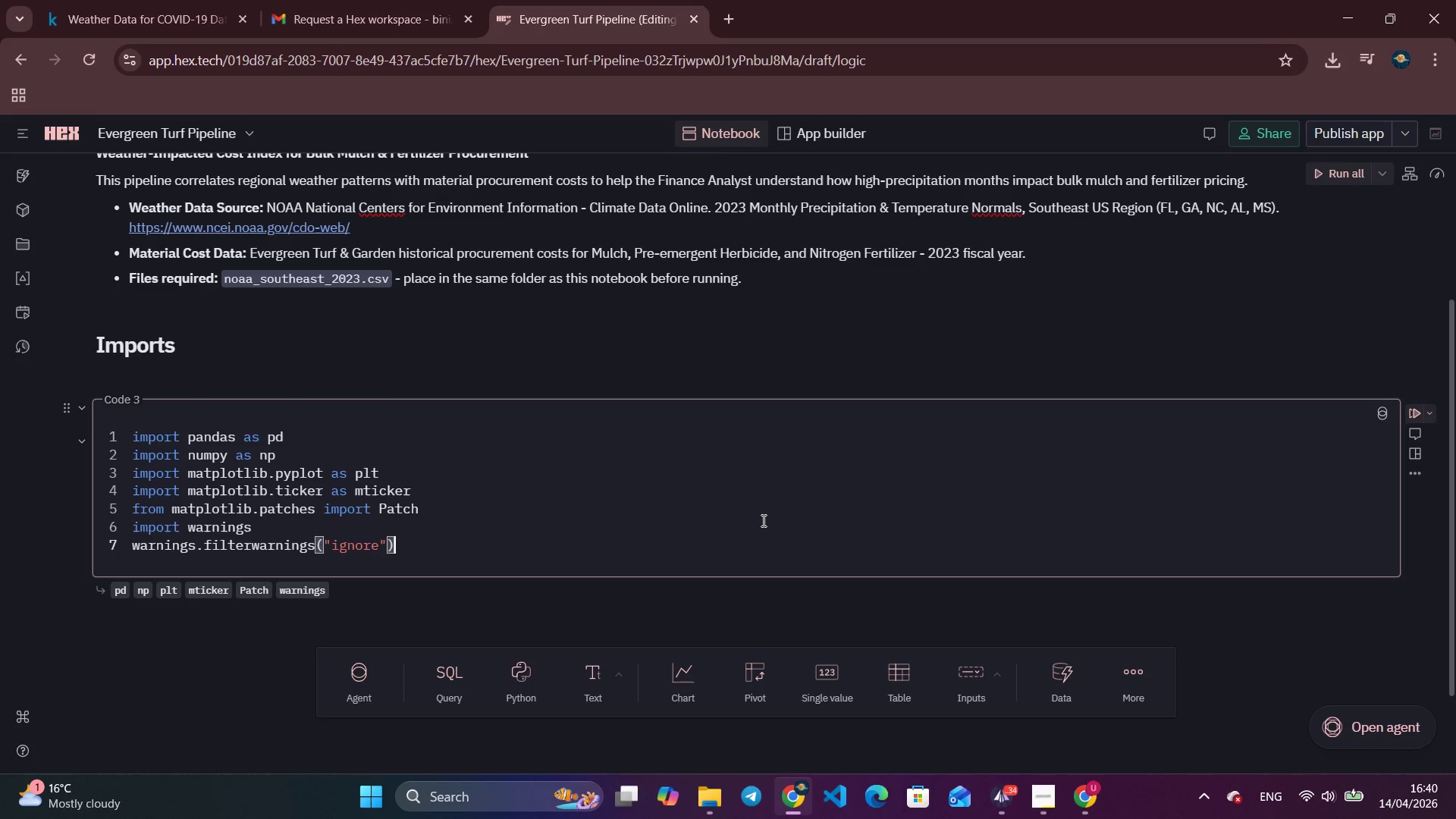 
key(ArrowRight)
 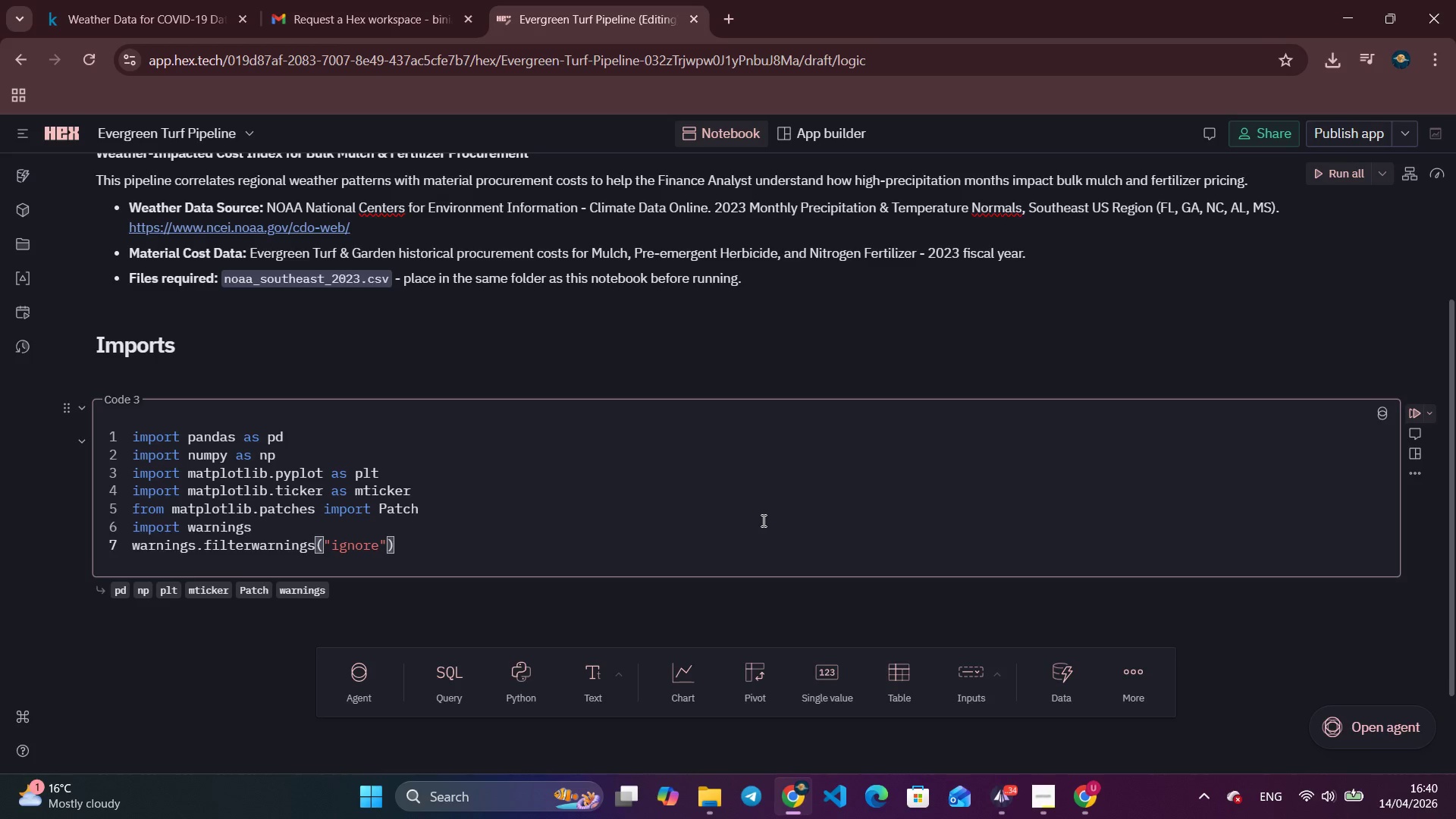 
key(Enter)
 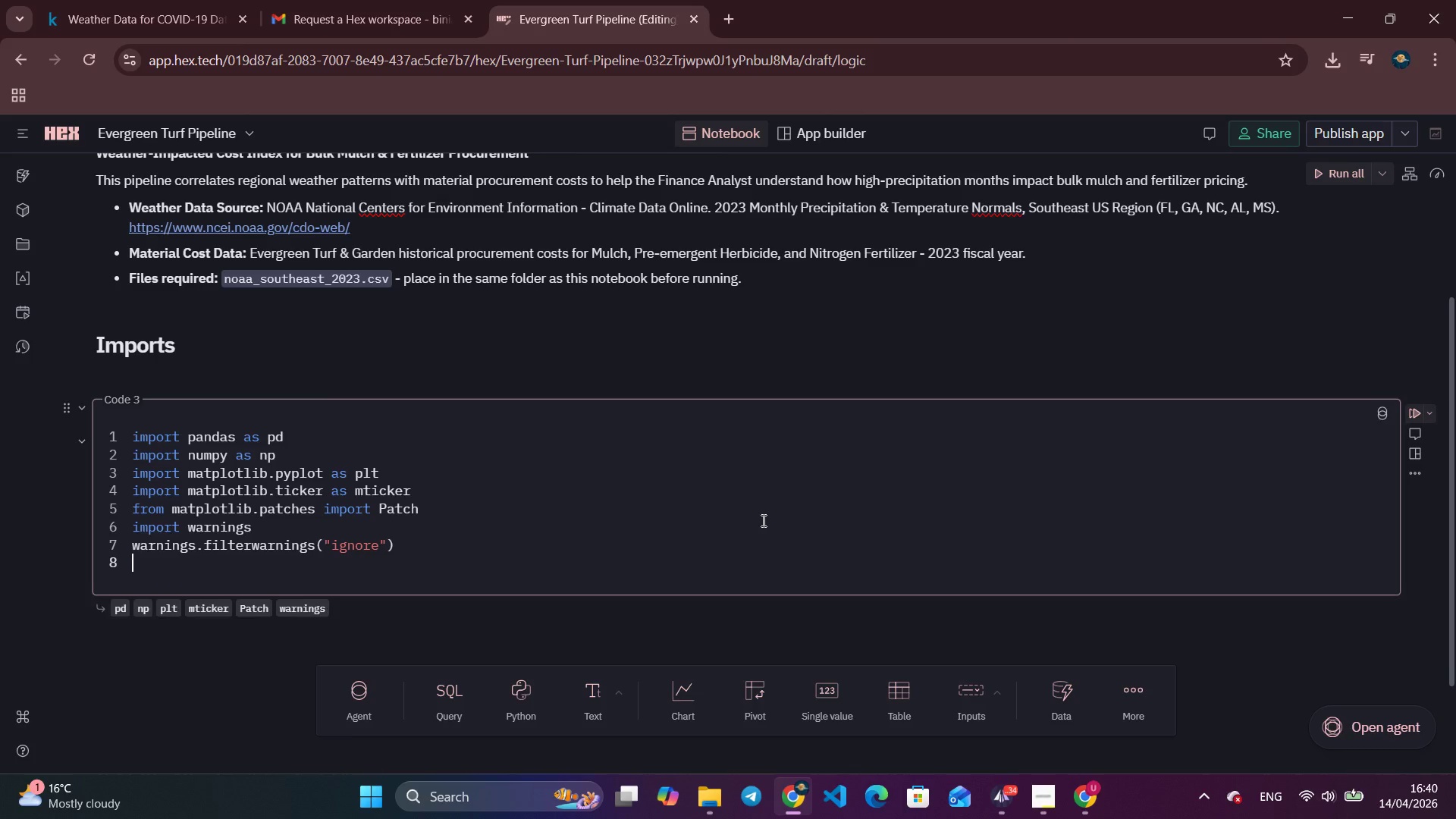 
key(Enter)
 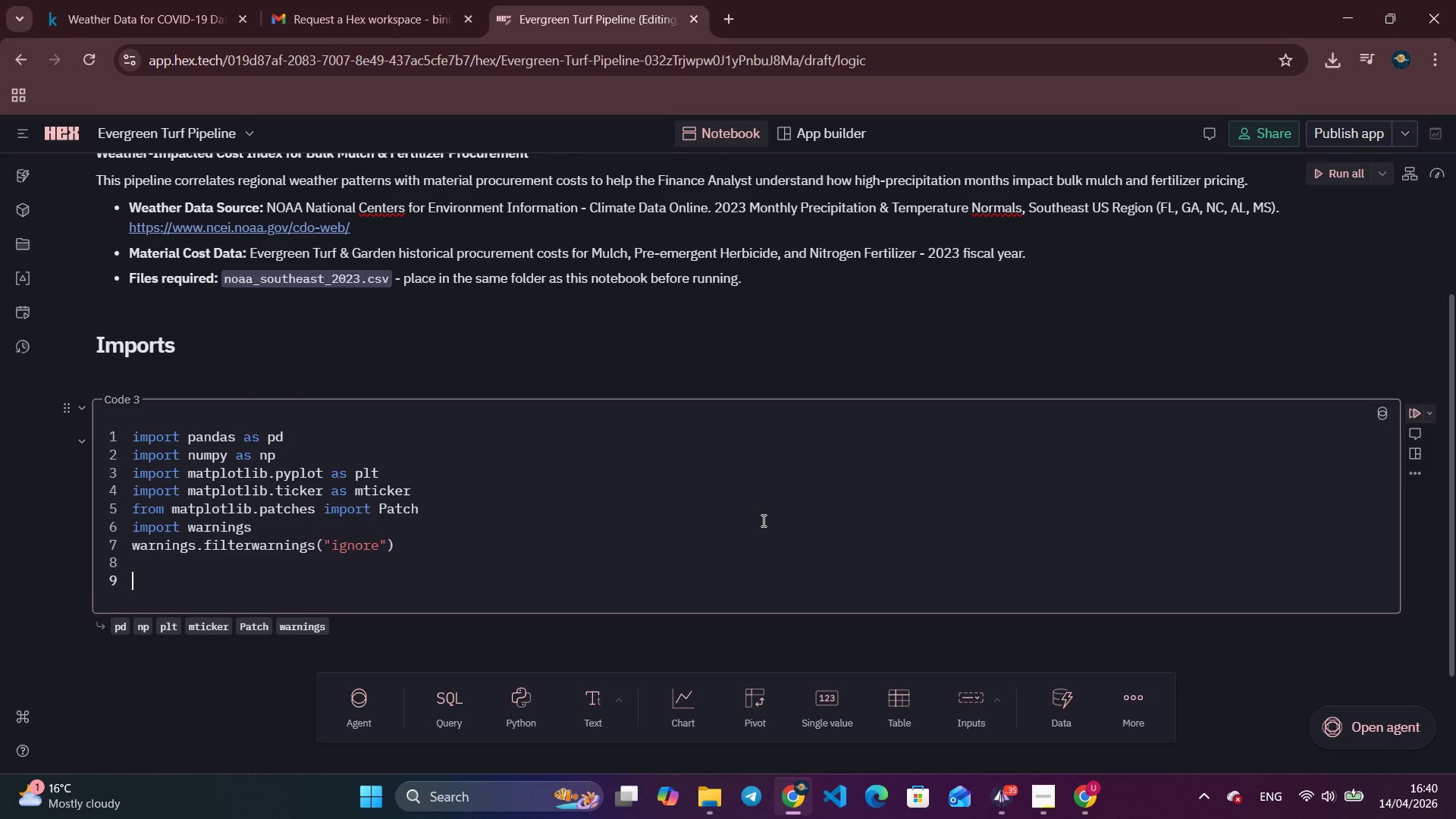 
type(# Ever)
 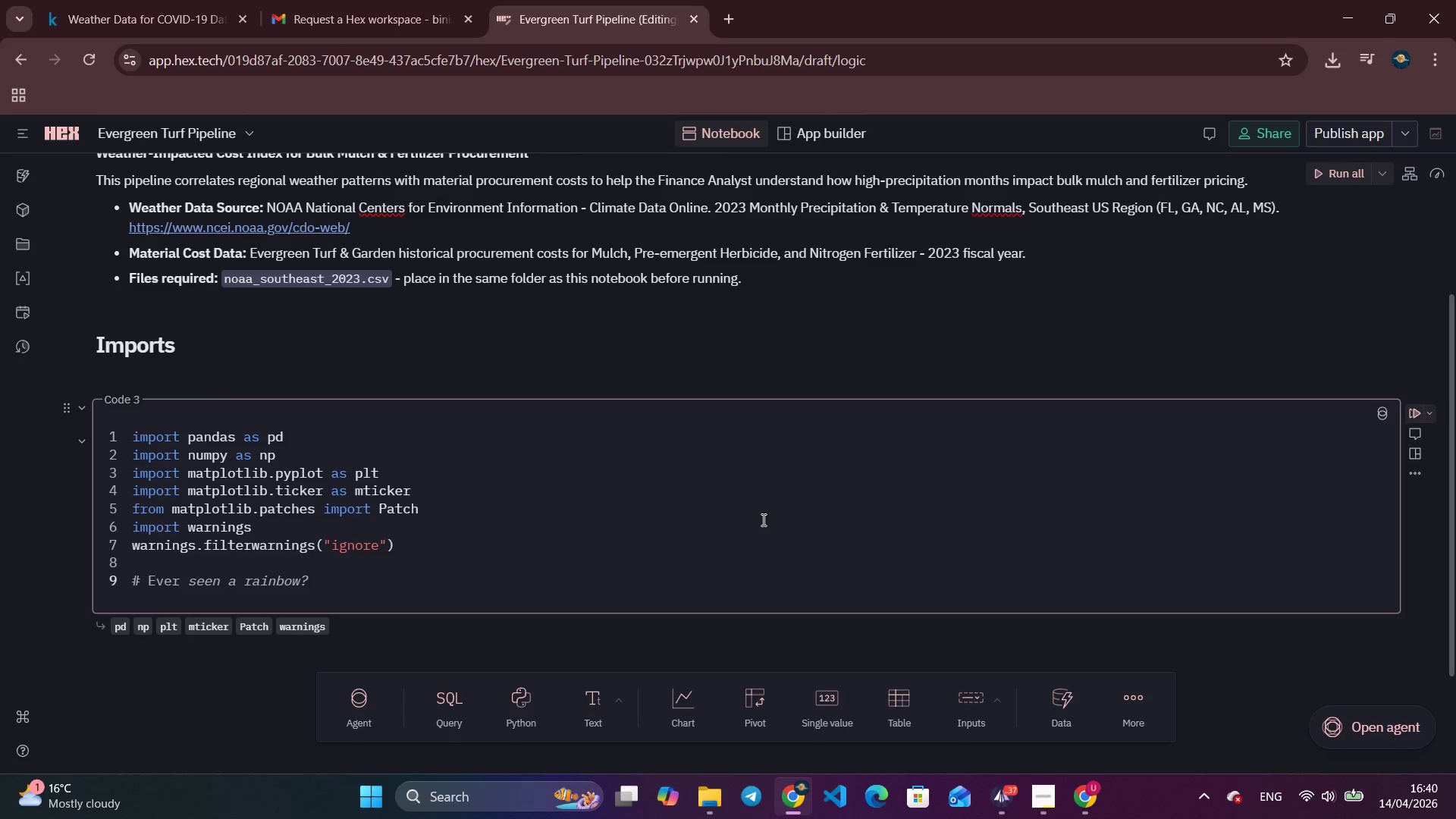 
wait(5.02)
 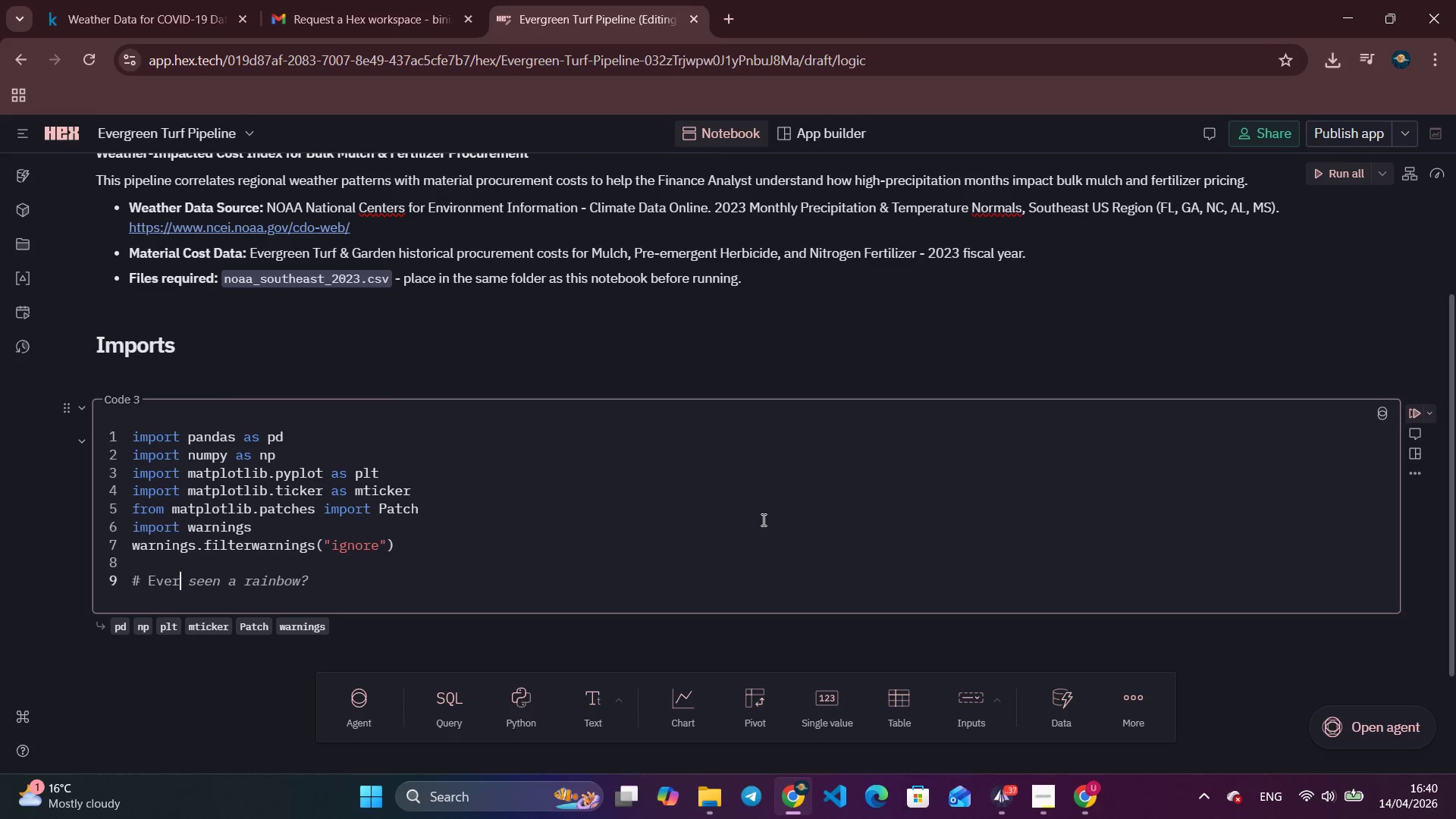 
left_click([762, 519])
 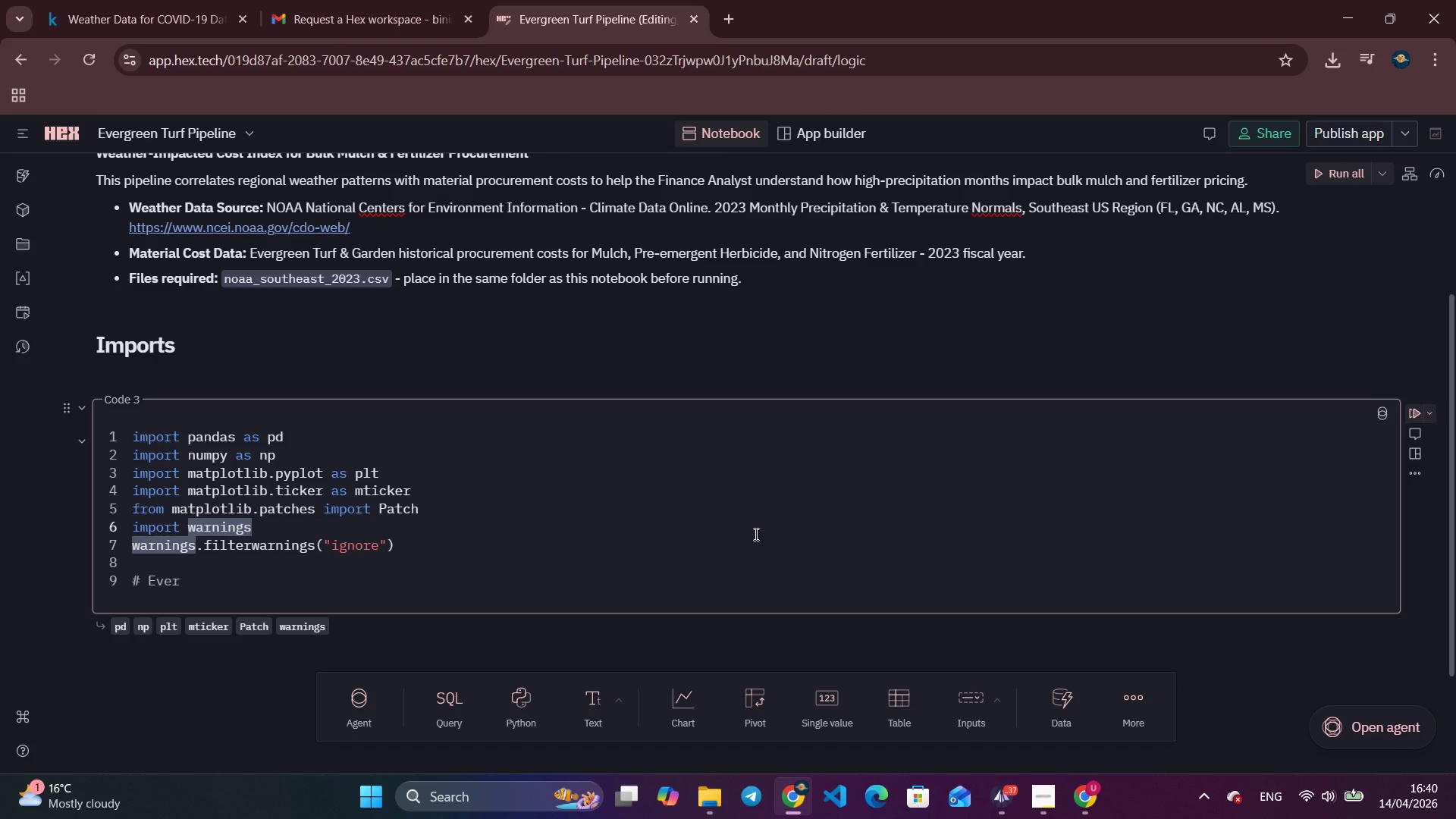 
wait(5.12)
 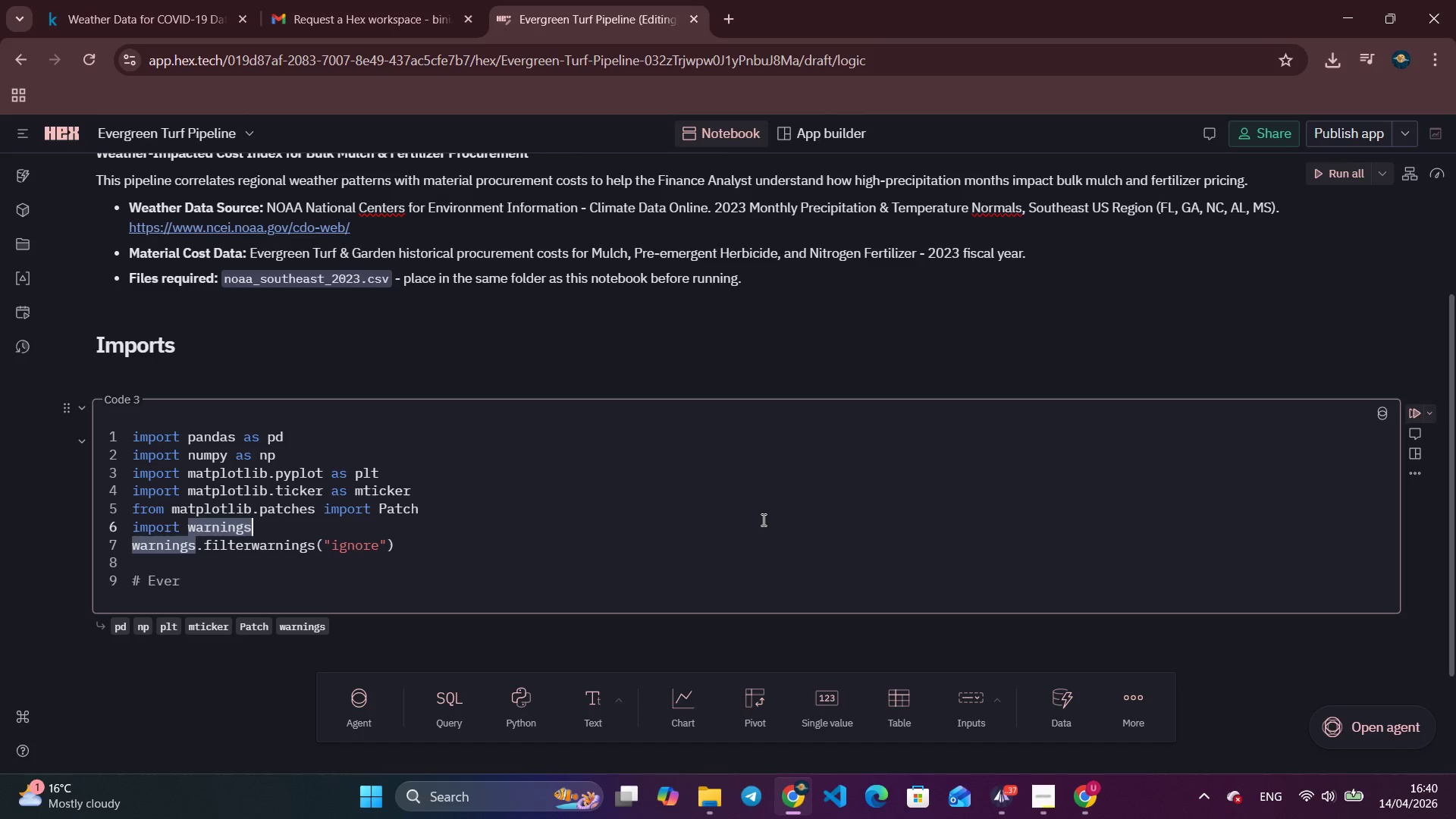 
left_click([655, 586])
 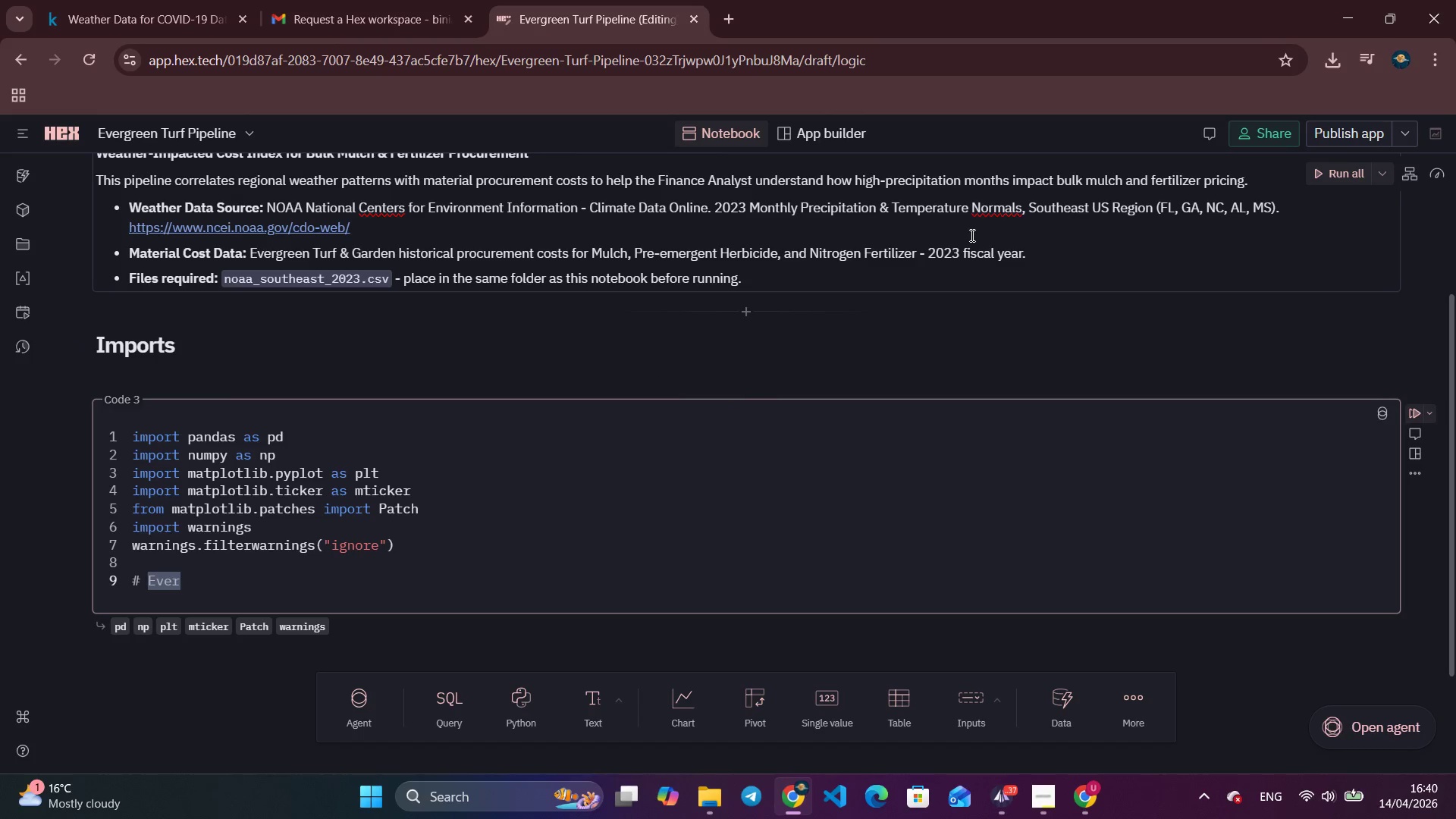 
type(ge)
key(Backspace)
type(renn)
key(Backspace)
key(Backspace)
type(en brand palette)
 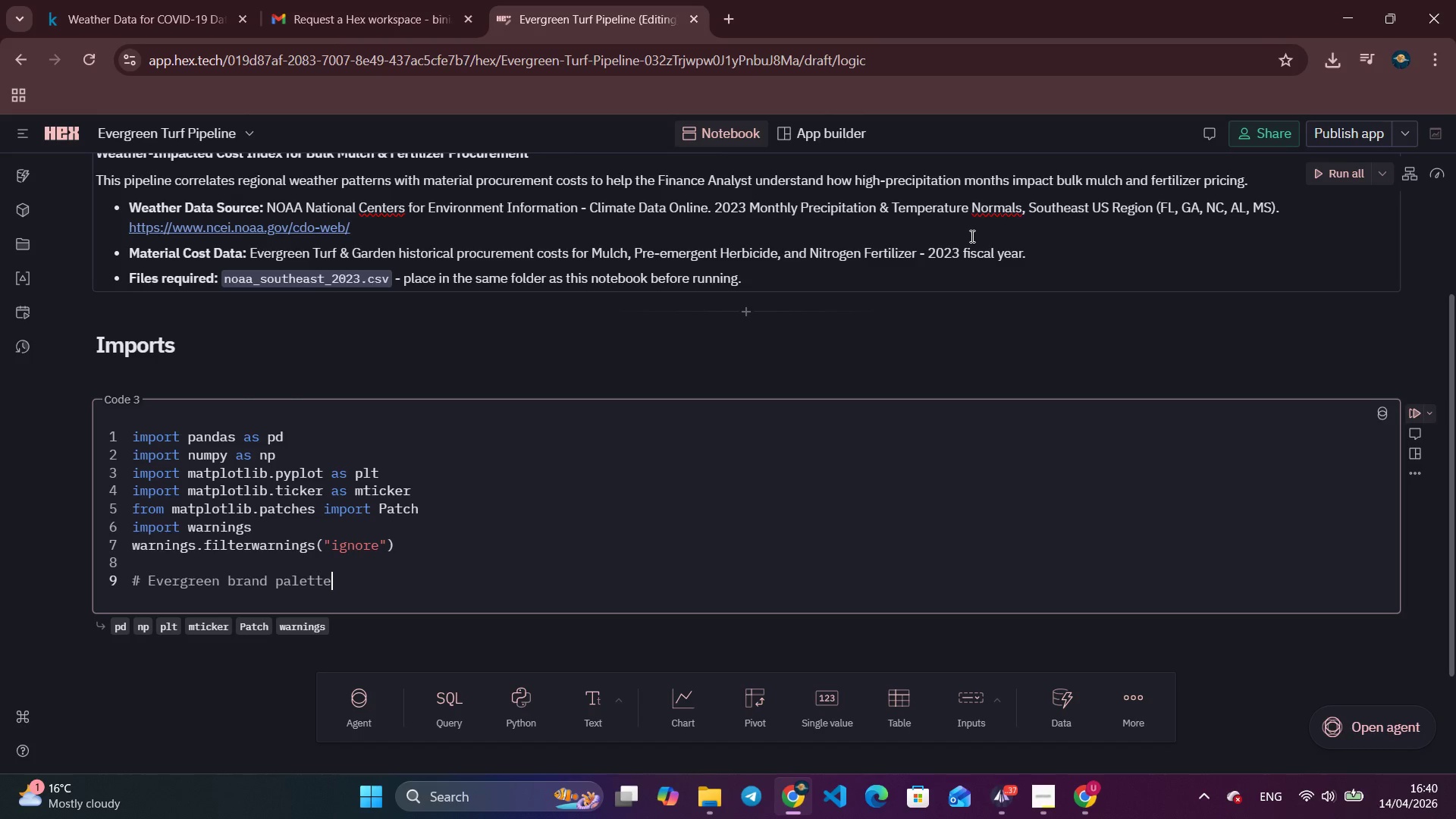 
key(Enter)
 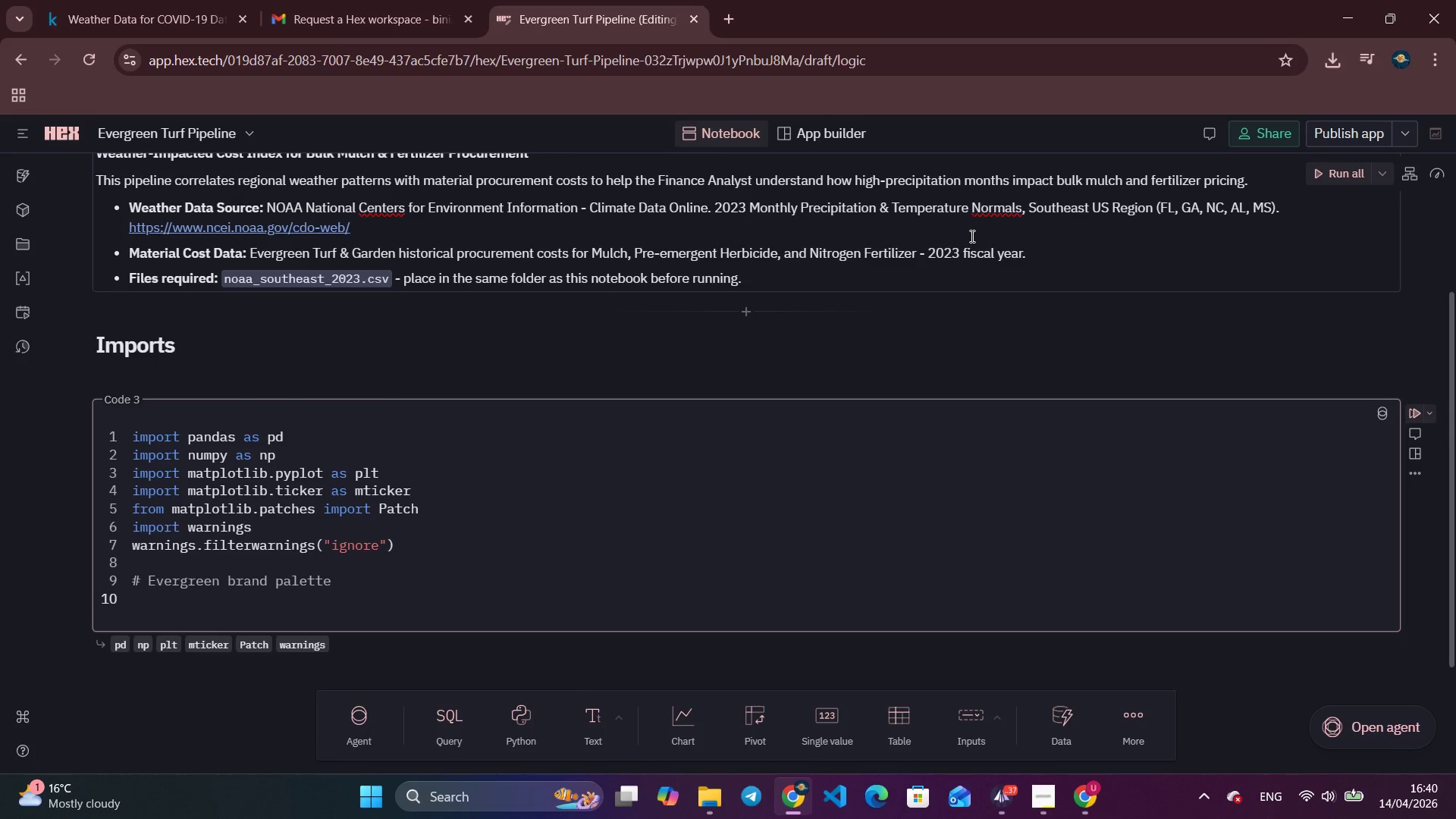 
key(CapsLock)
 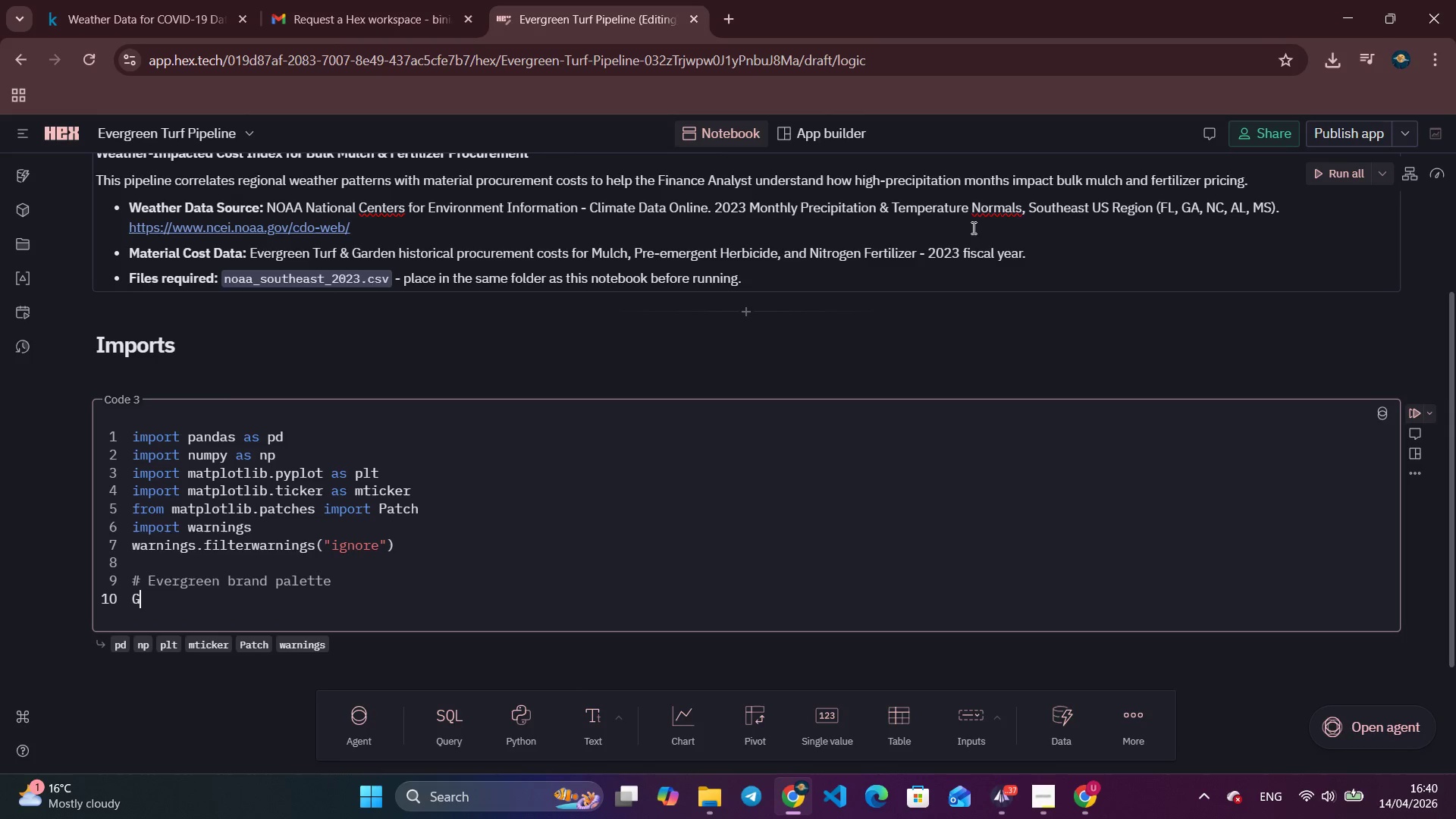 
key(G)
 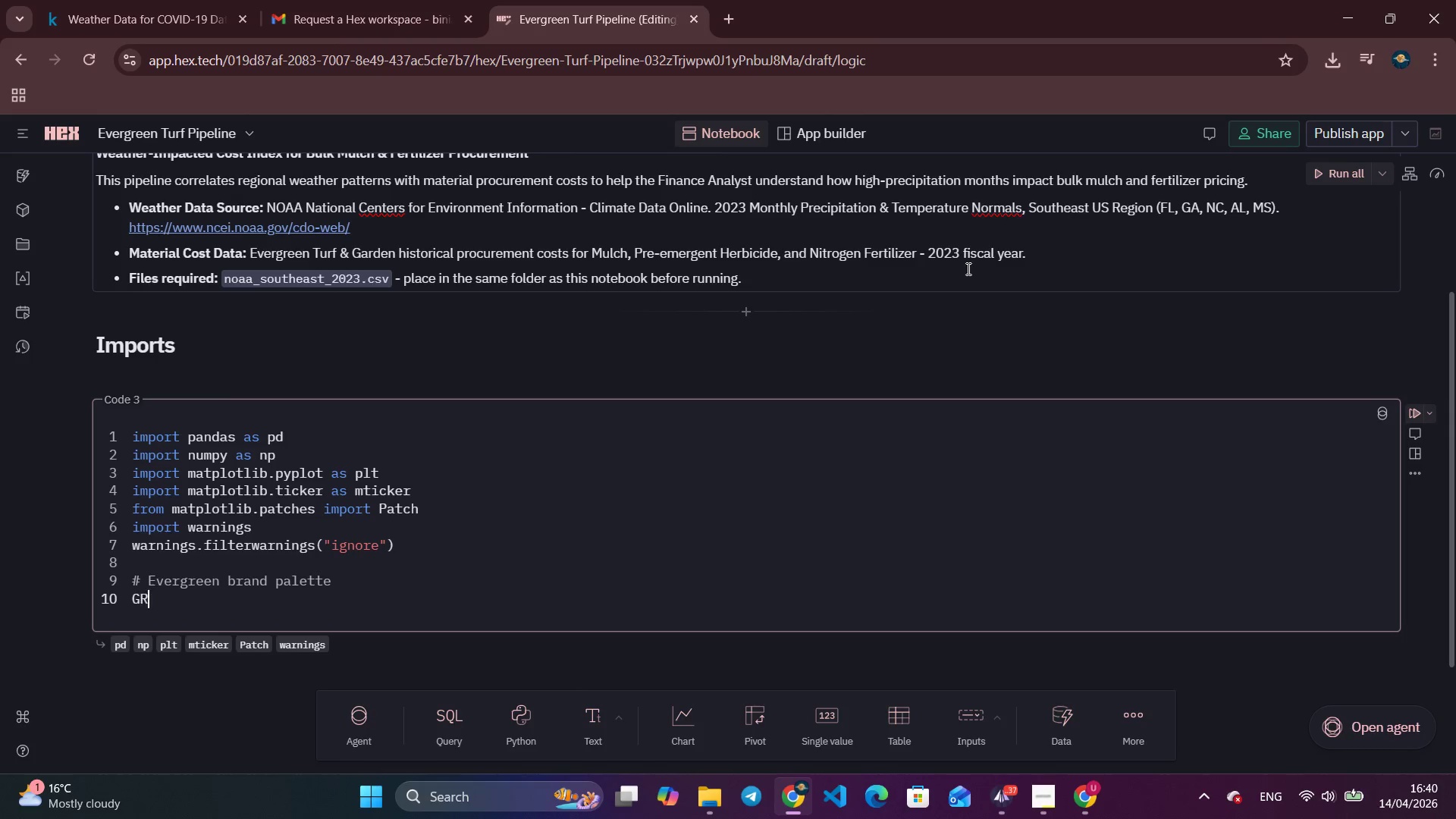 
type(REEN =)
 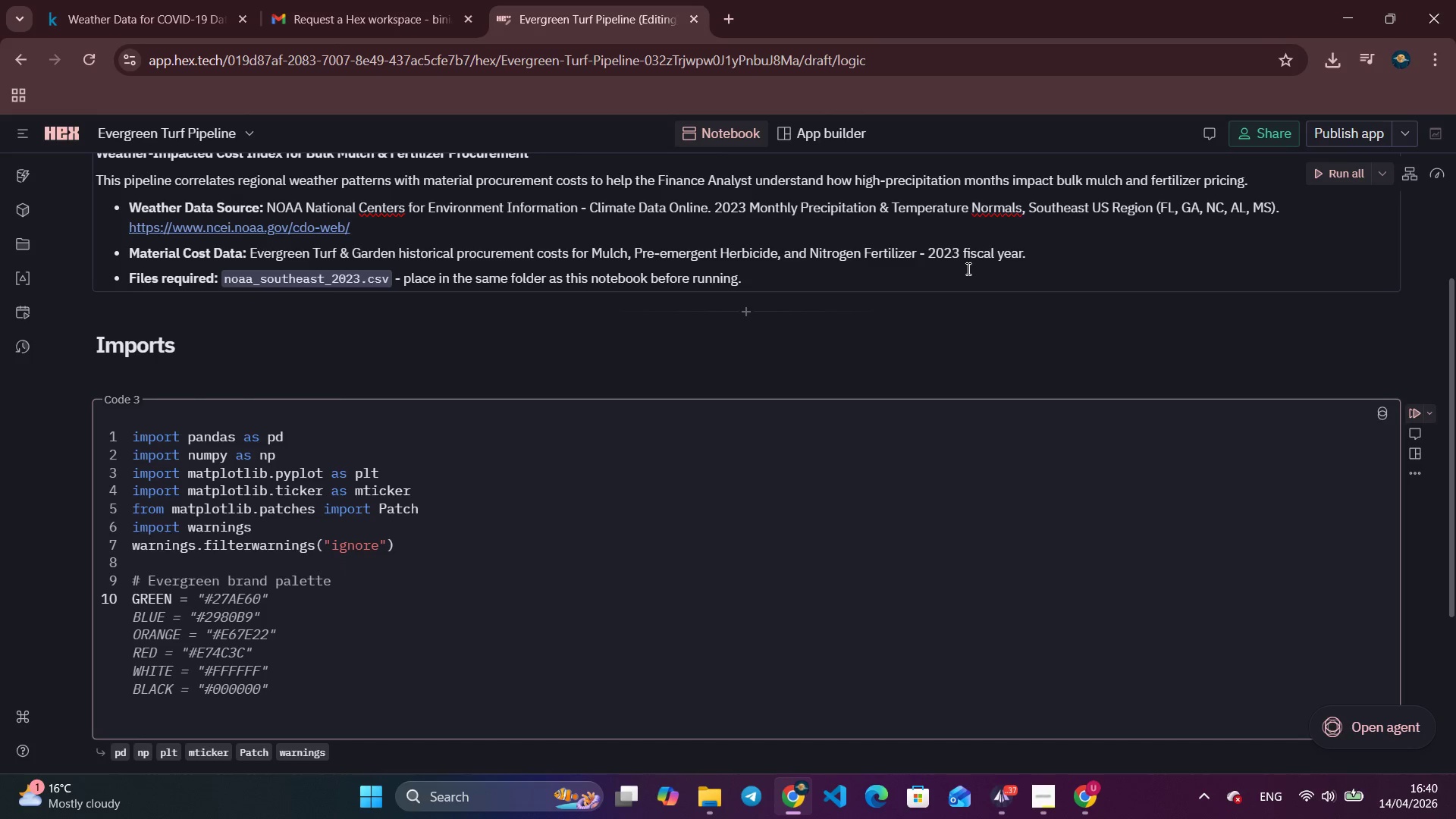 
key(Space)
 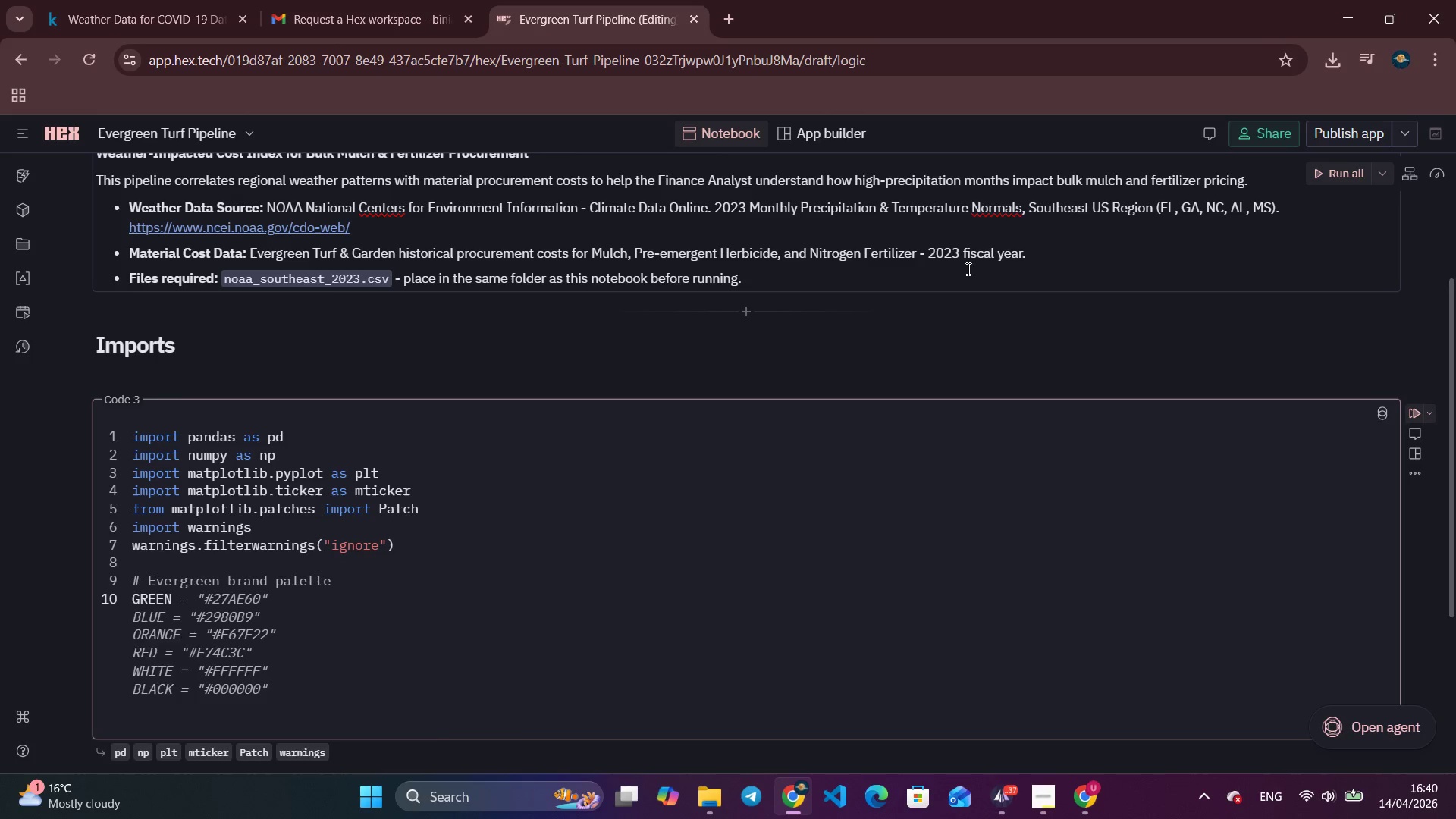 
key(Quote)
 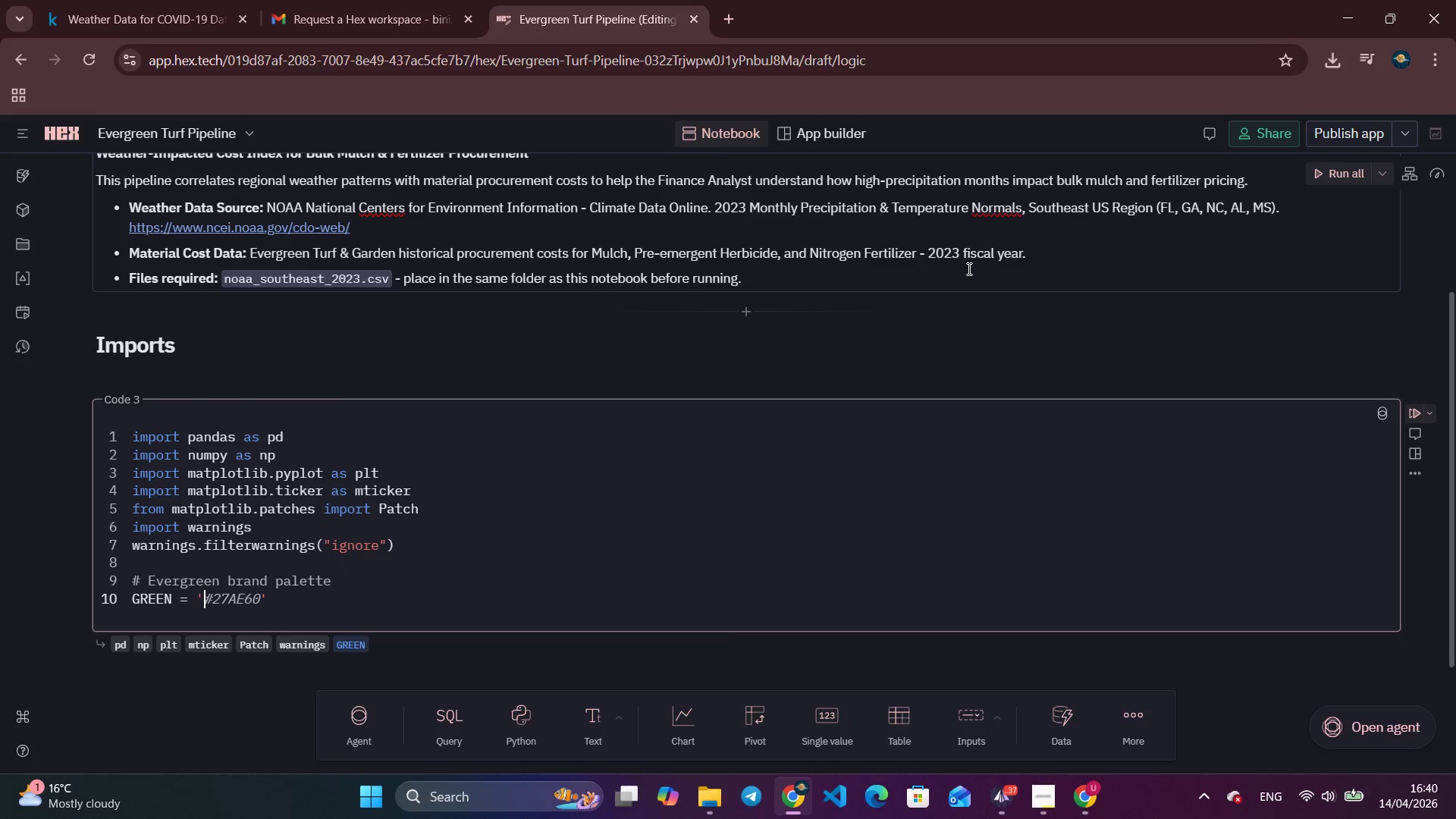 
key(Shift+3)
 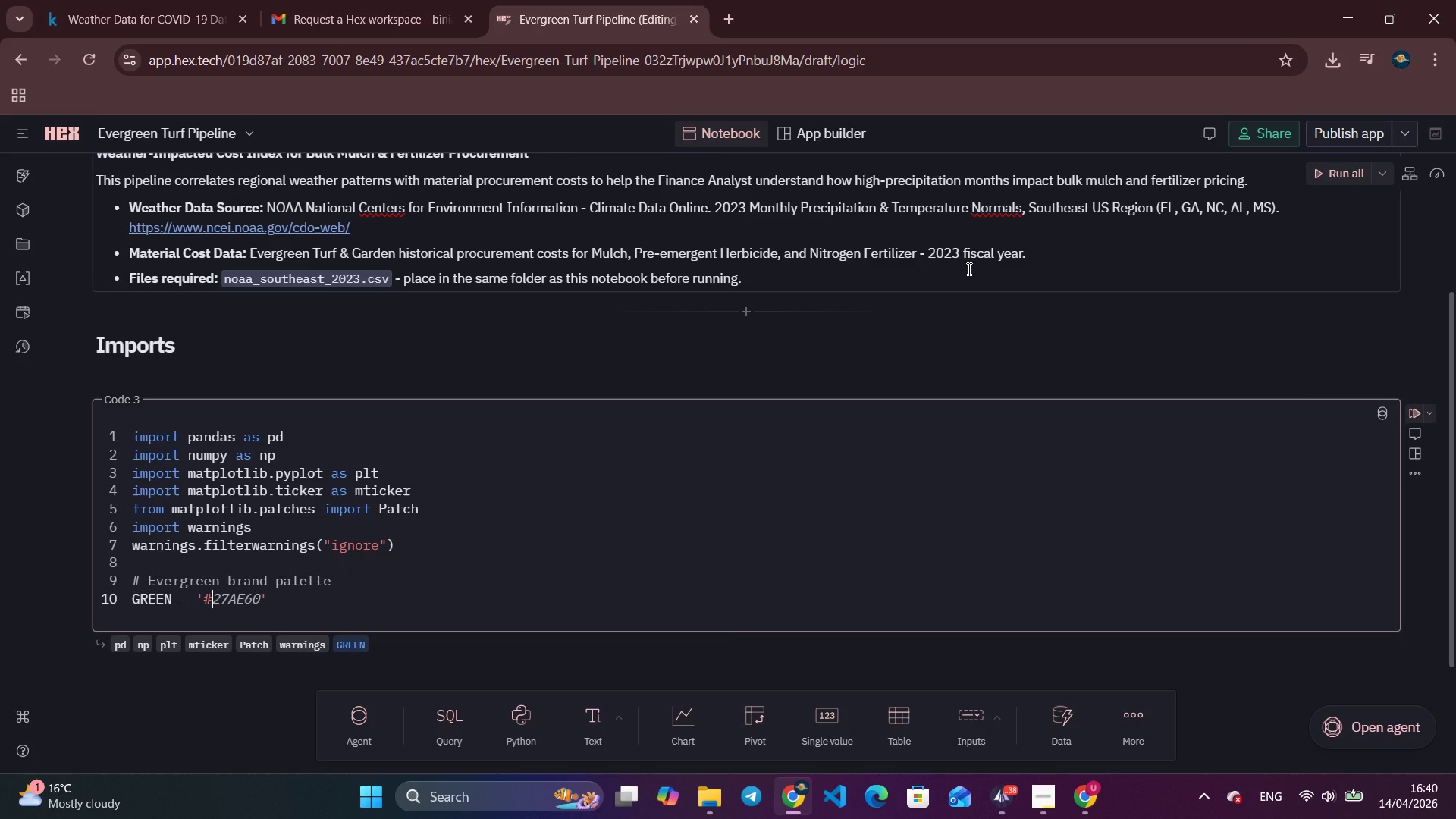 
key(Numpad4)
 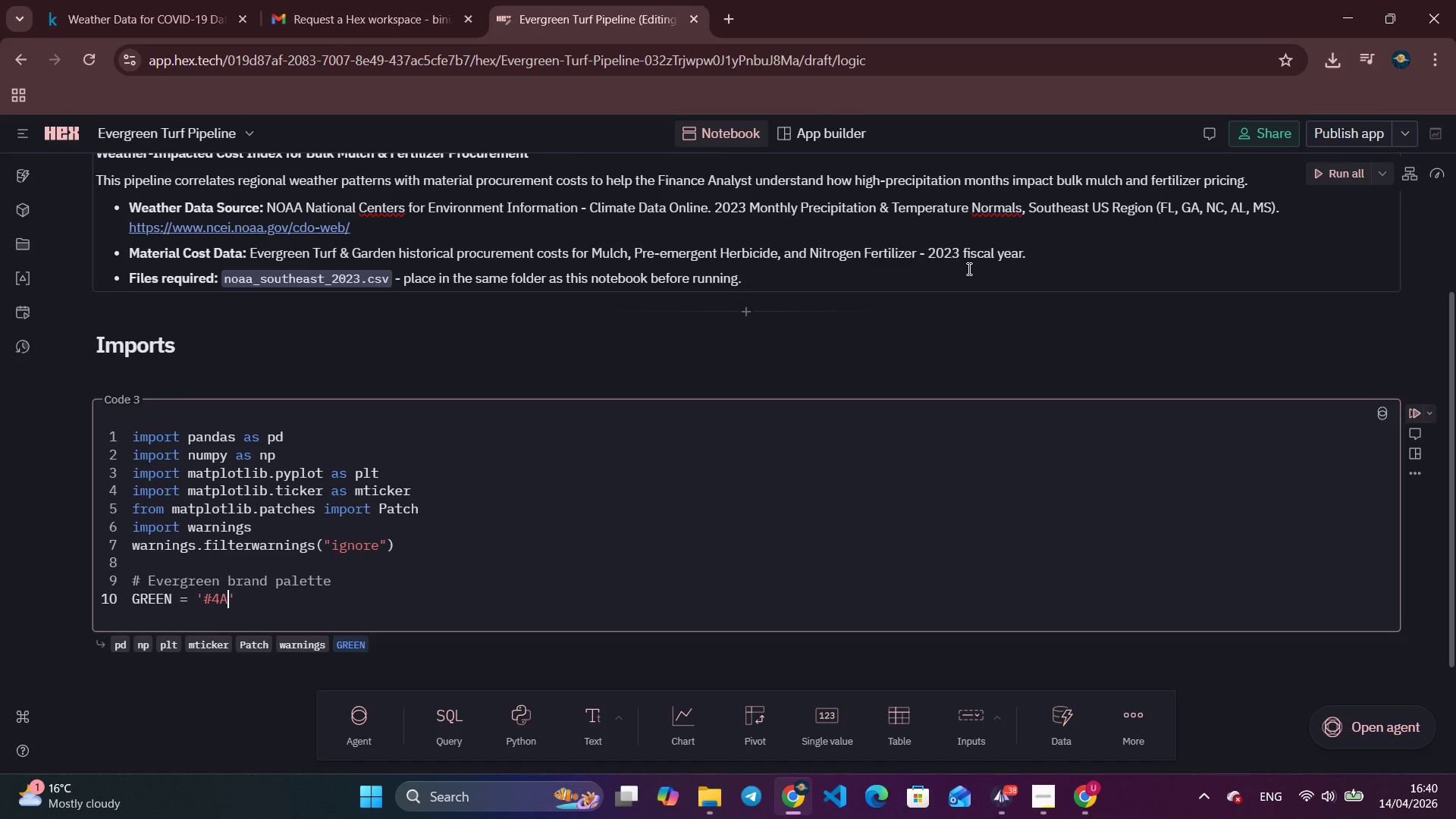 
key(A)
 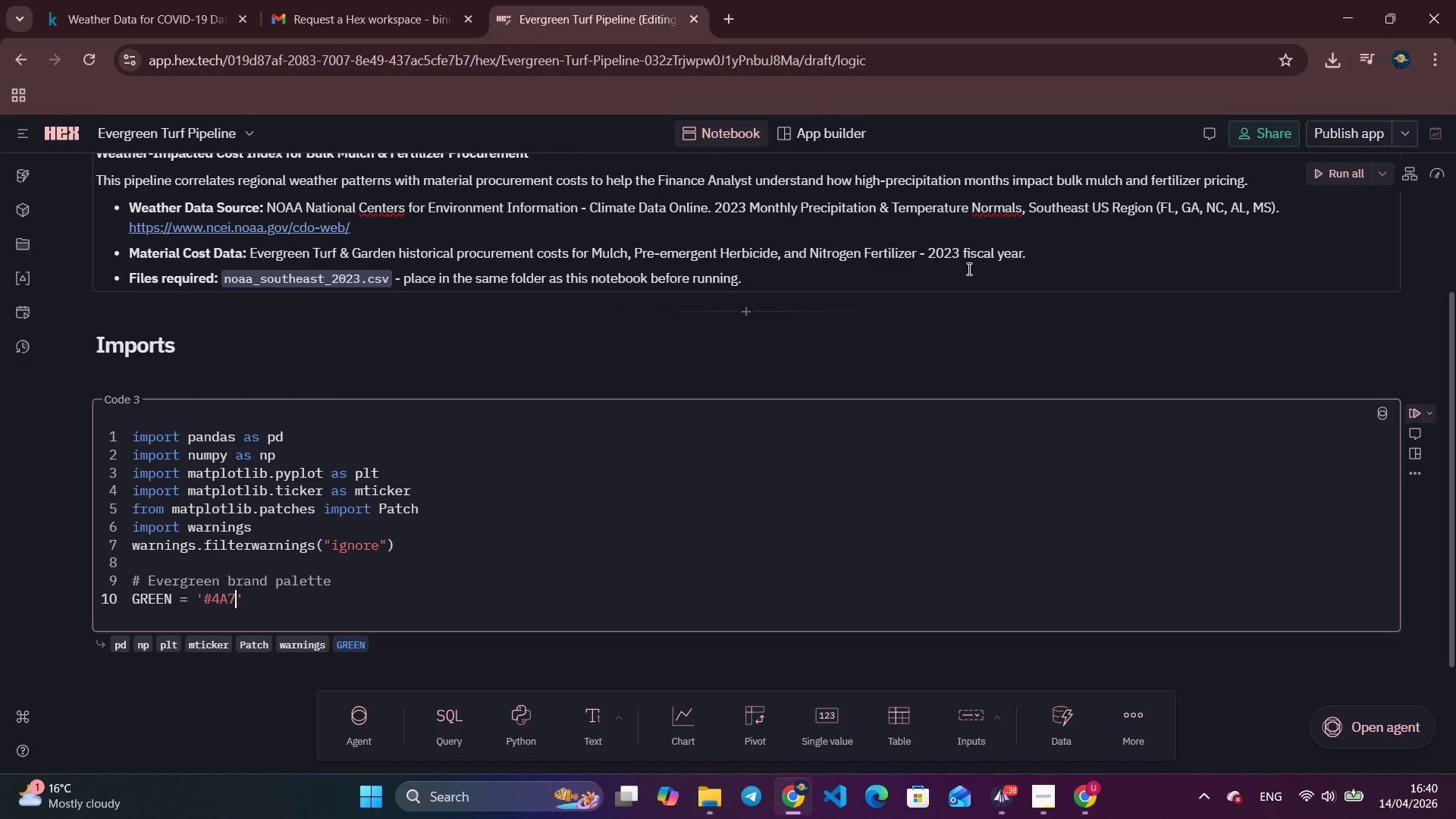 
key(Numpad7)
 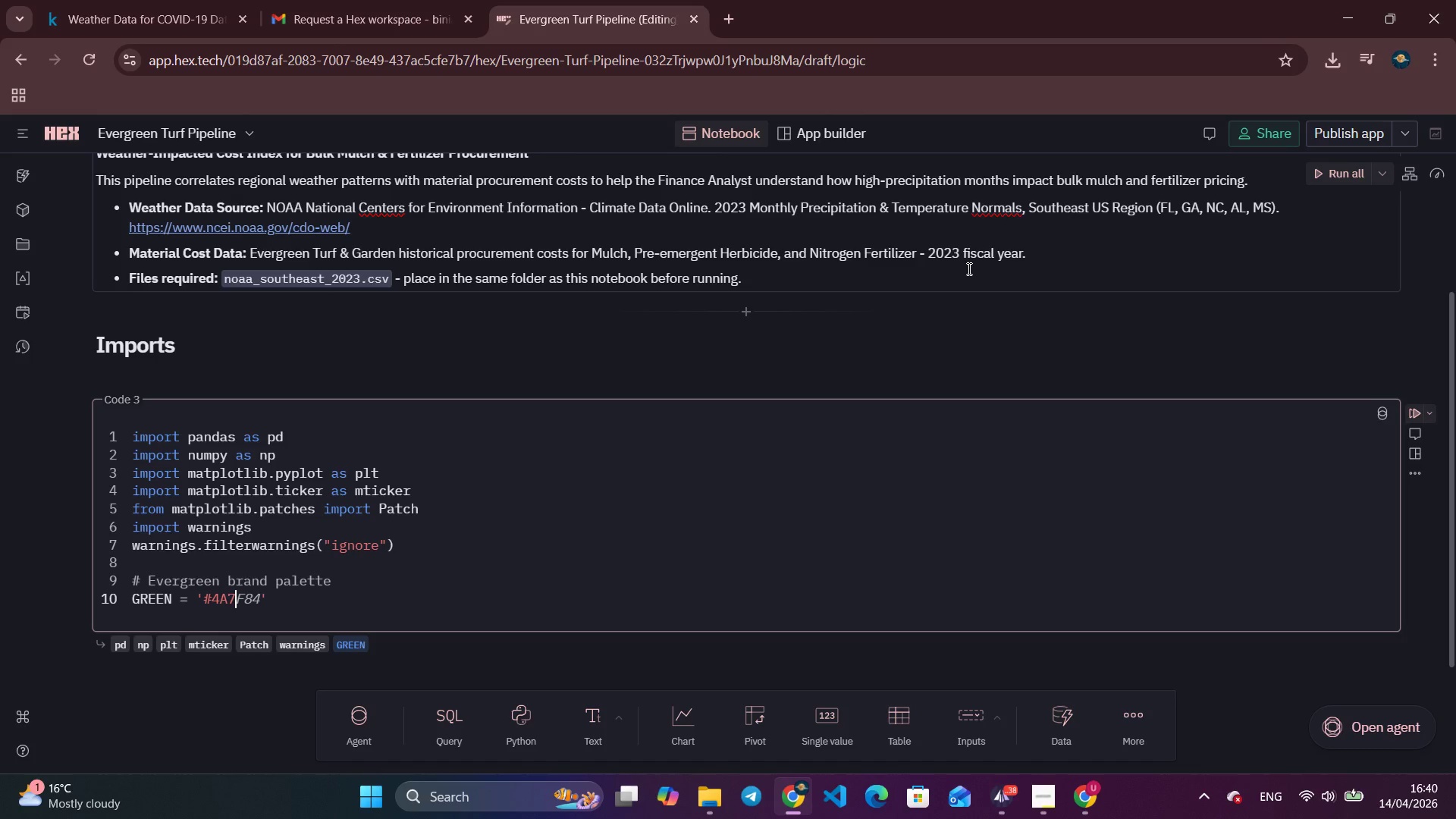 
key(C)
 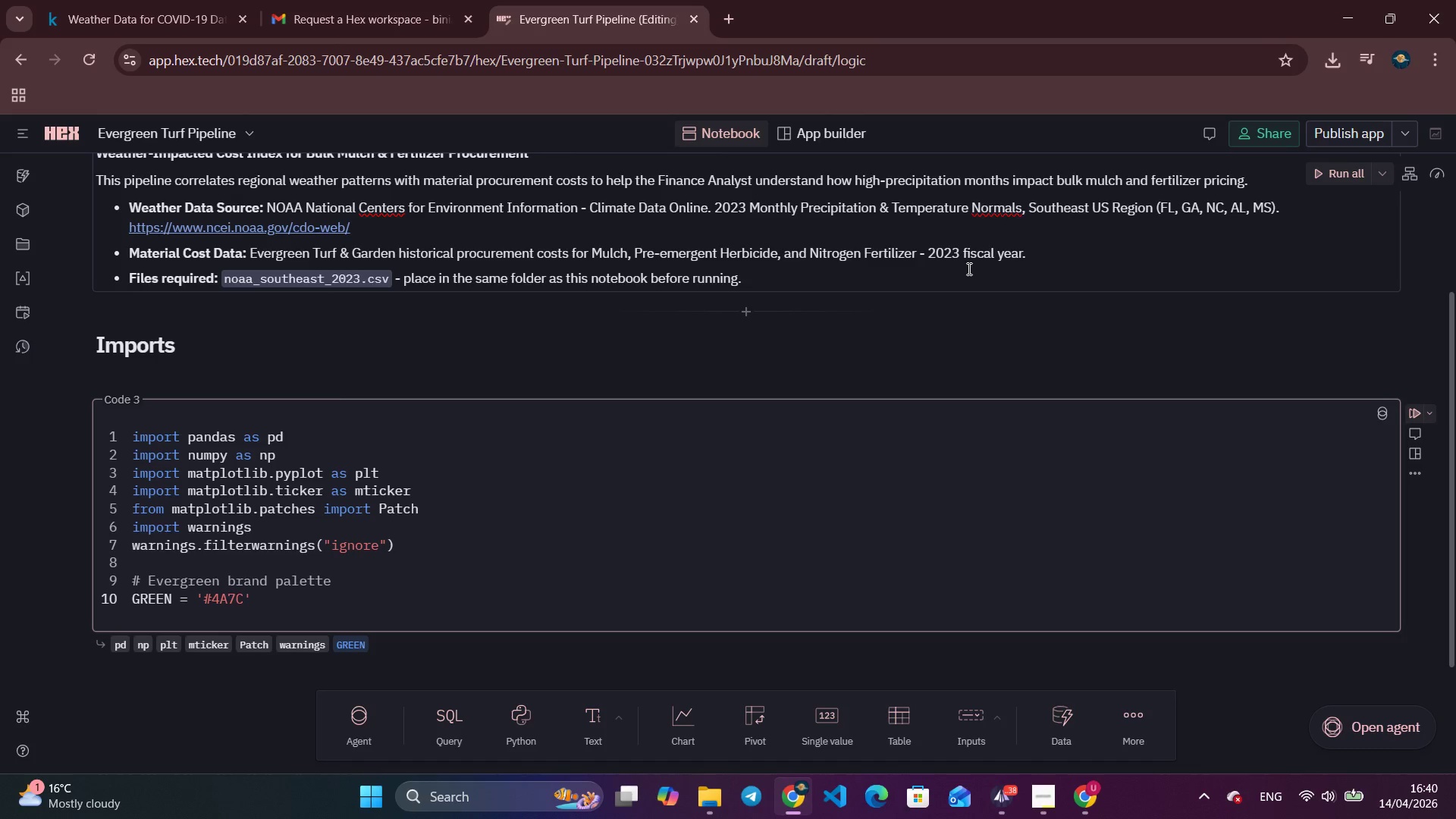 
key(Numpad4)
 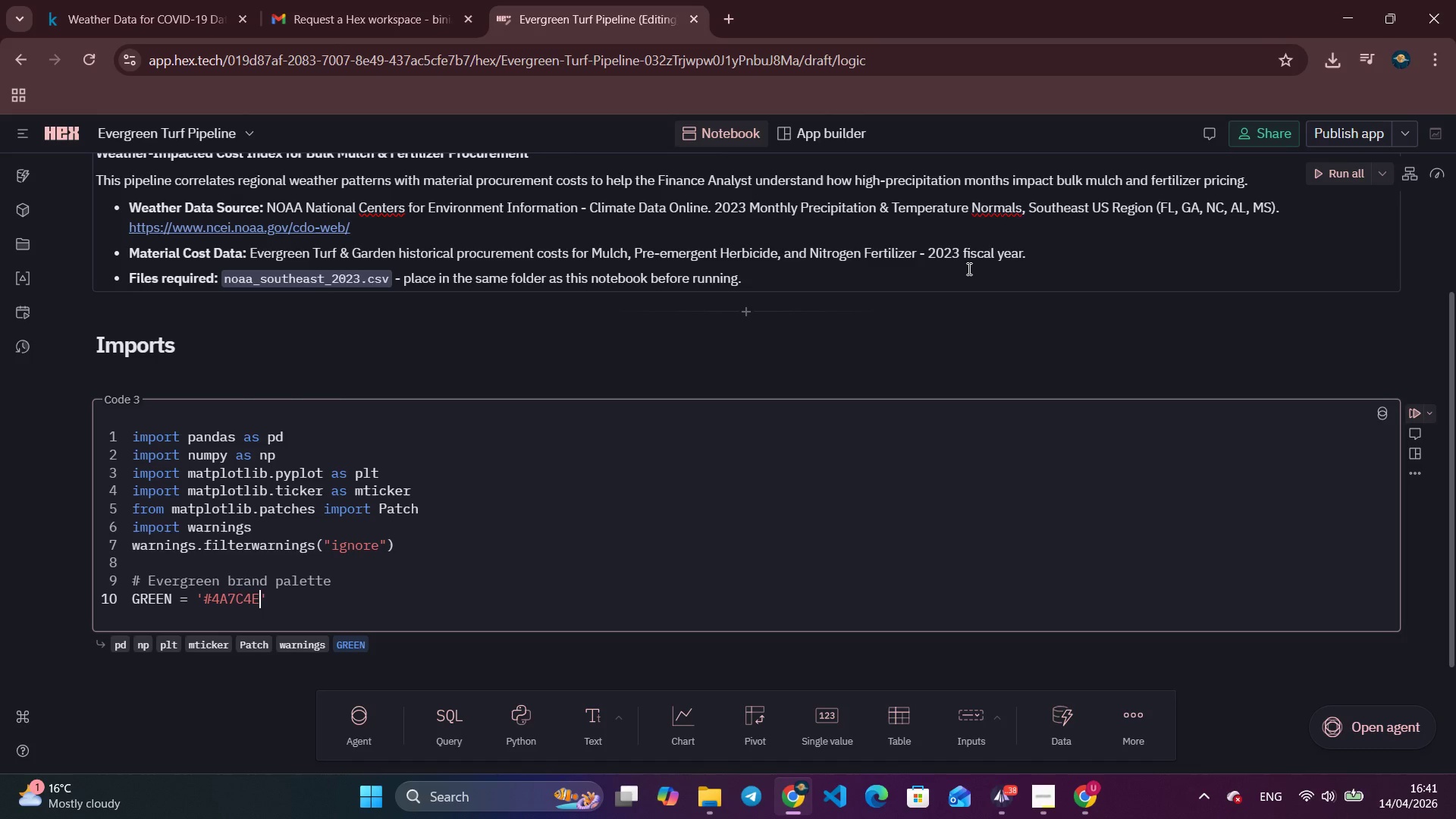 
key(E)
 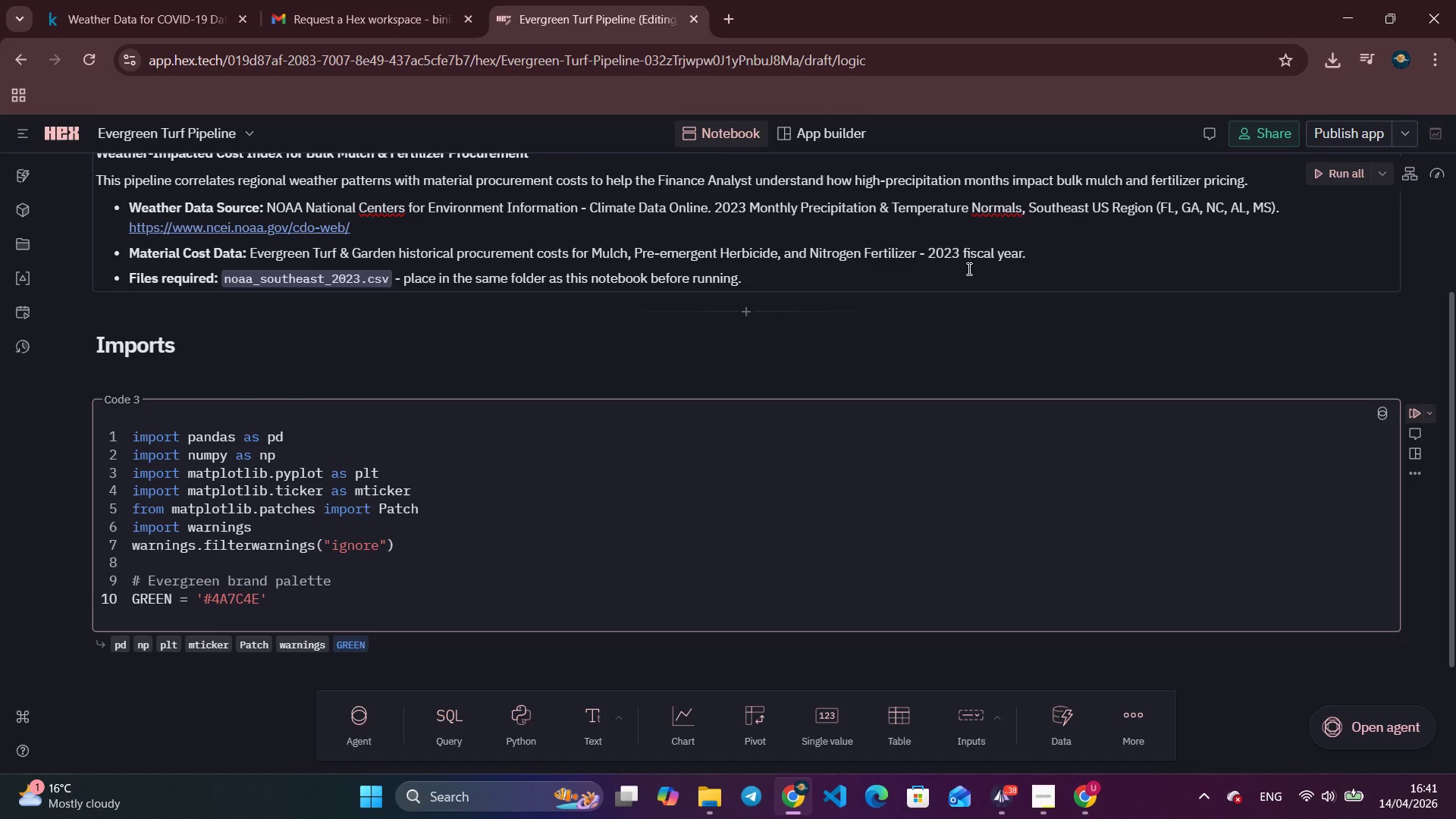 
key(ArrowRight)
 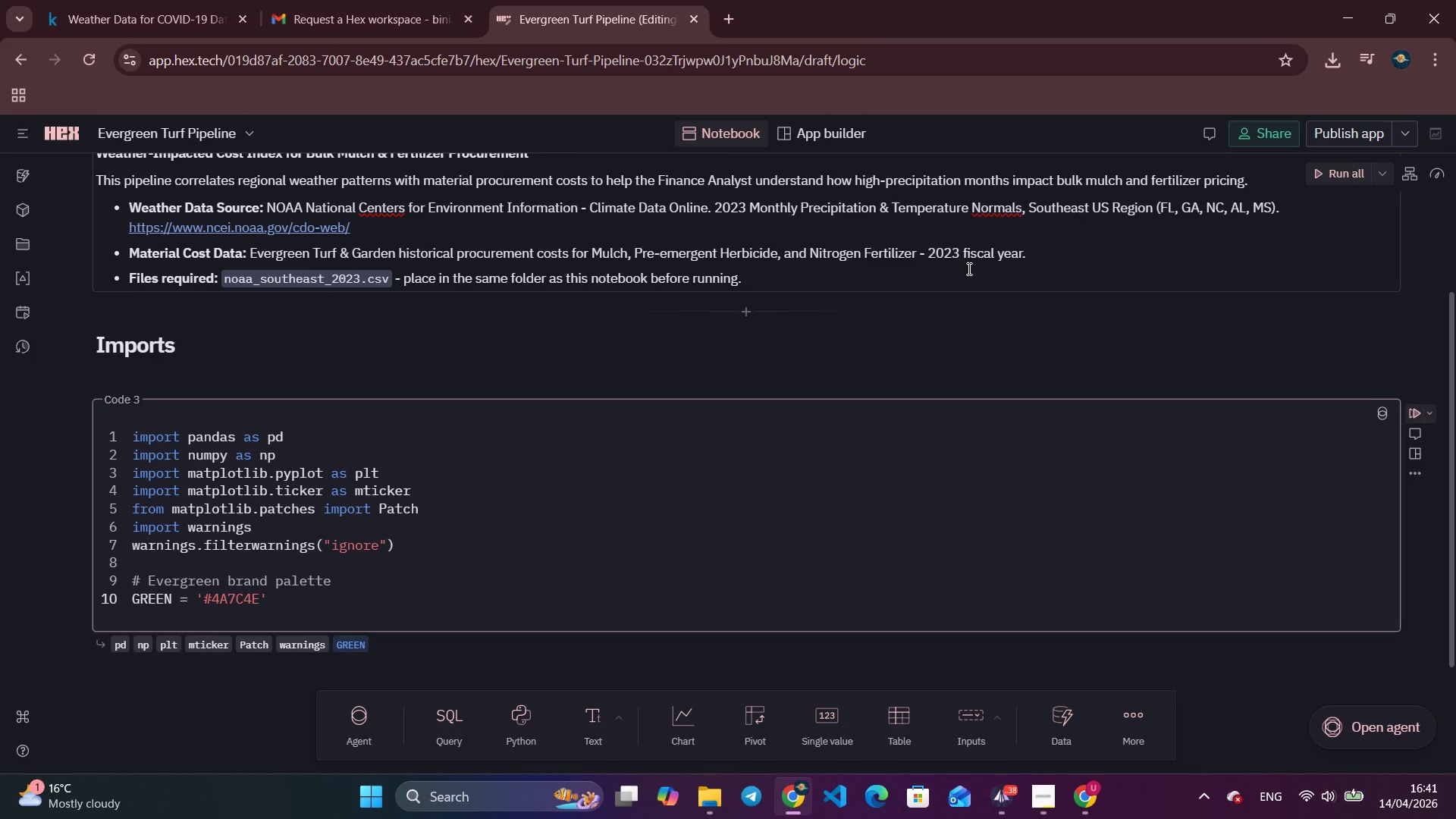 
key(Enter)
 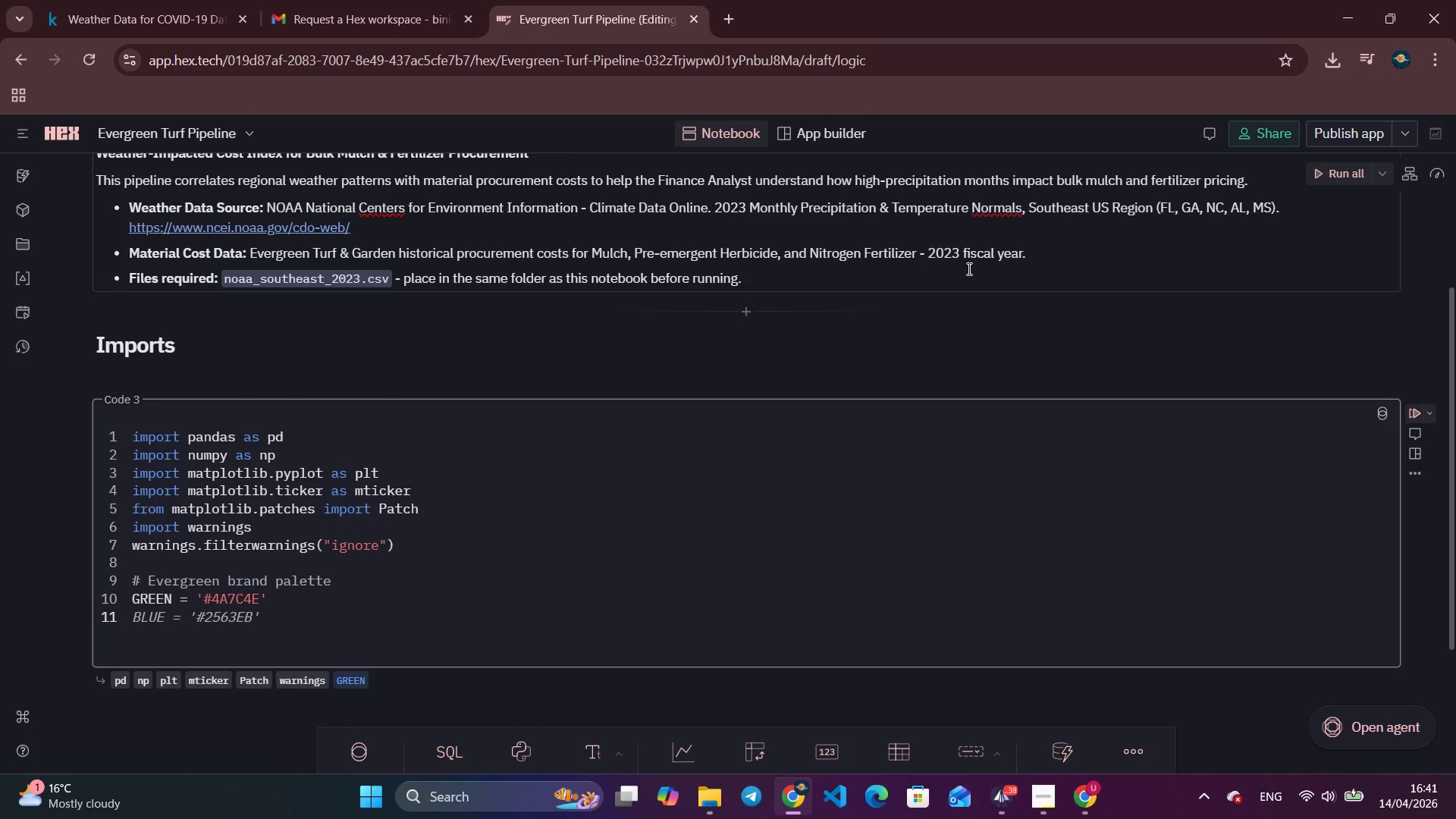 
type(BROWN = '#)
 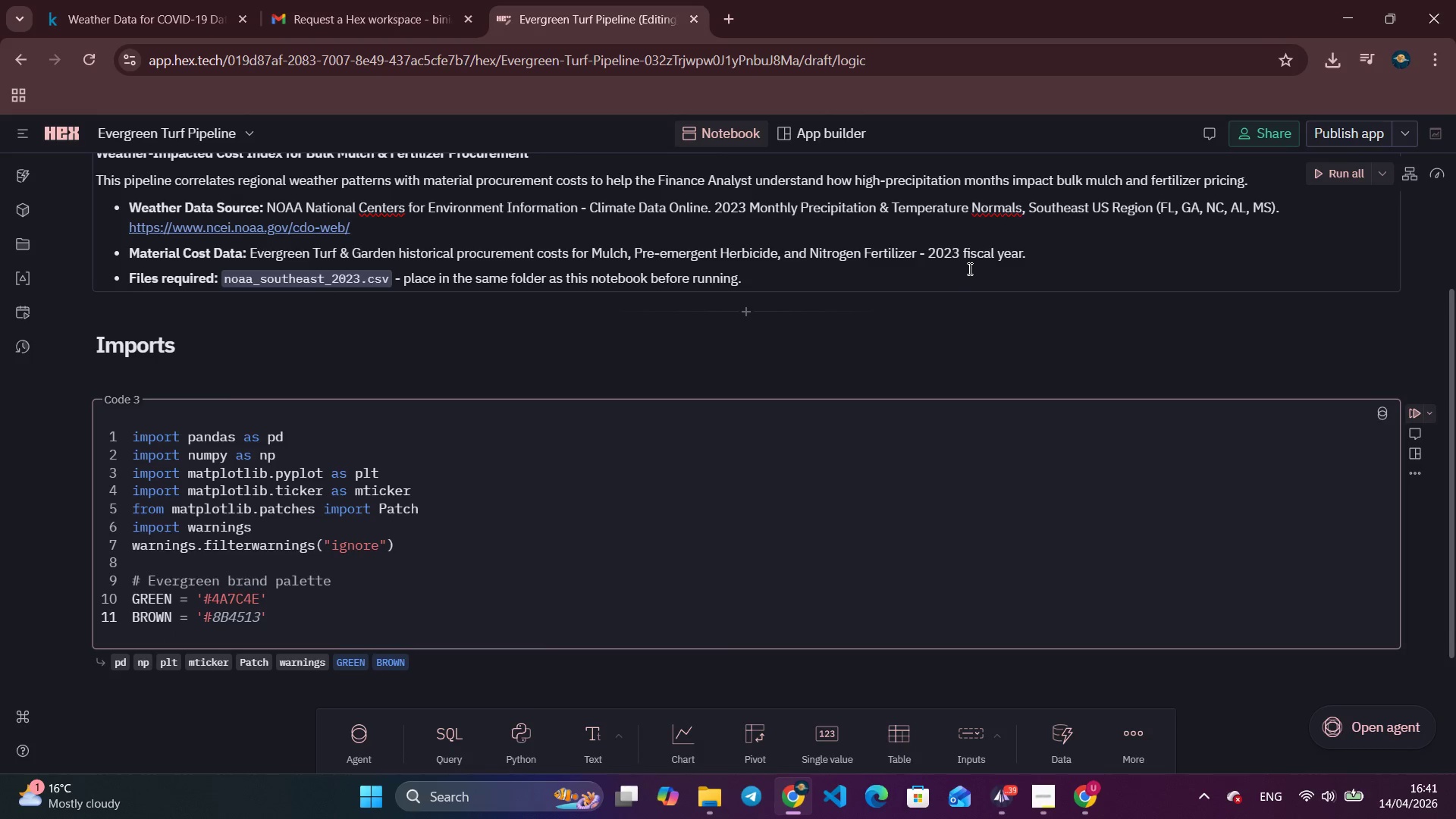 
key(ArrowUp)
 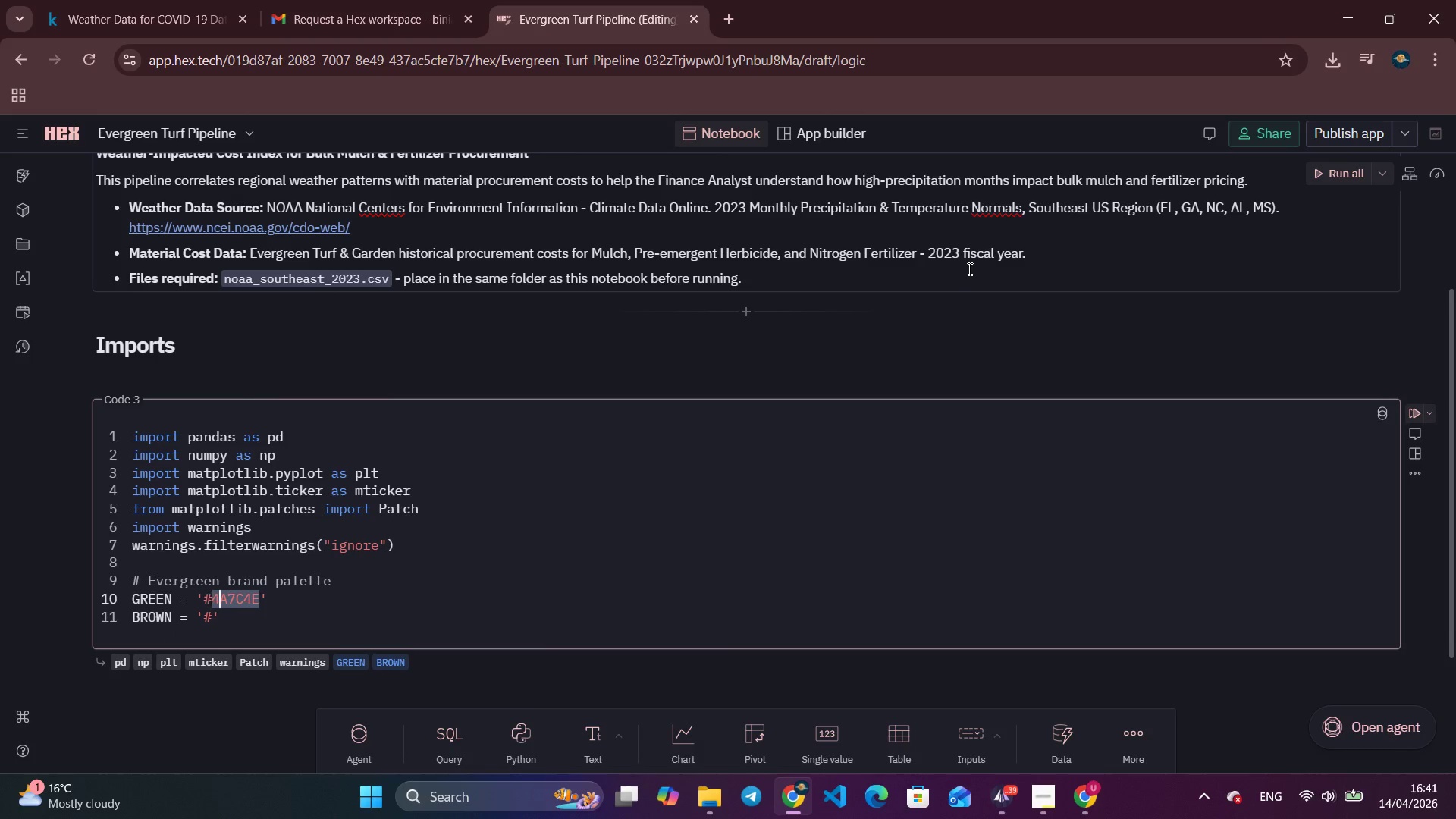 
key(ArrowRight)
 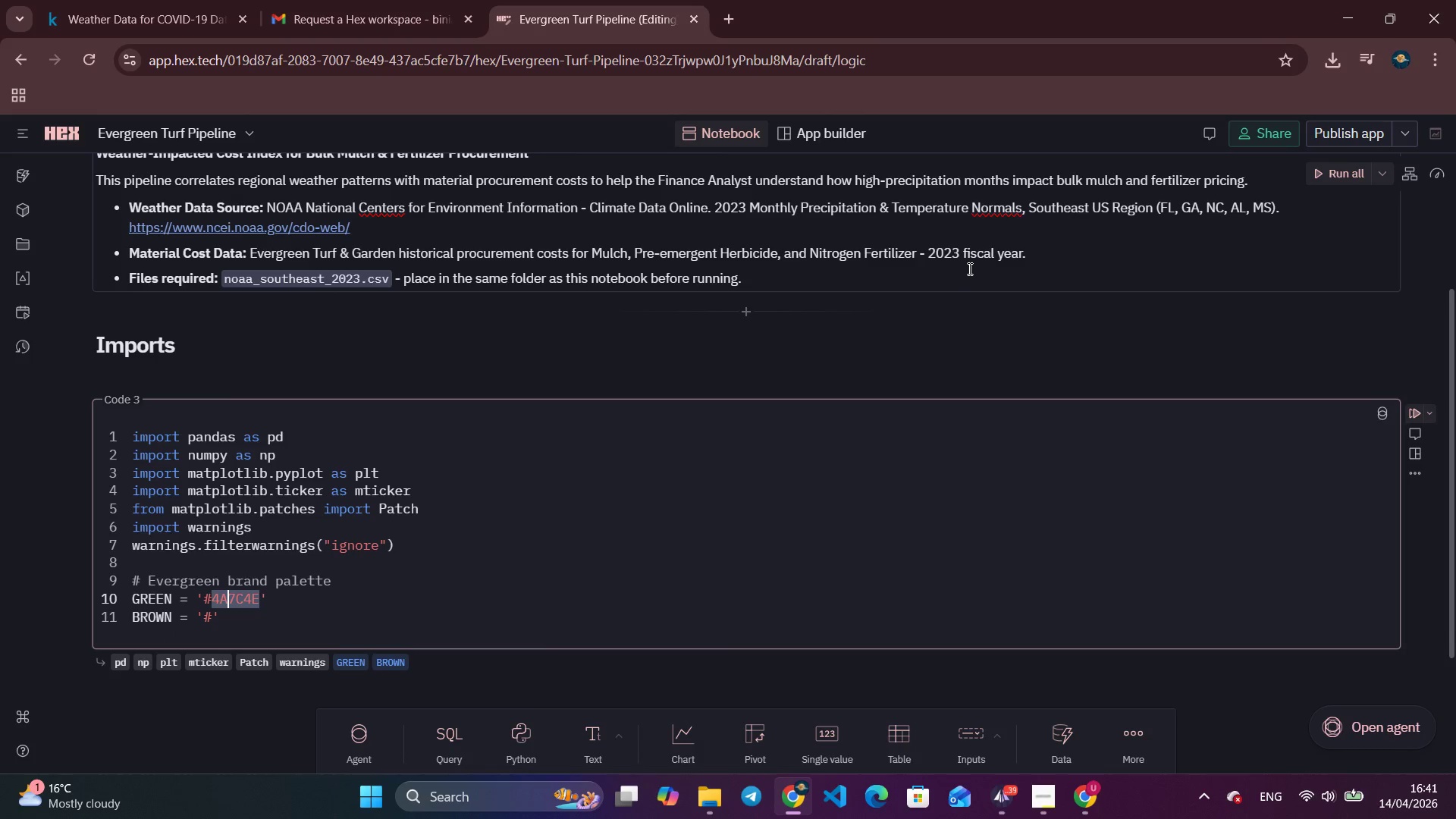 
key(ArrowRight)
 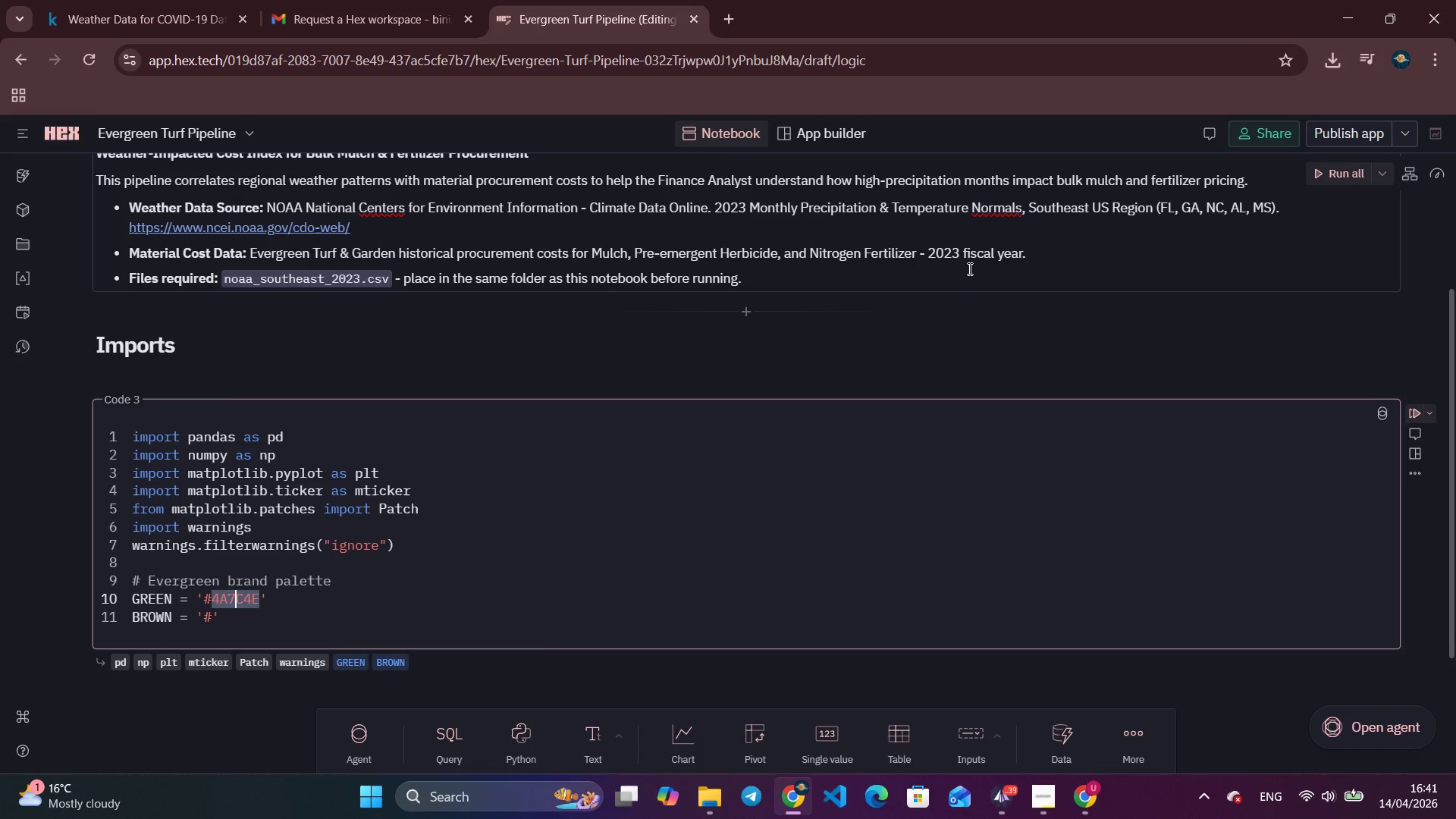 
key(ArrowRight)
 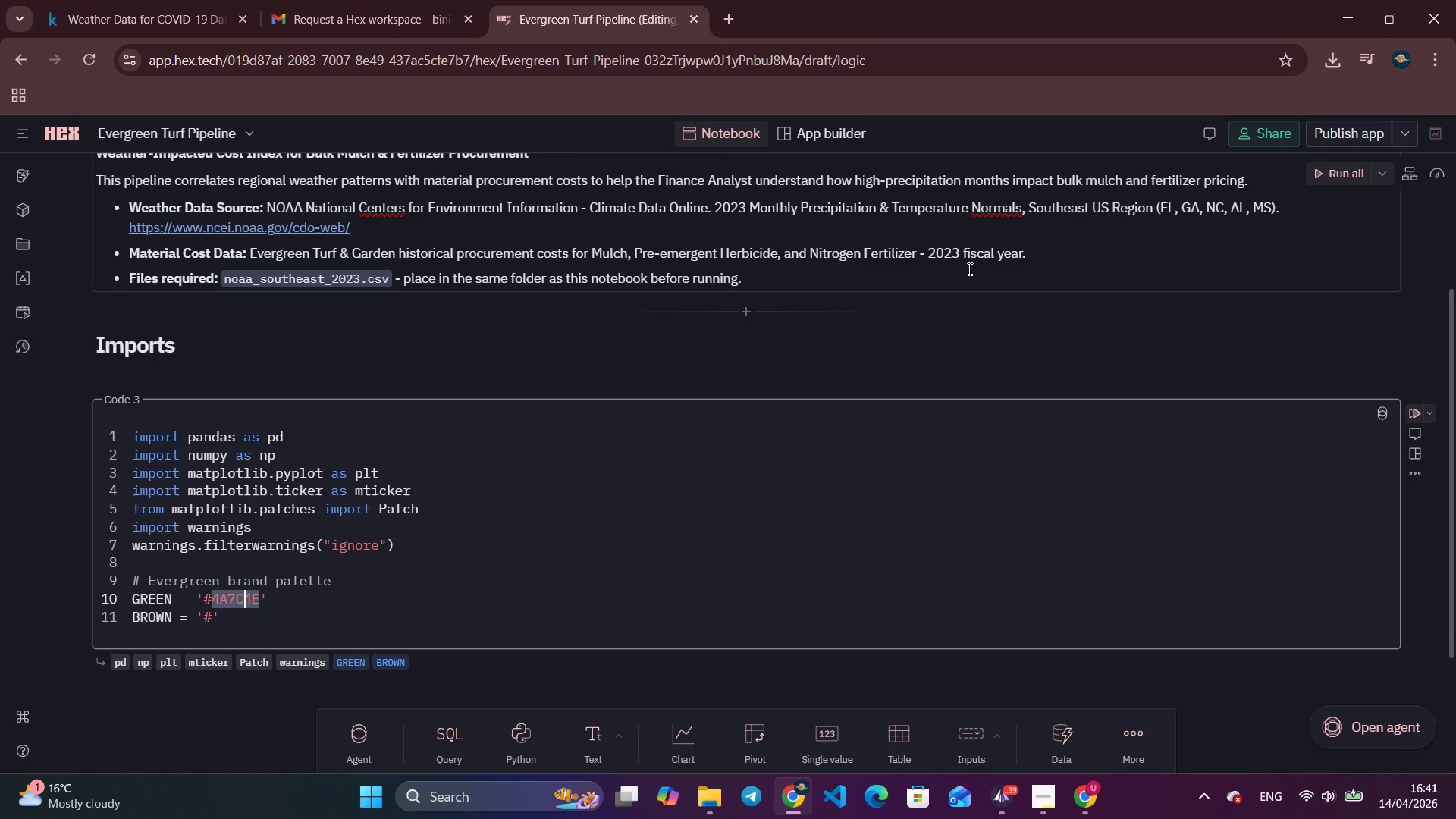 
key(ArrowRight)
 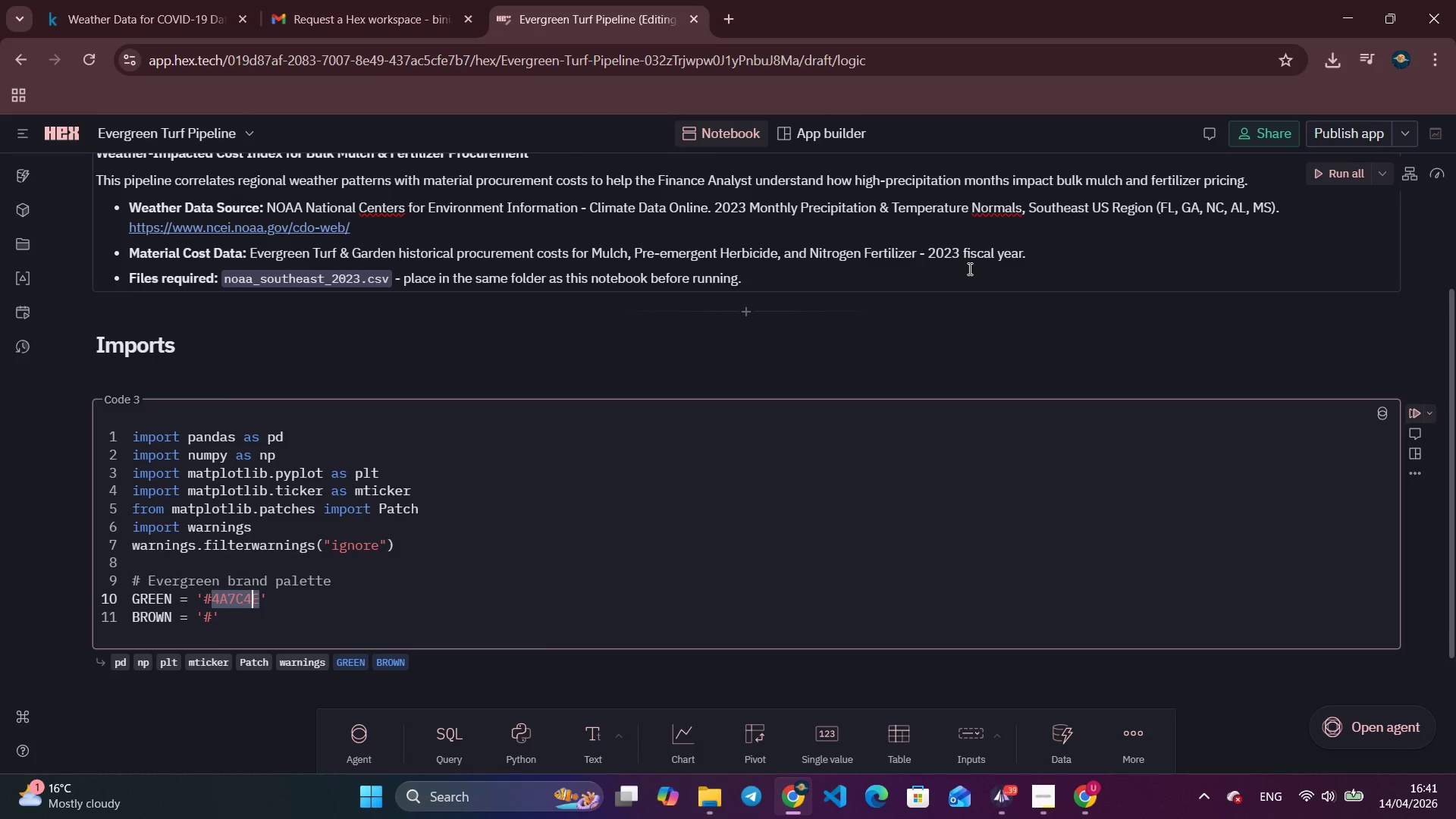 
key(ArrowRight)
 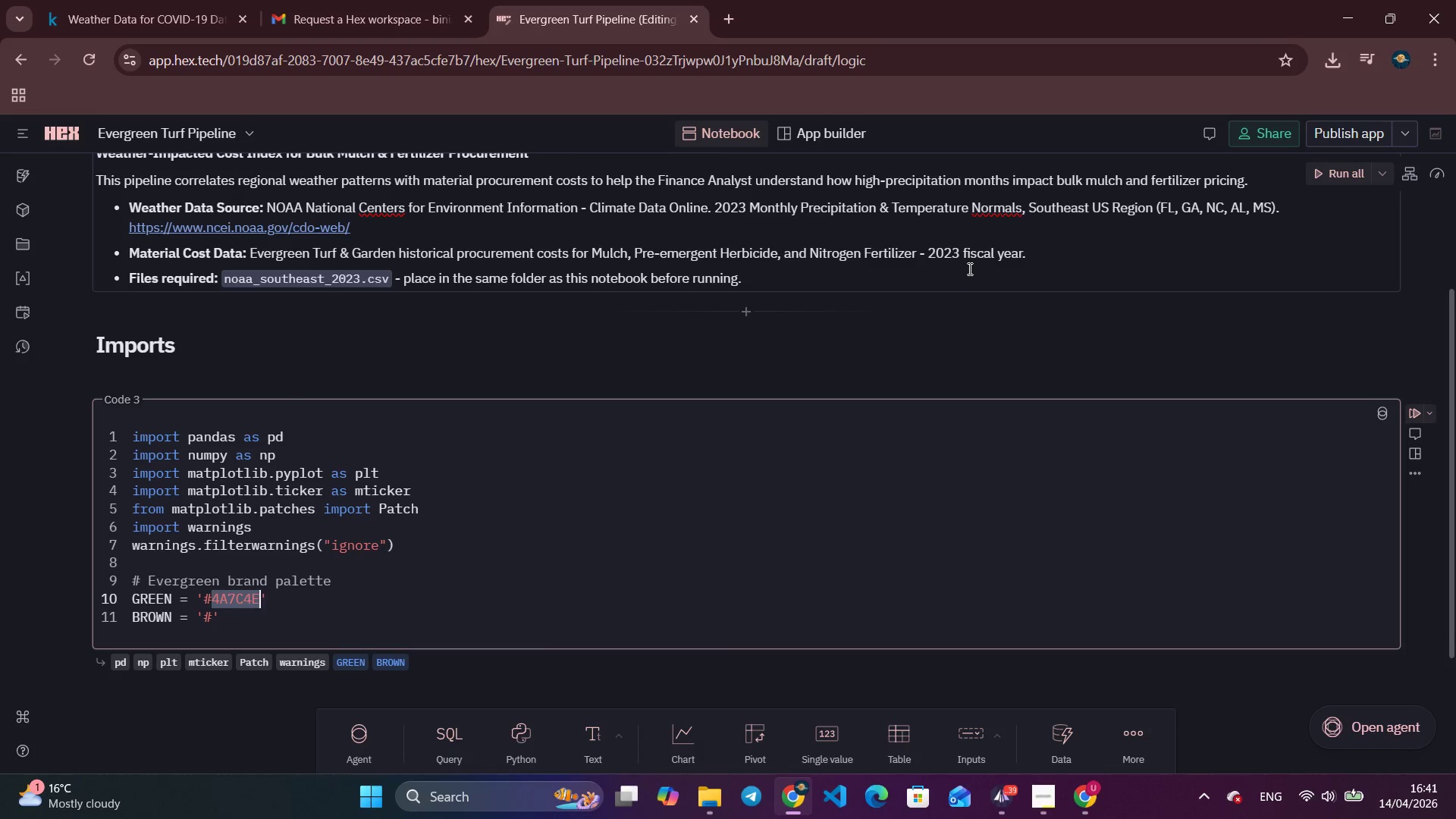 
key(ArrowRight)
 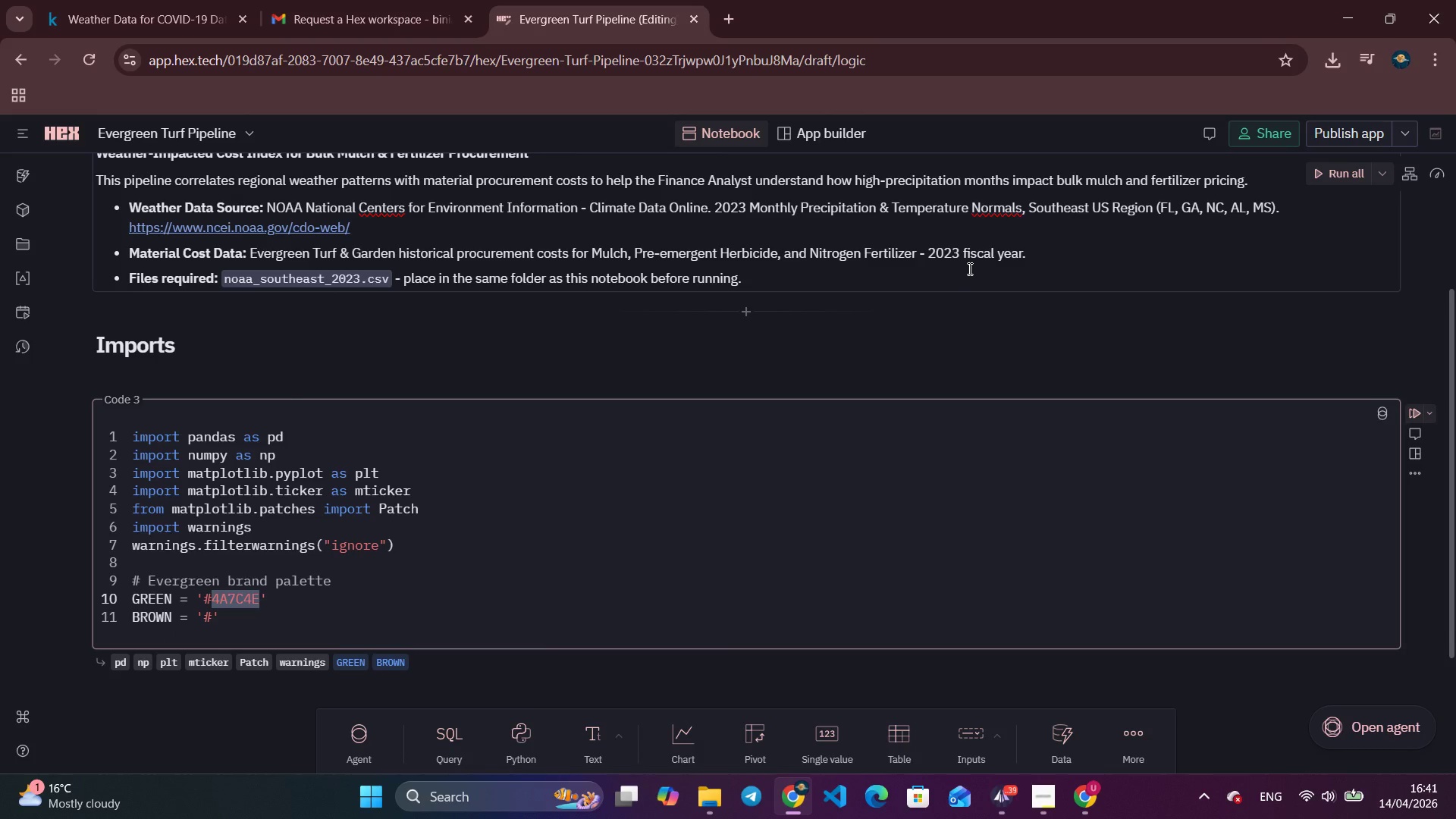 
key(Backspace)
 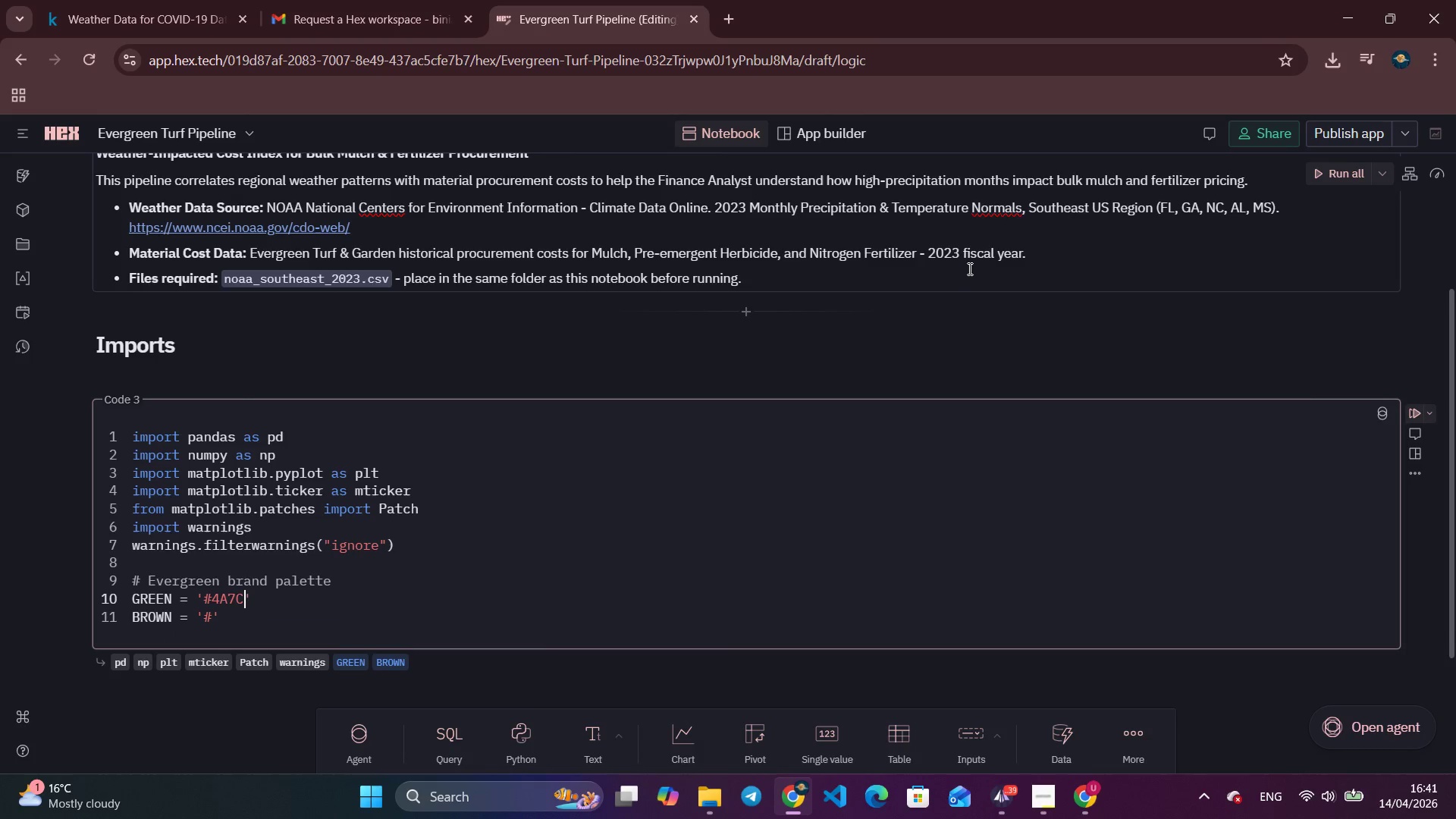 
key(Backspace)
 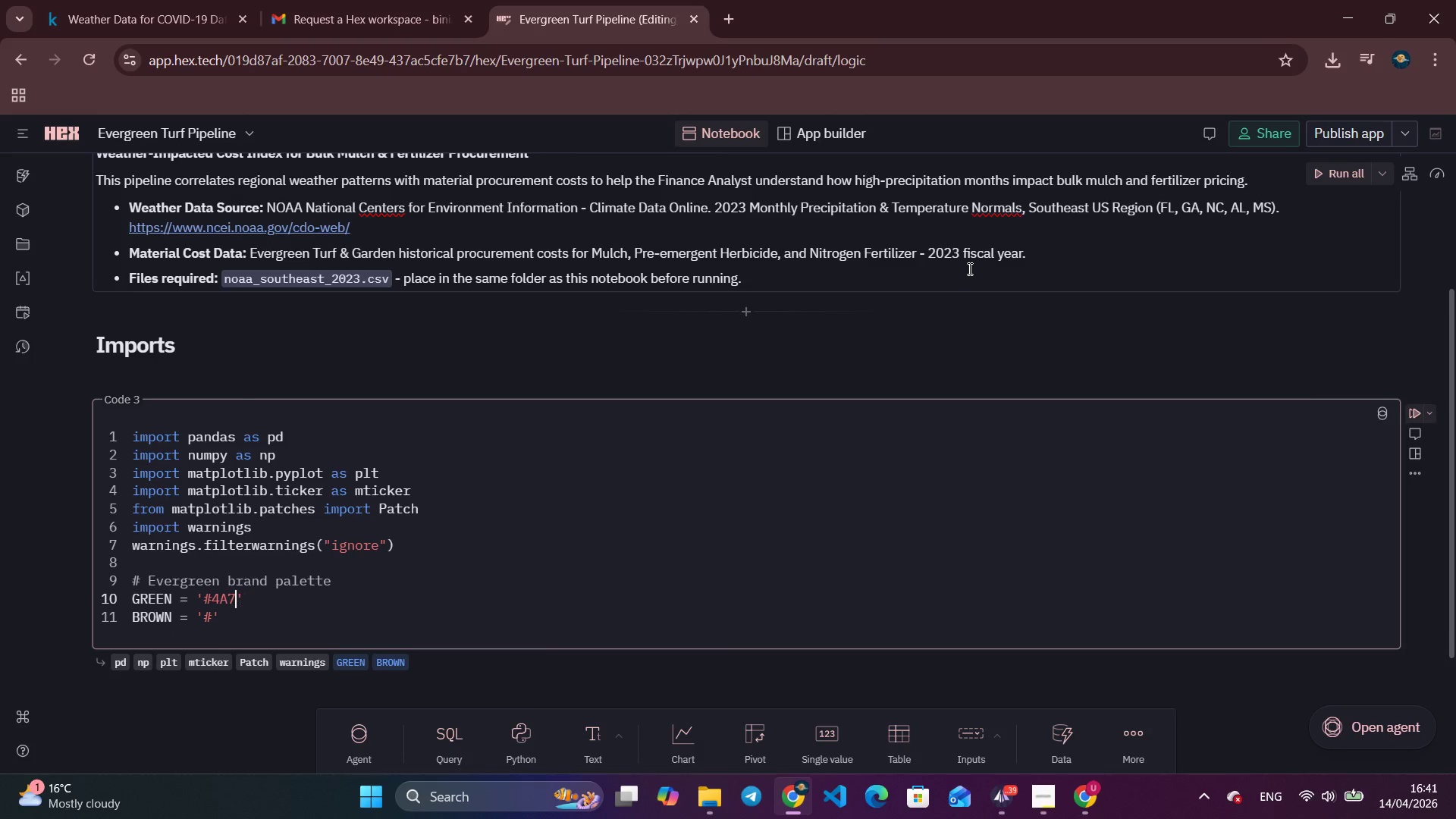 
key(Backspace)
 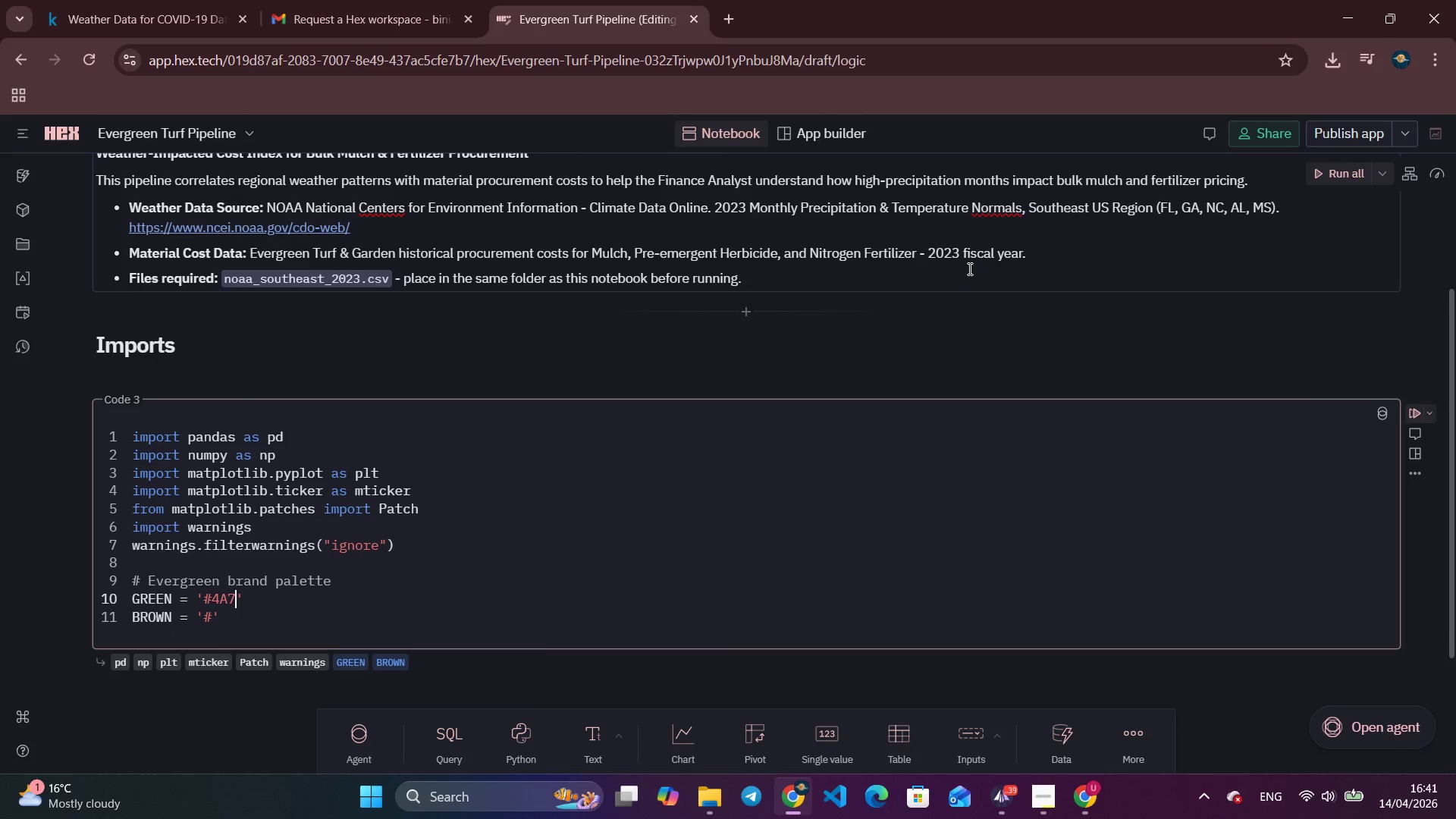 
key(Backspace)
 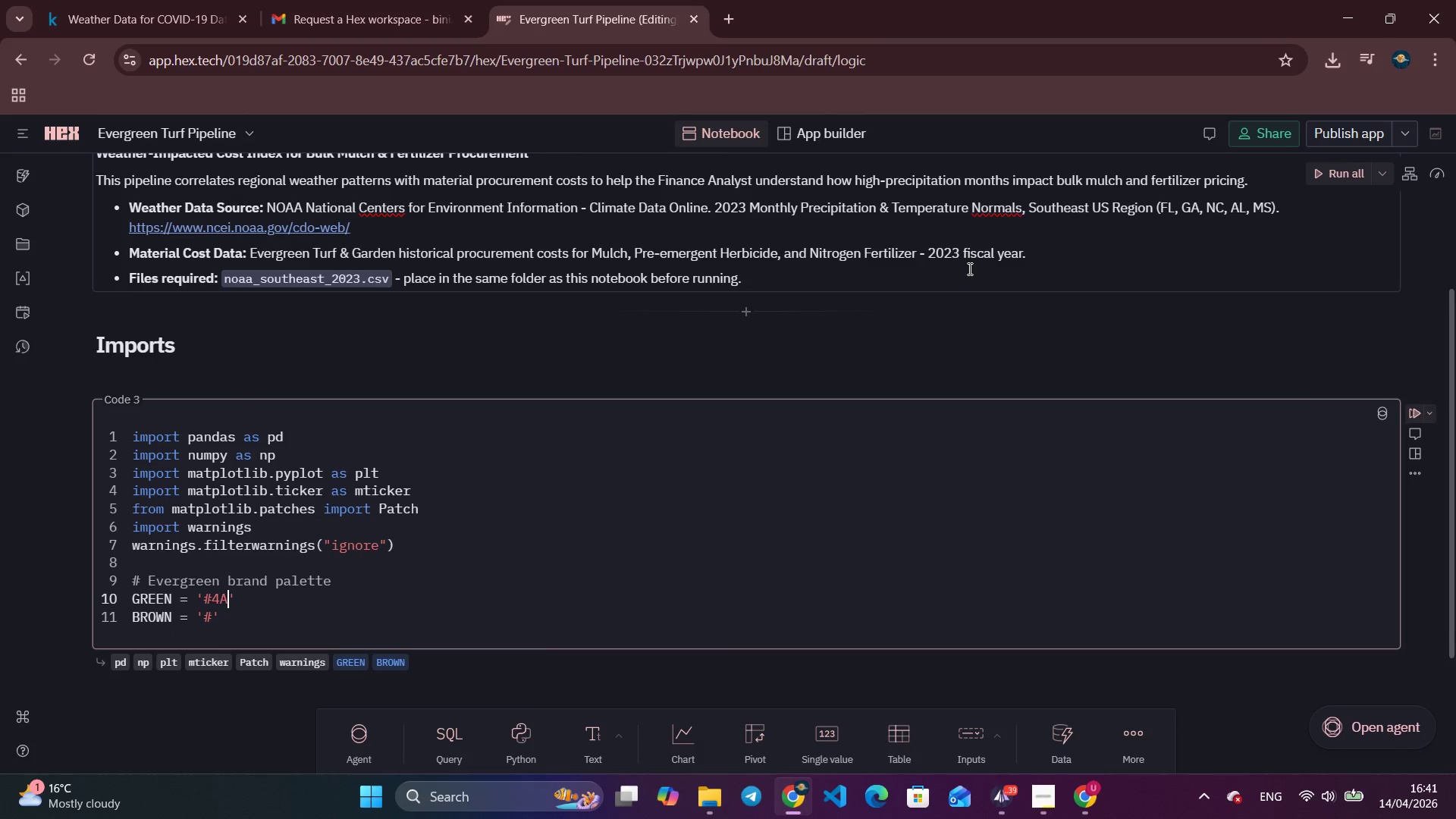 
key(Backspace)
 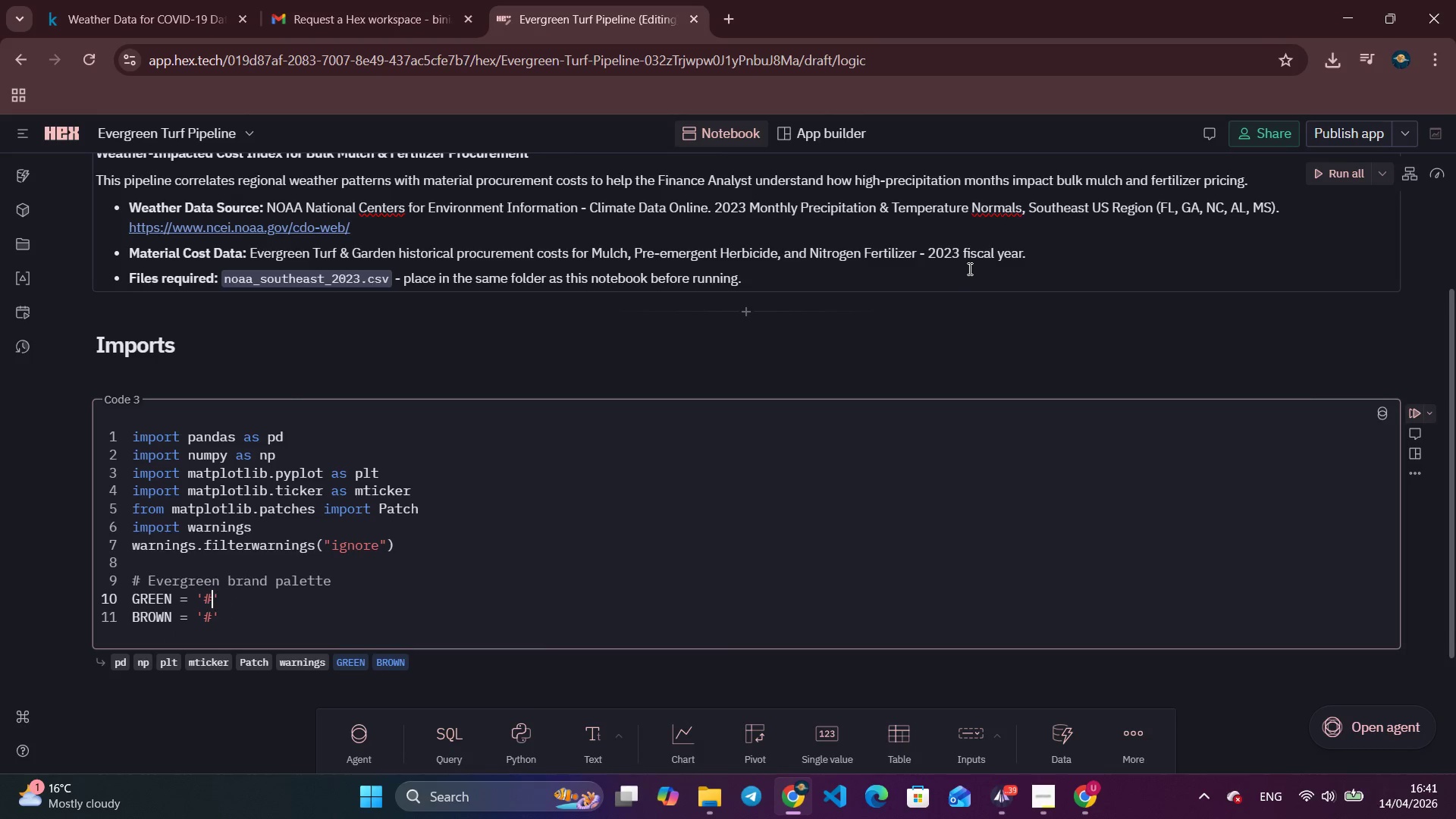 
key(Backspace)
 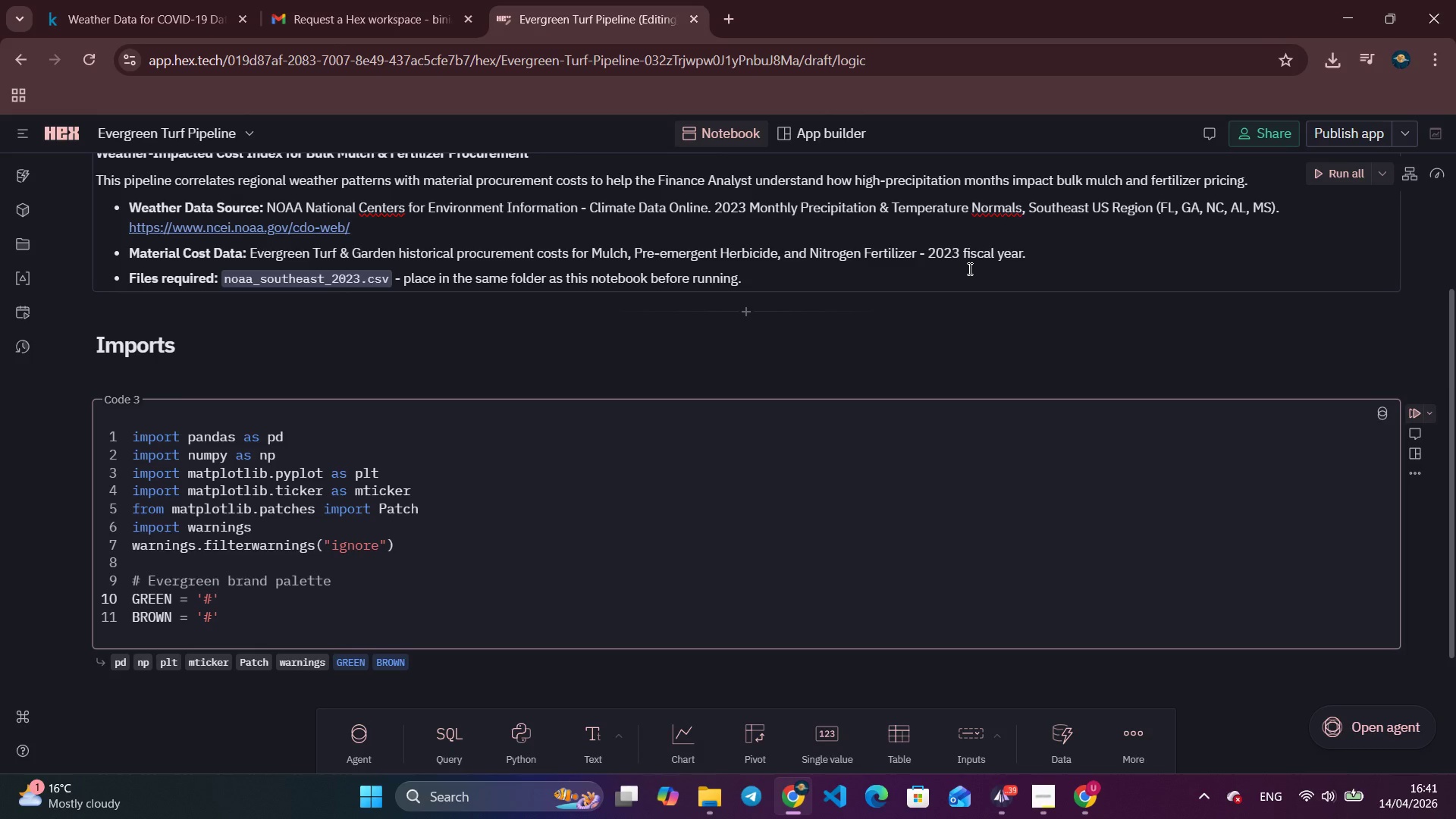 
key(CapsLock)
 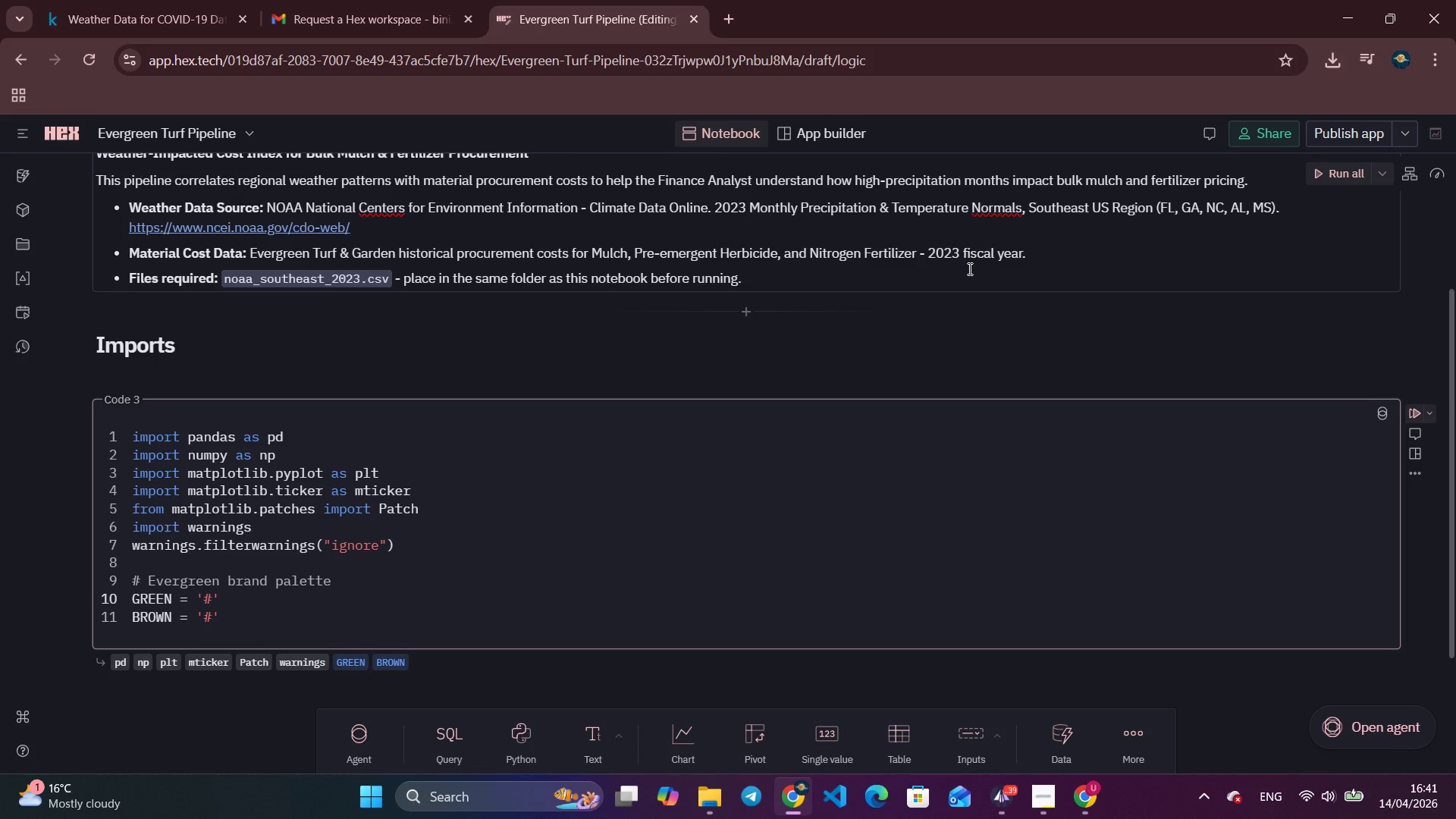 
key(Numpad4)
 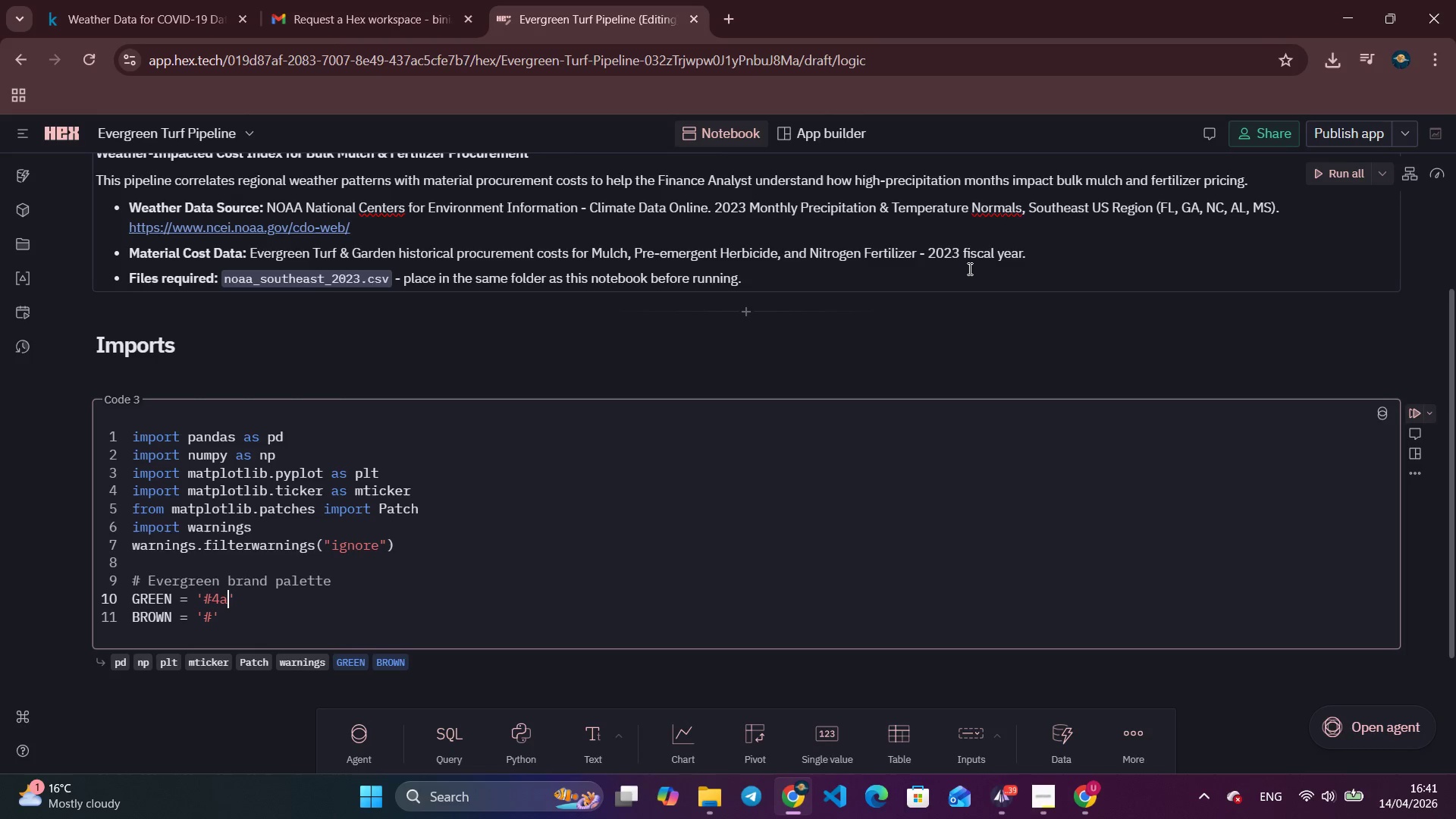 
key(A)
 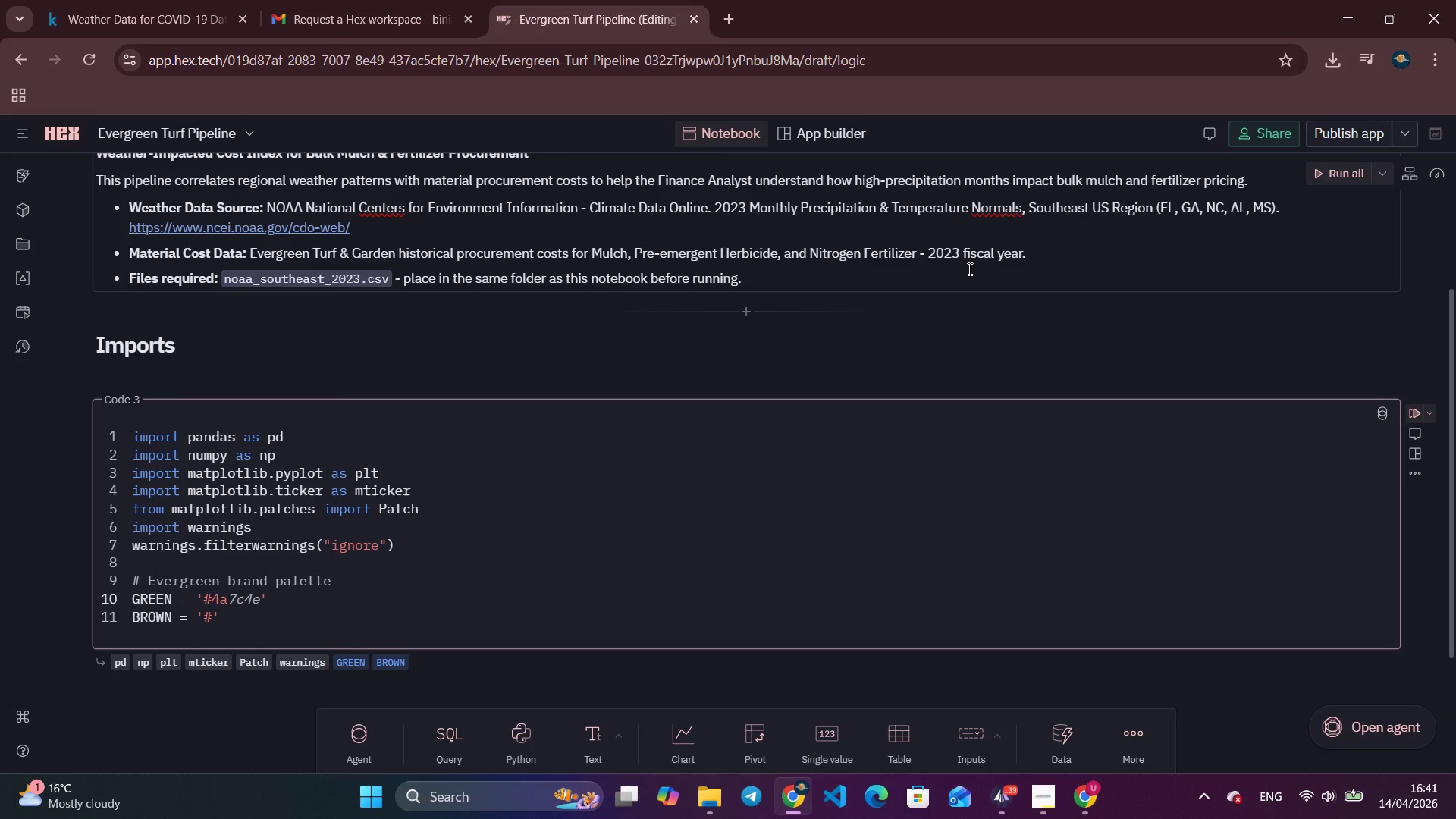 
key(Numpad7)
 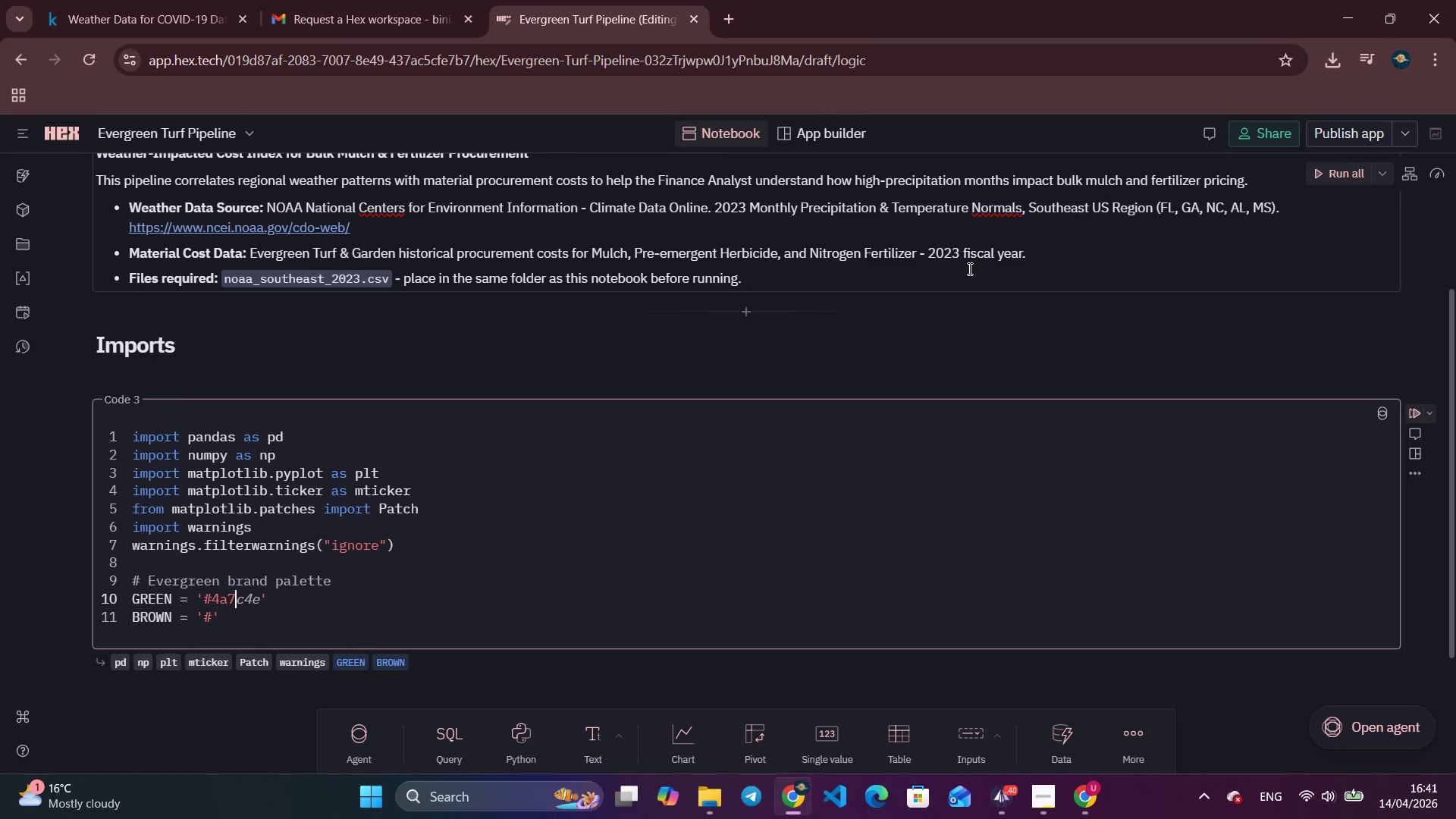 
key(C)
 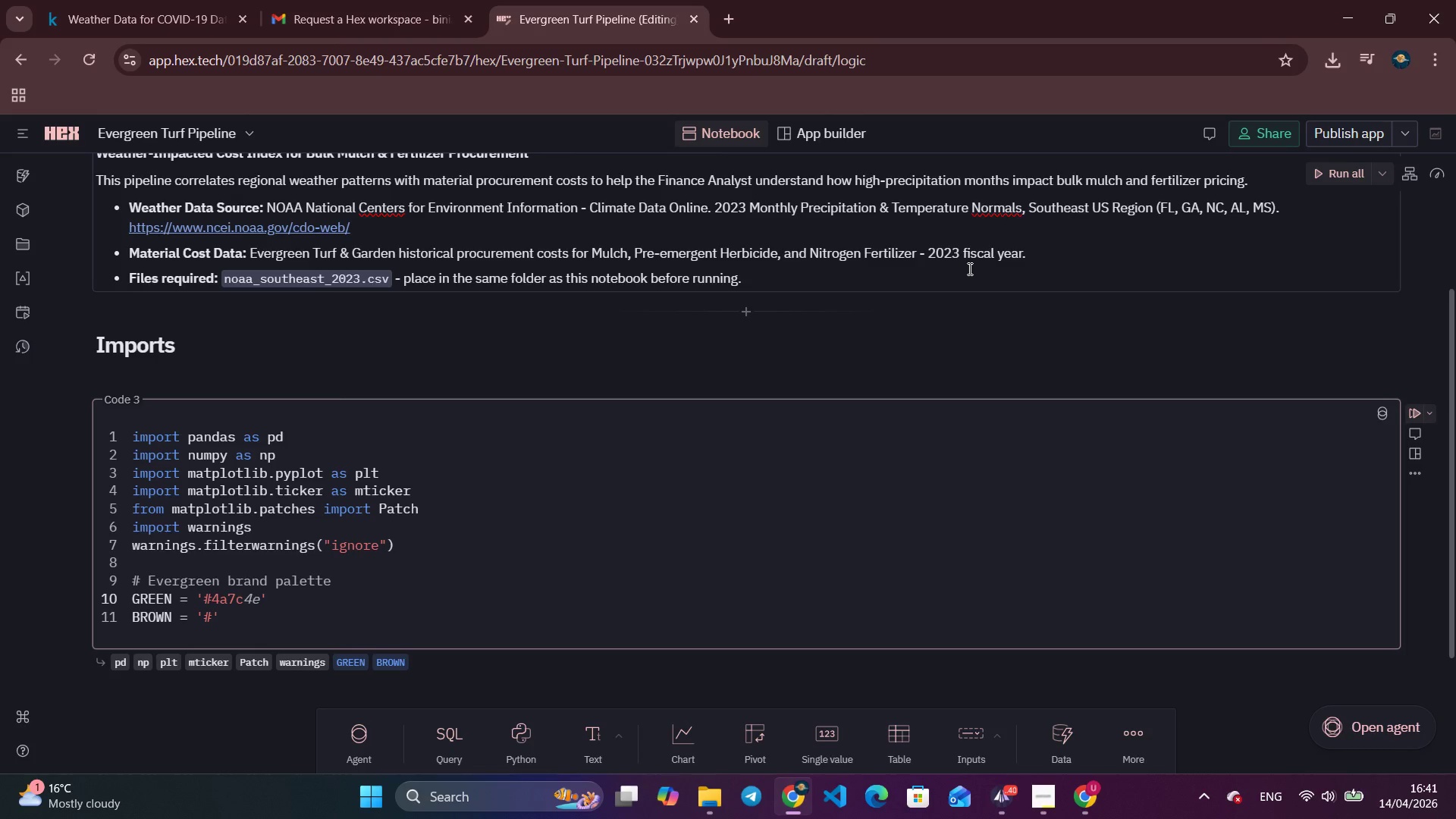 
key(Numpad4)
 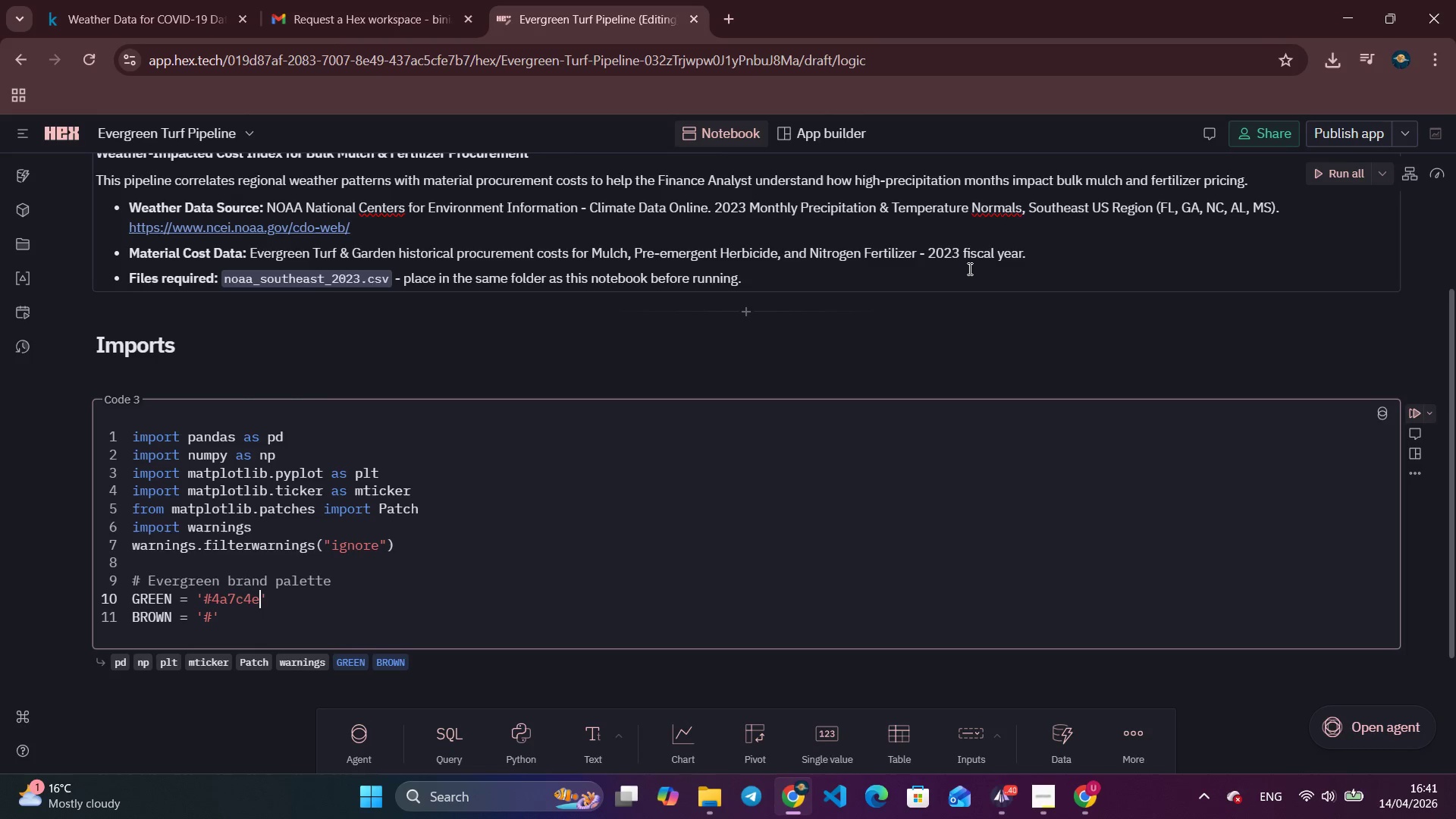 
key(E)
 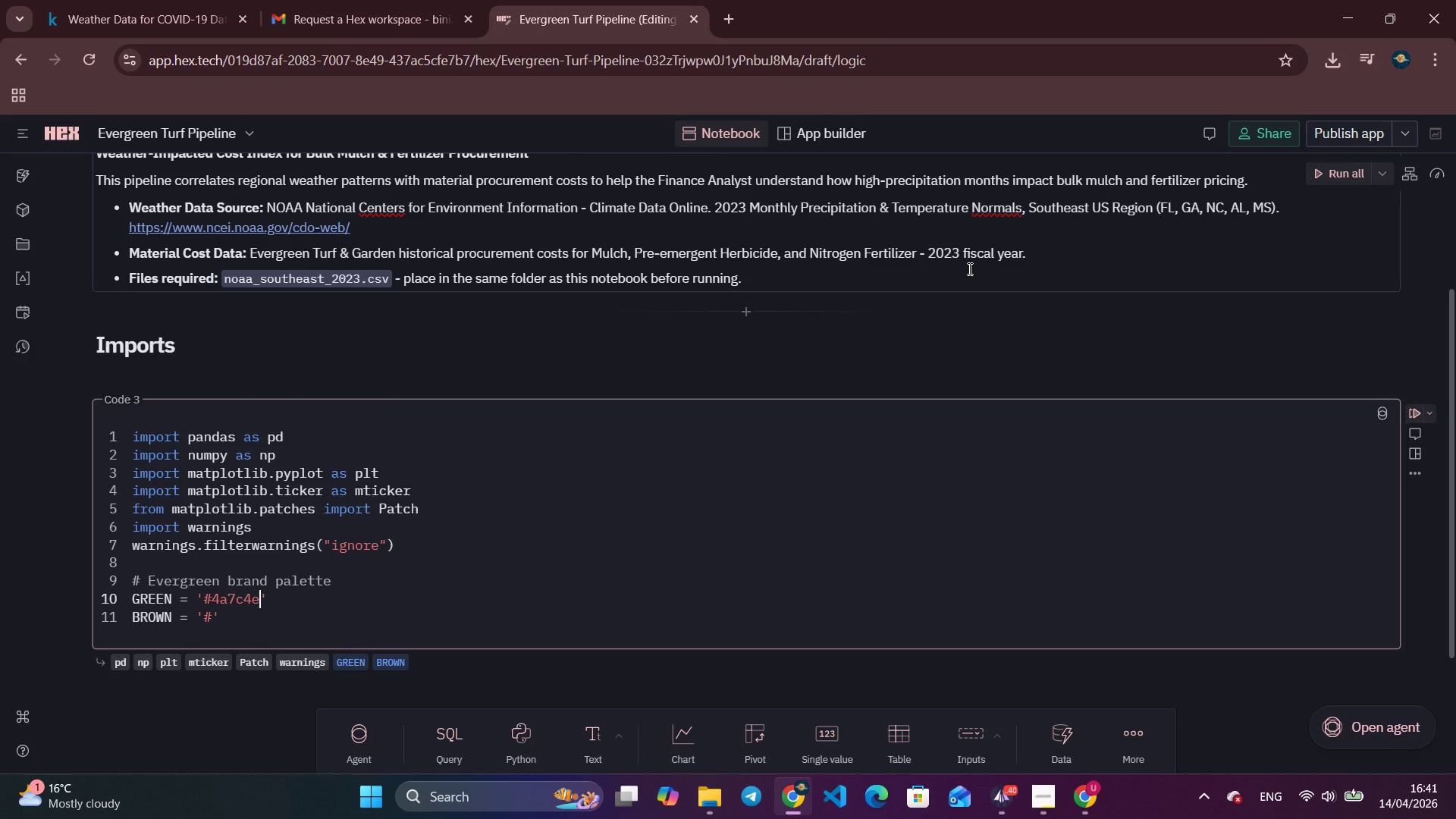 
key(ArrowDown)
 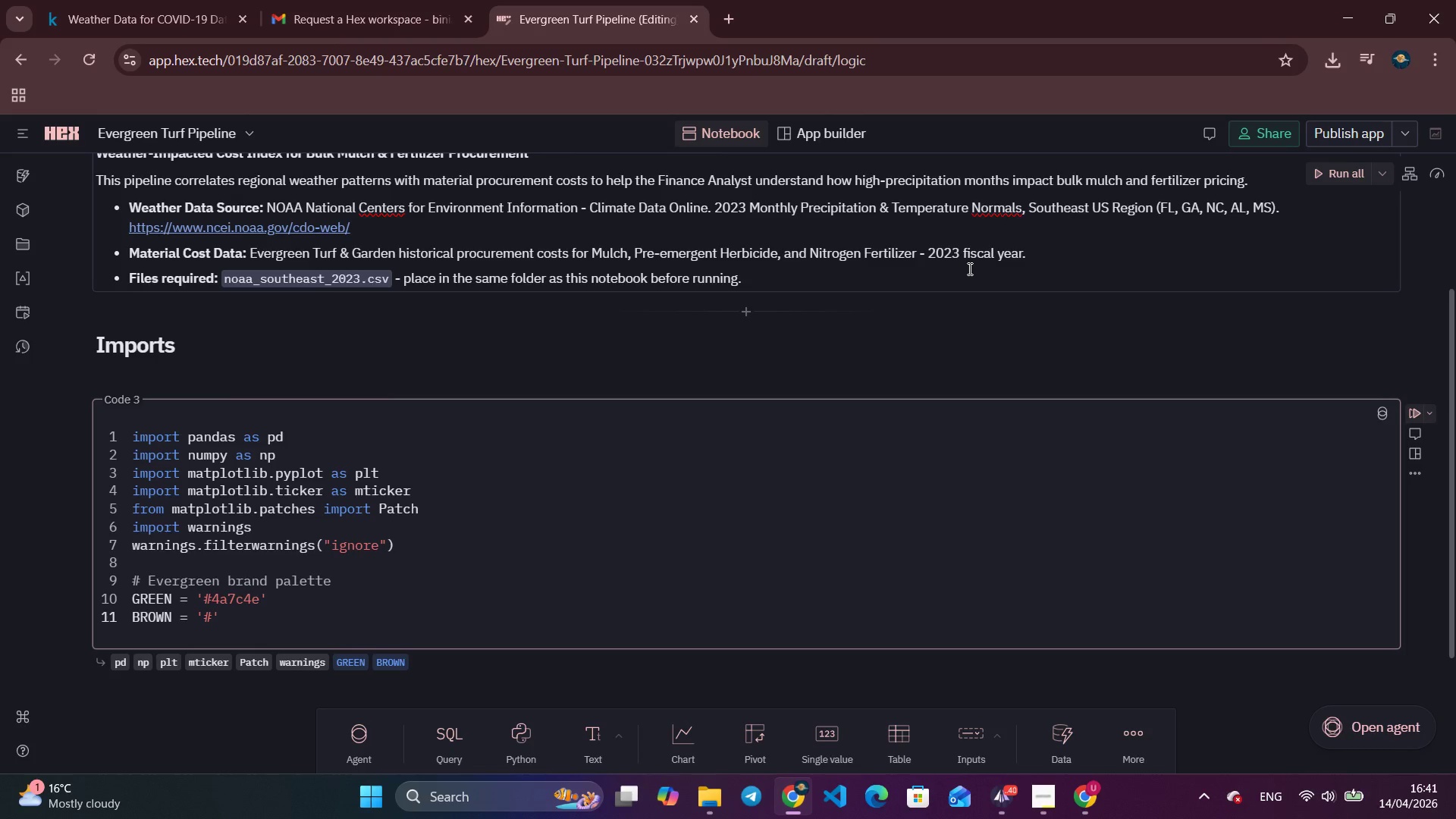 
key(ArrowLeft)
 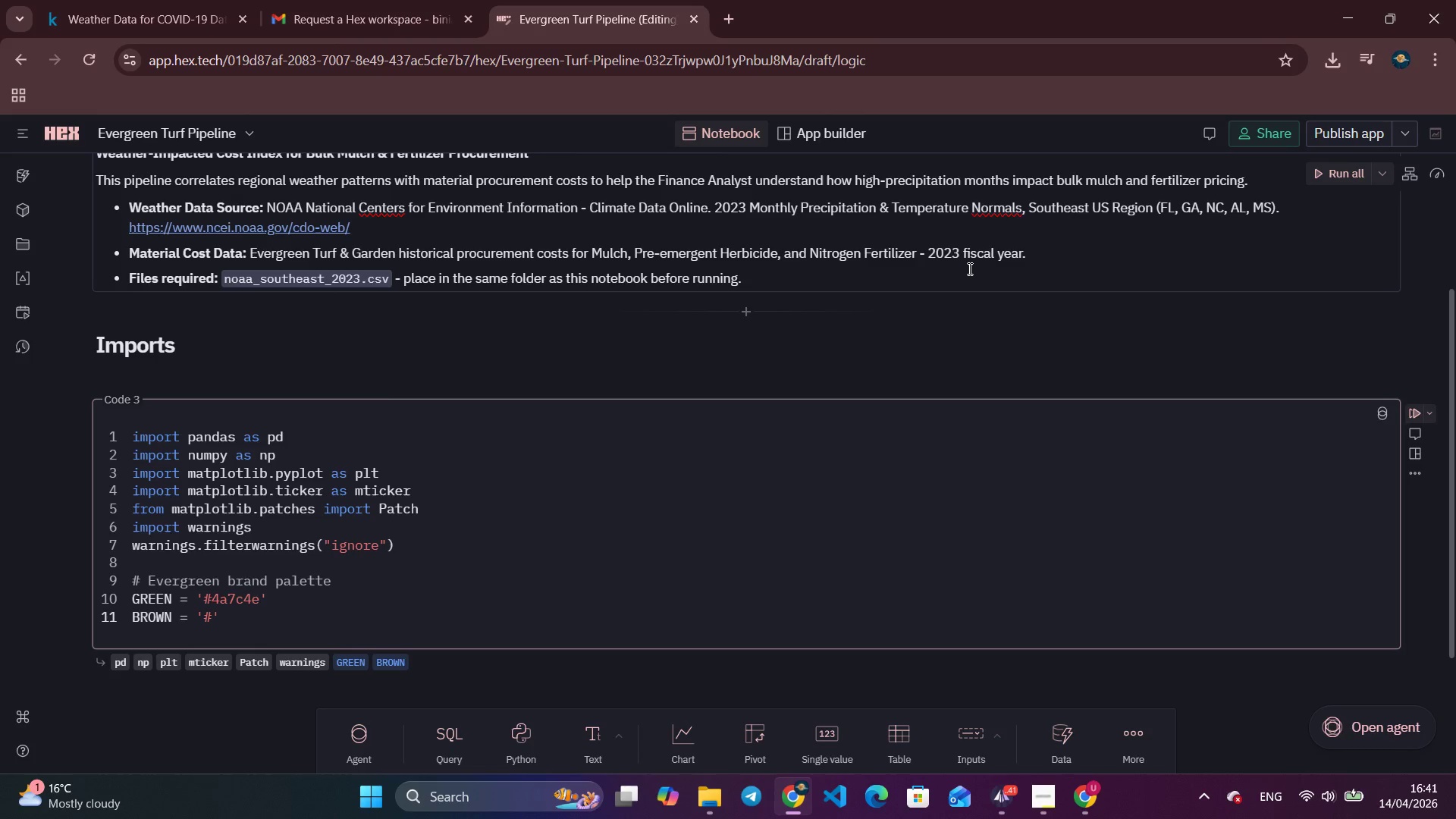 
key(Shift+3)
 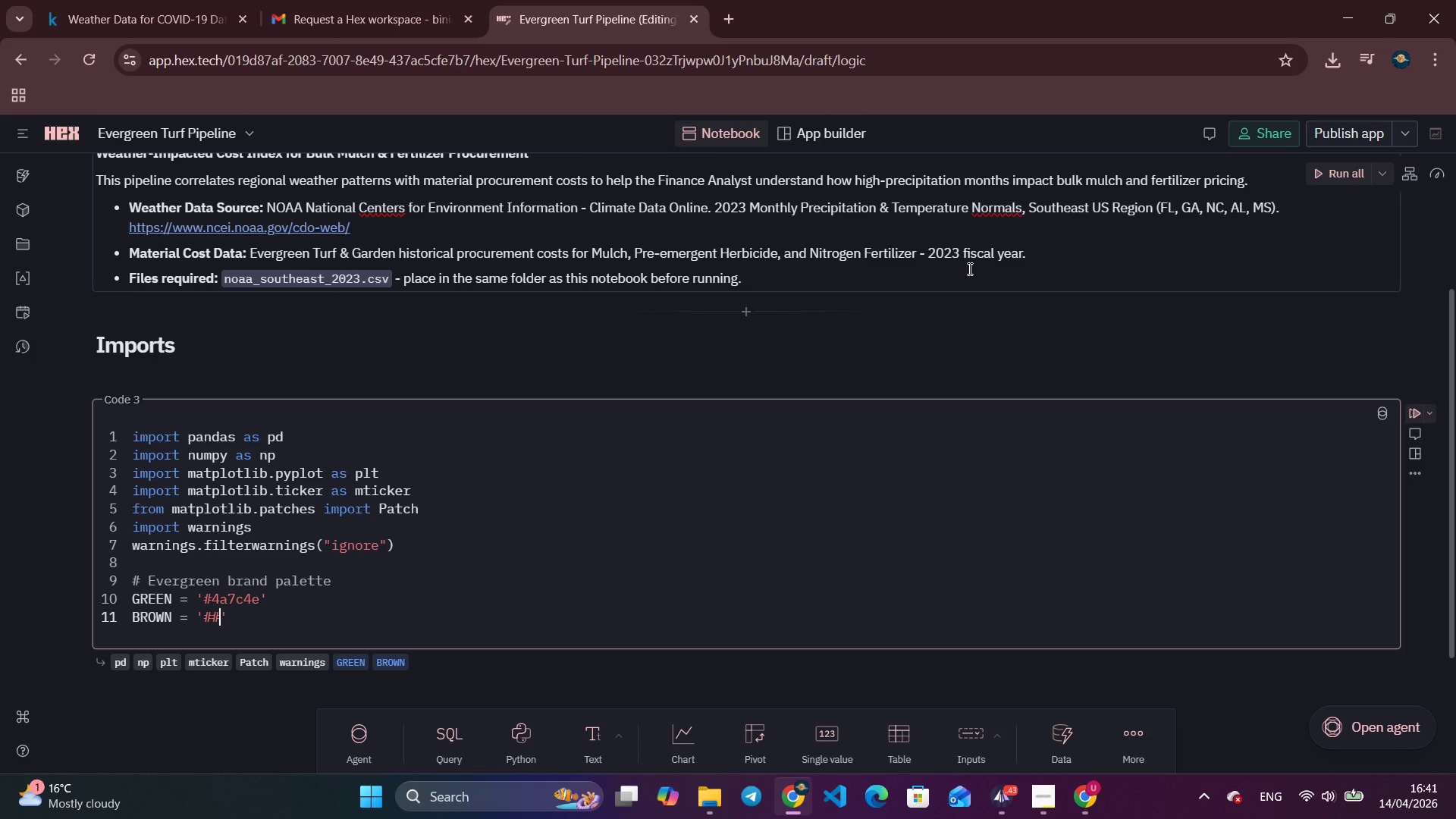 
key(Backspace)
 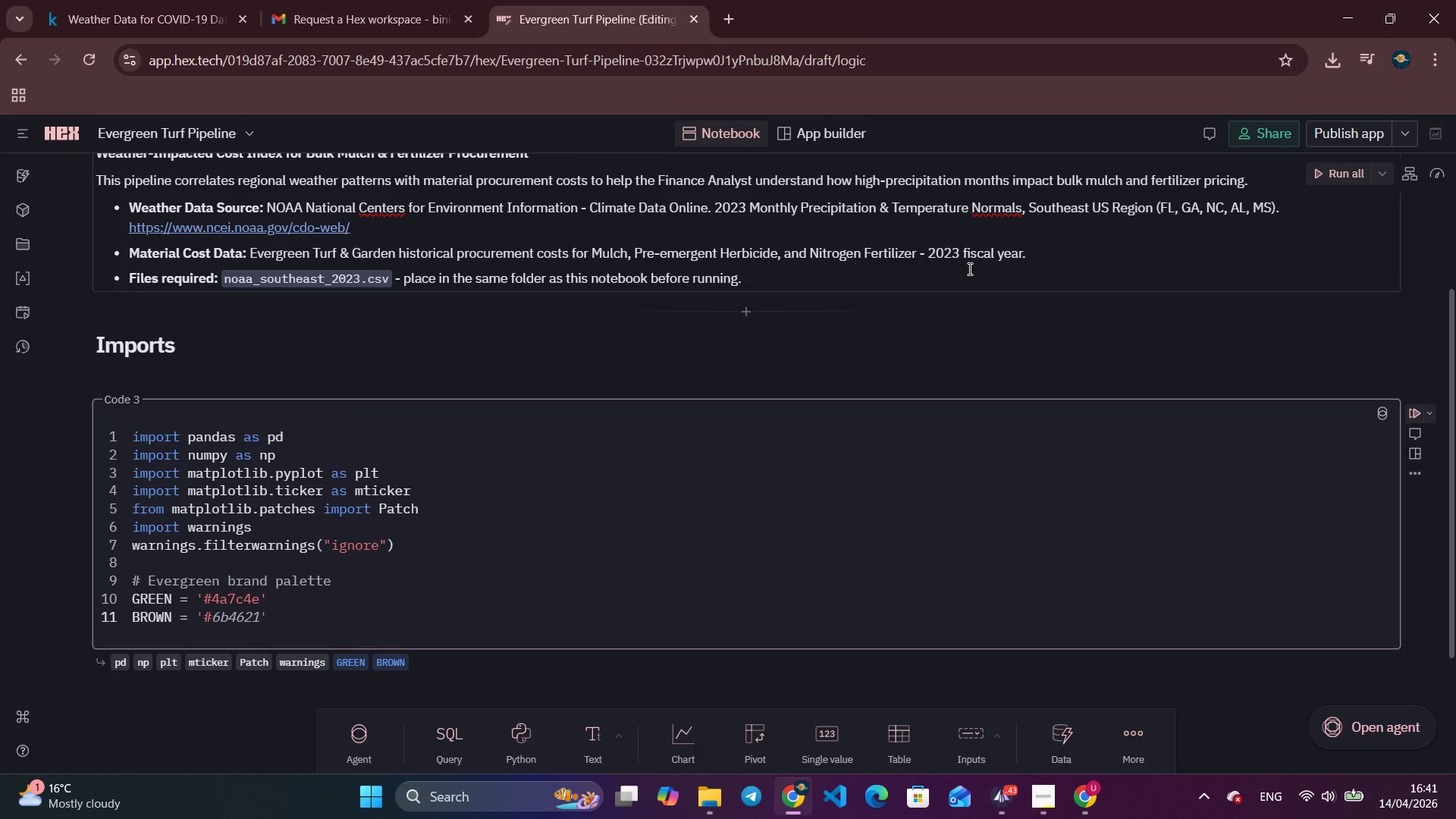 
key(Numpad6)
 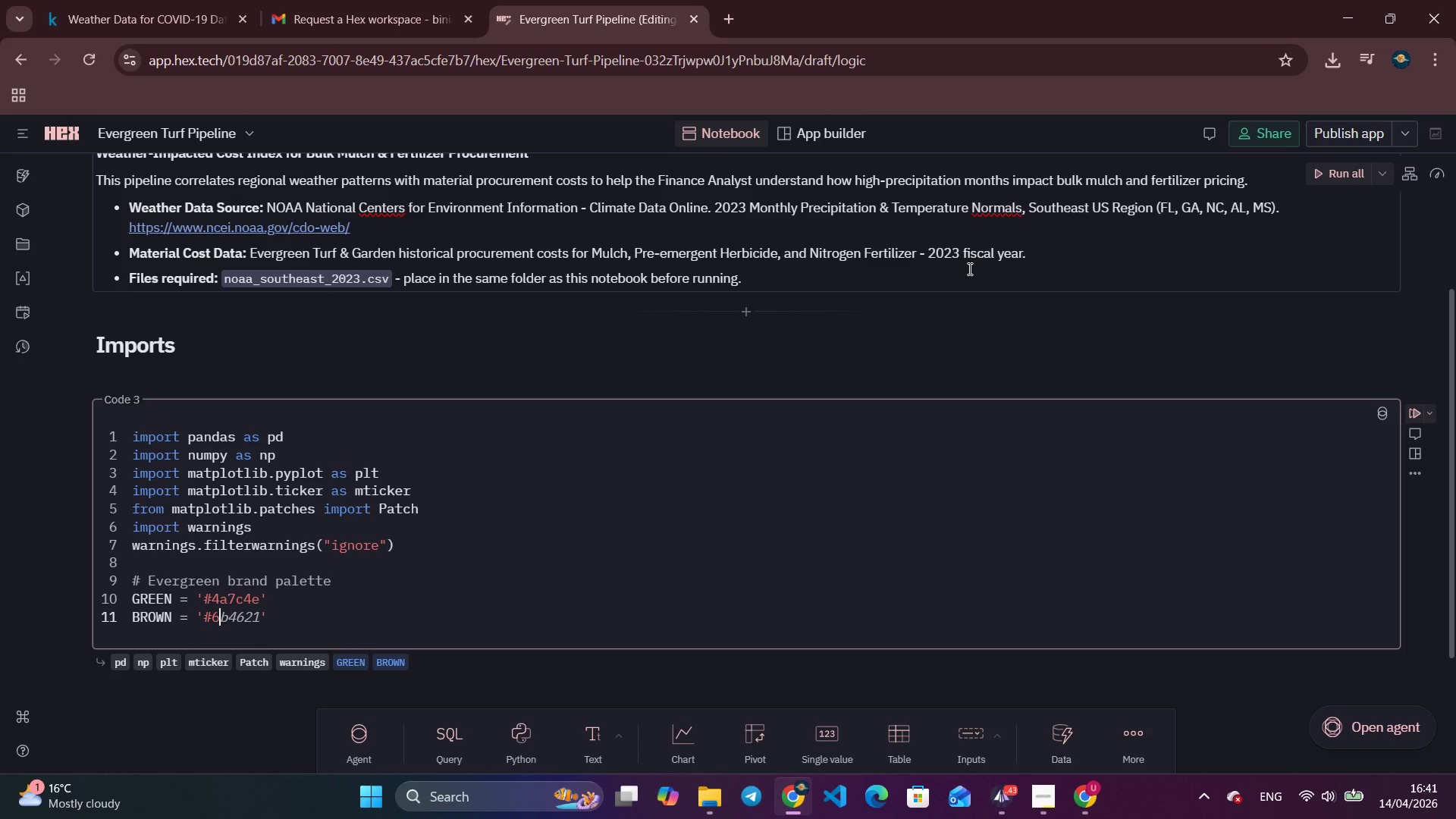 
key(B)
 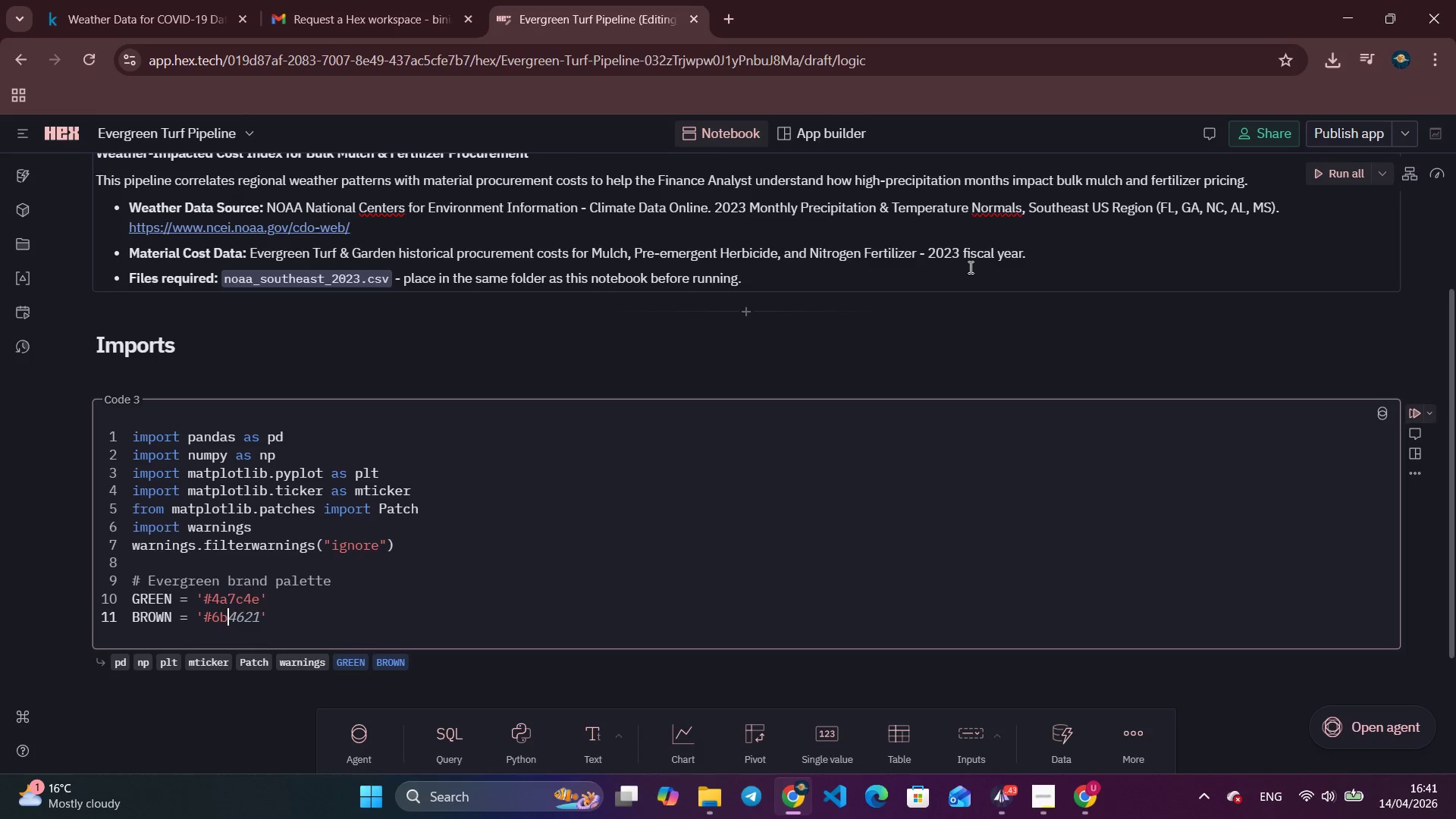 
key(Numpad4)
 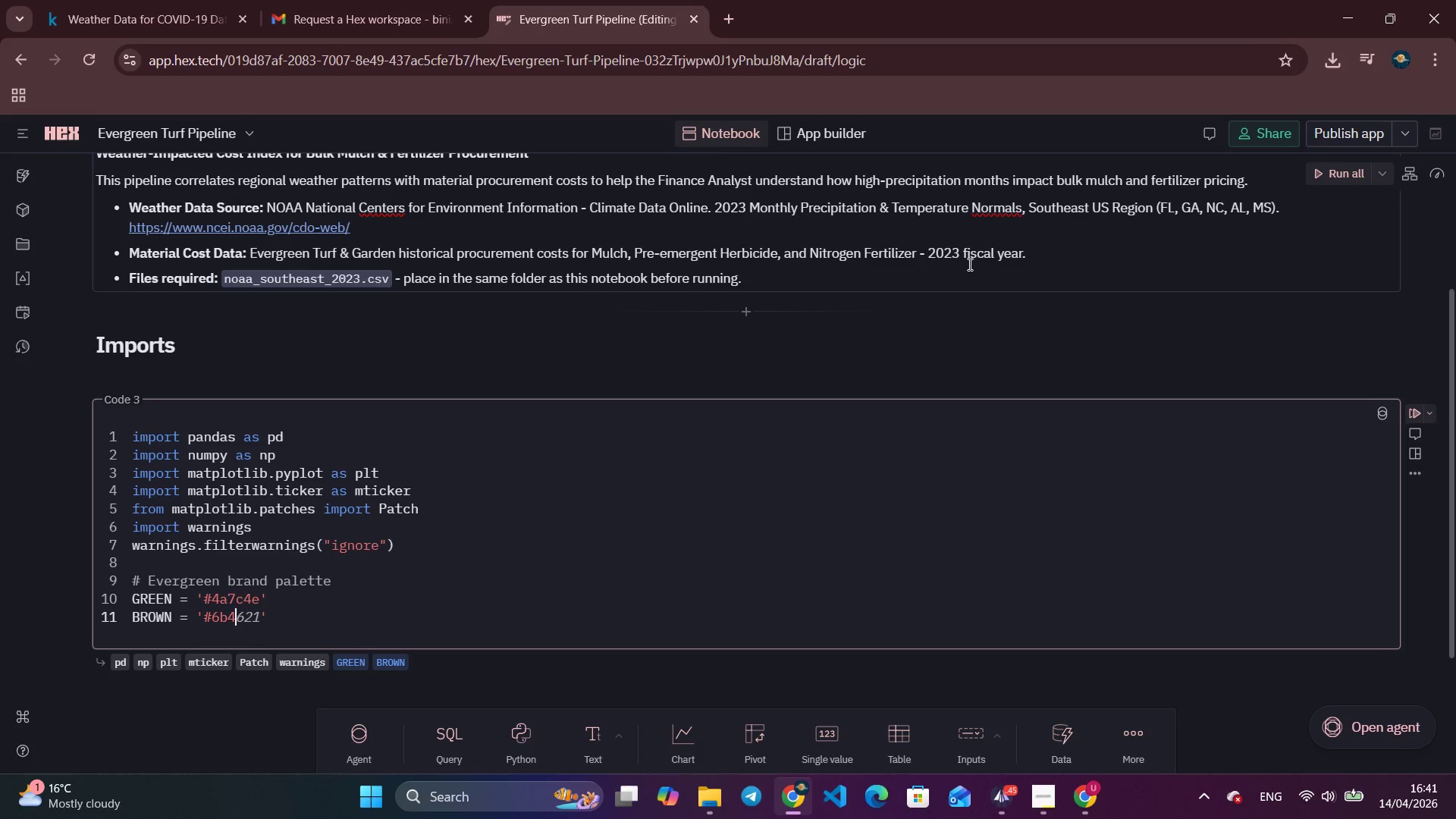 
key(C)
 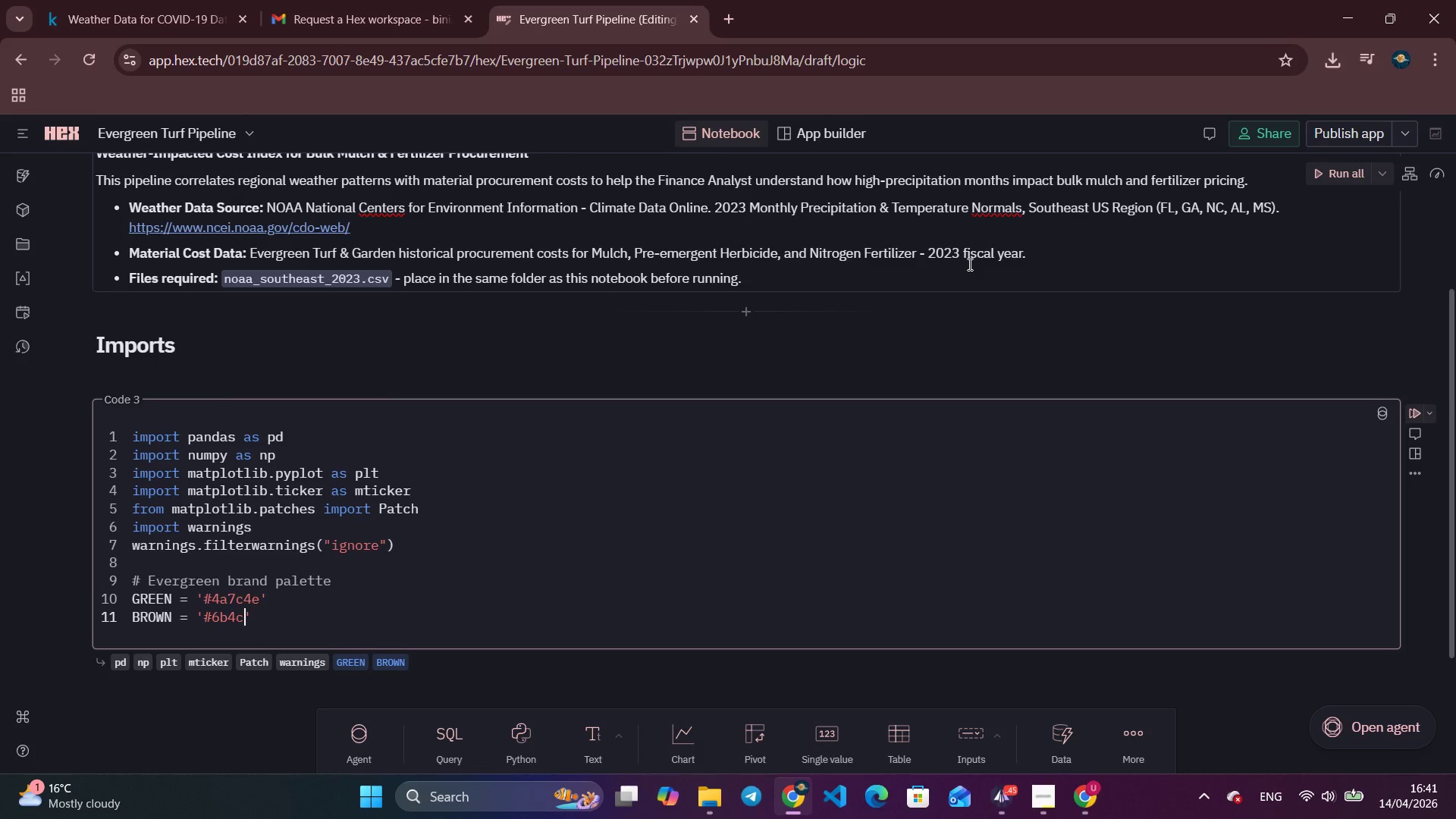 
key(Numpad3)
 